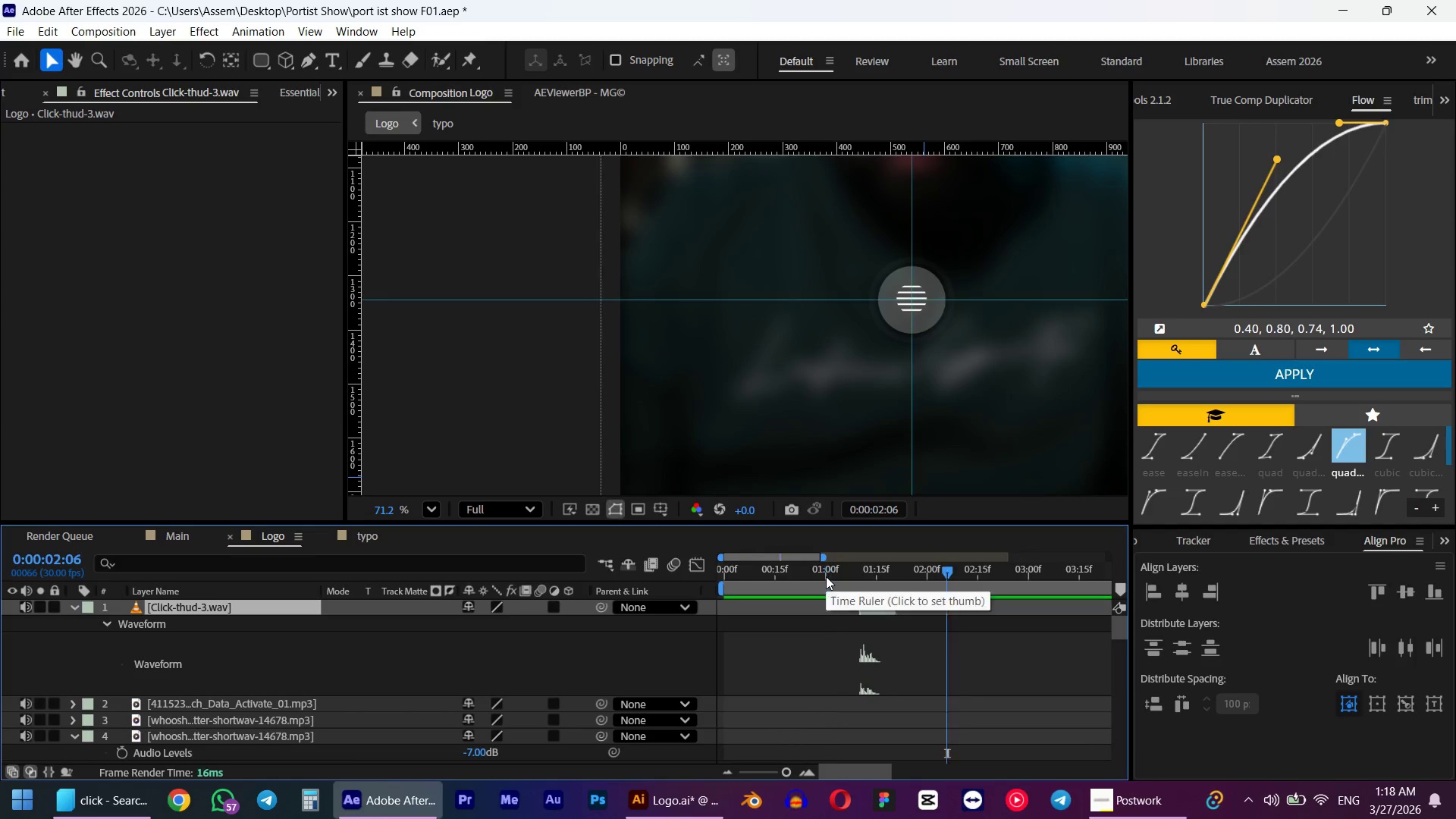 
left_click([826, 576])
 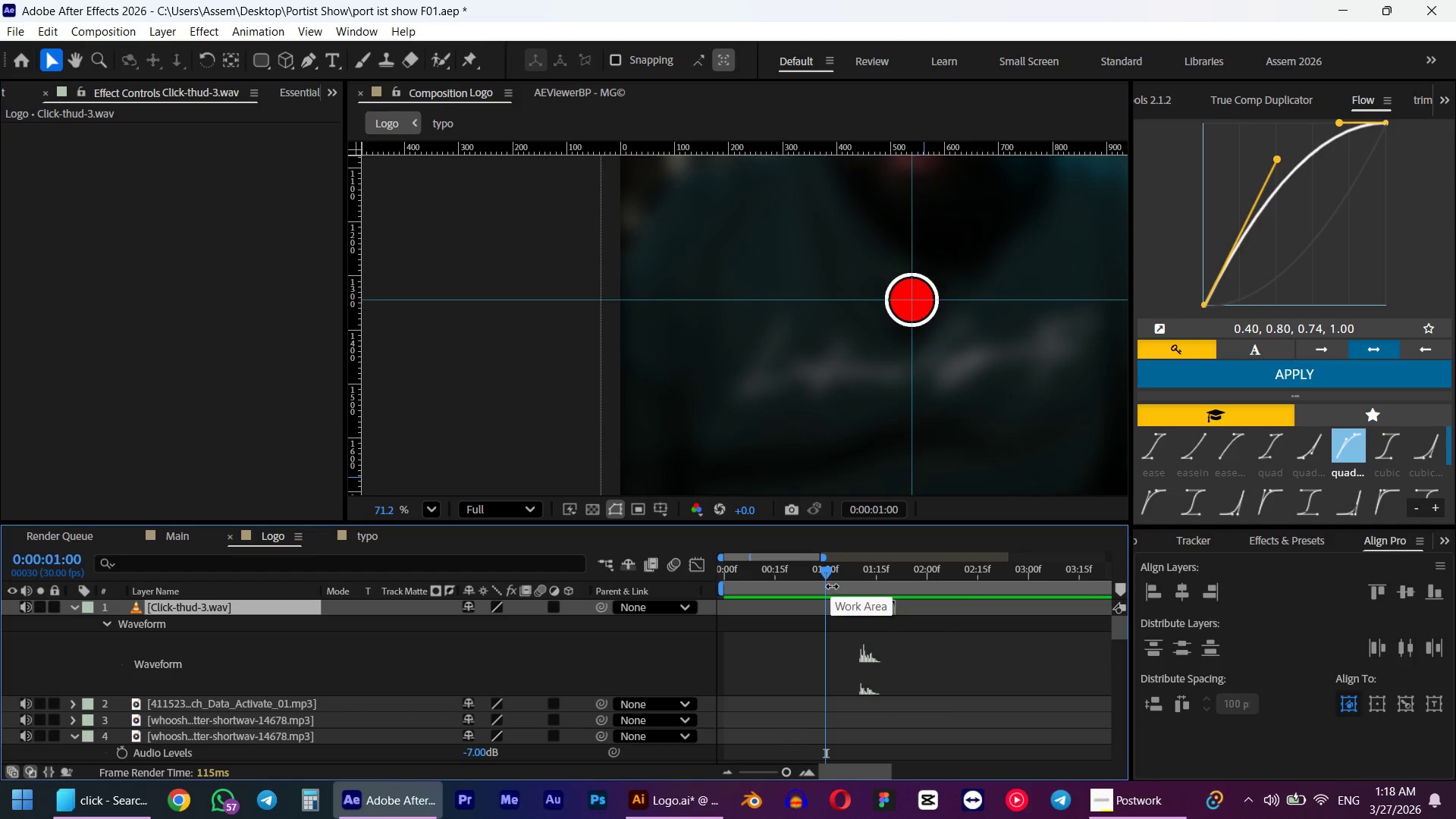 
key(Space)
 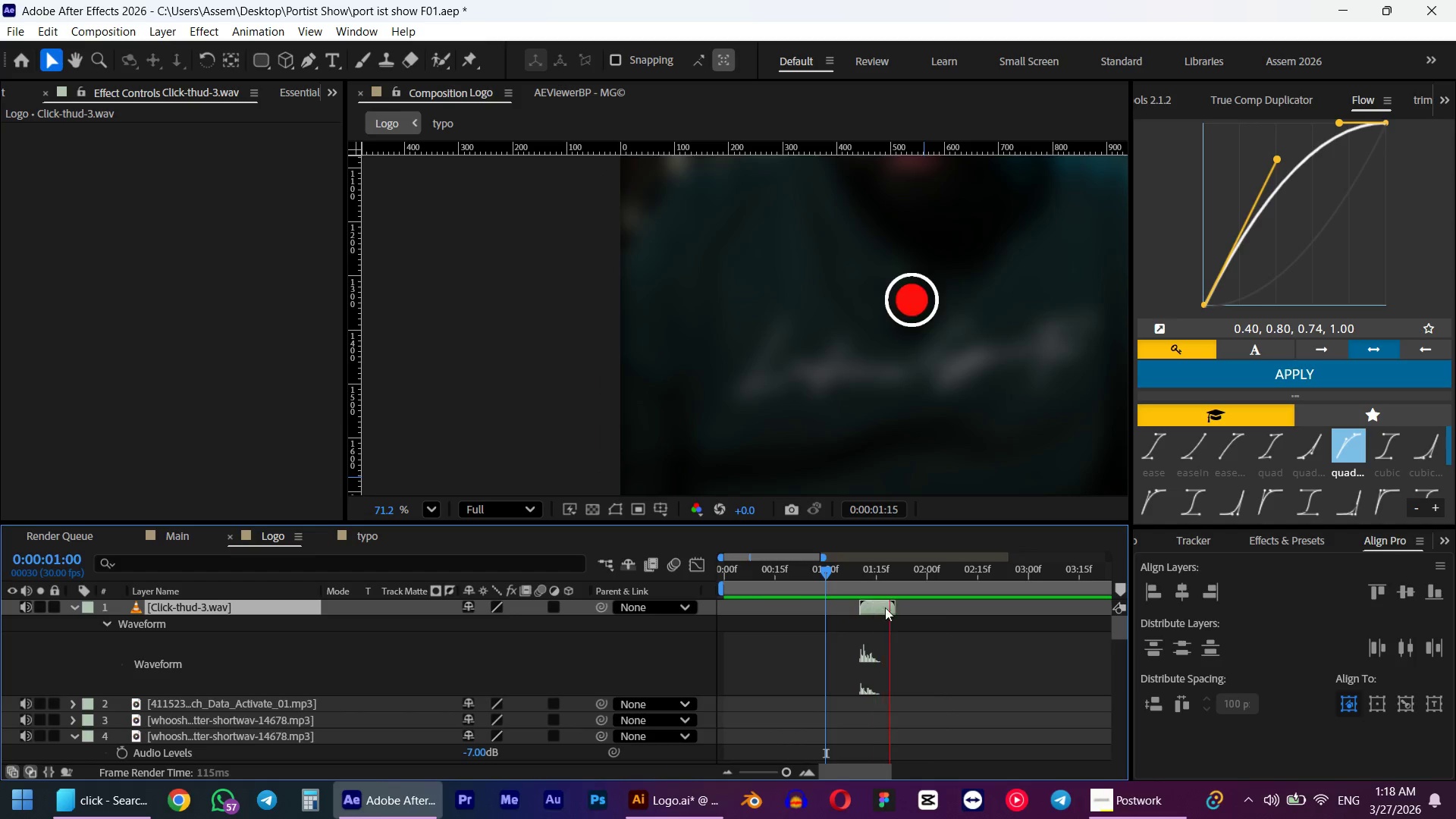 
key(Space)
 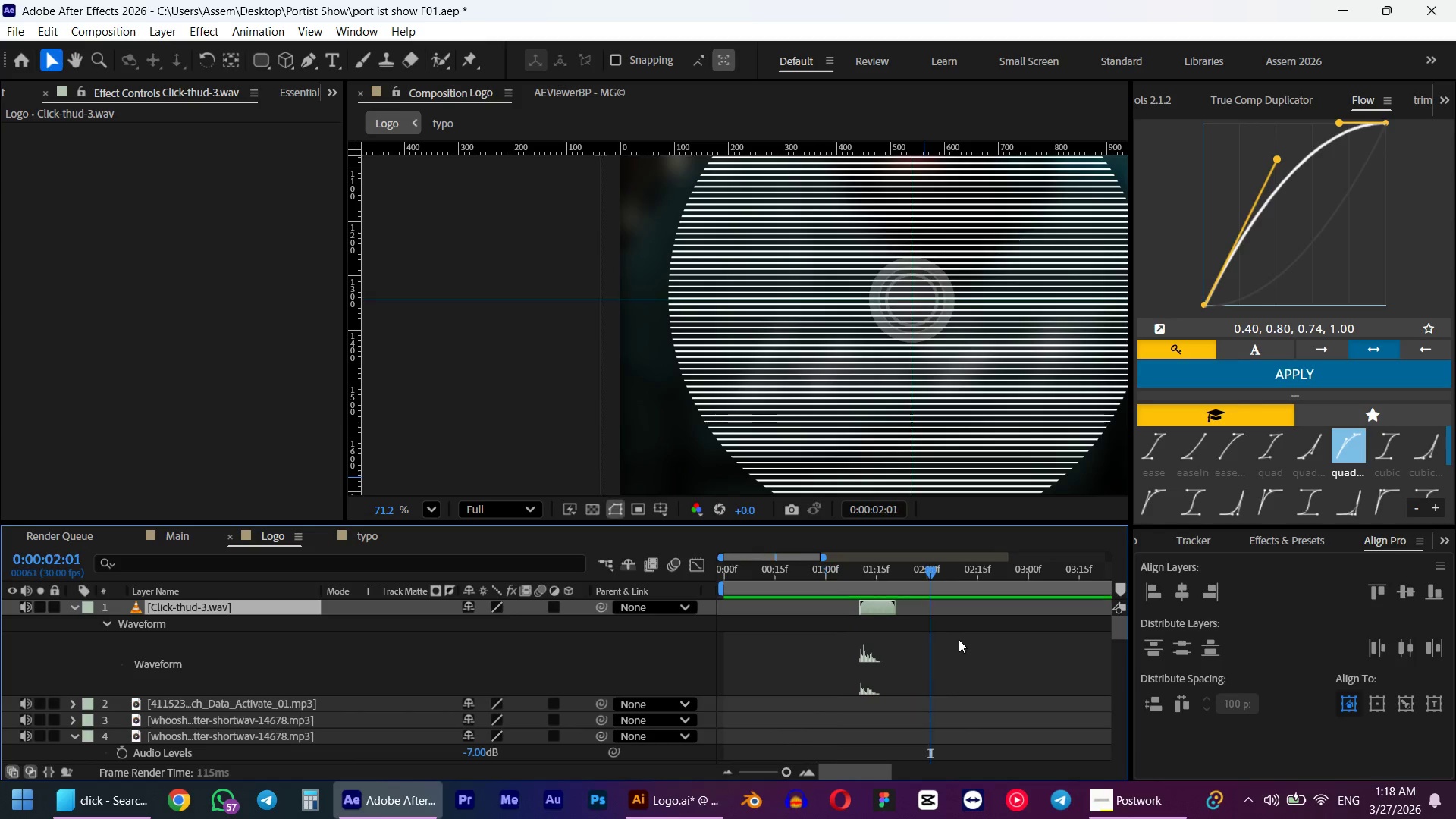 
scroll: coordinate [946, 679], scroll_direction: down, amount: 11.0
 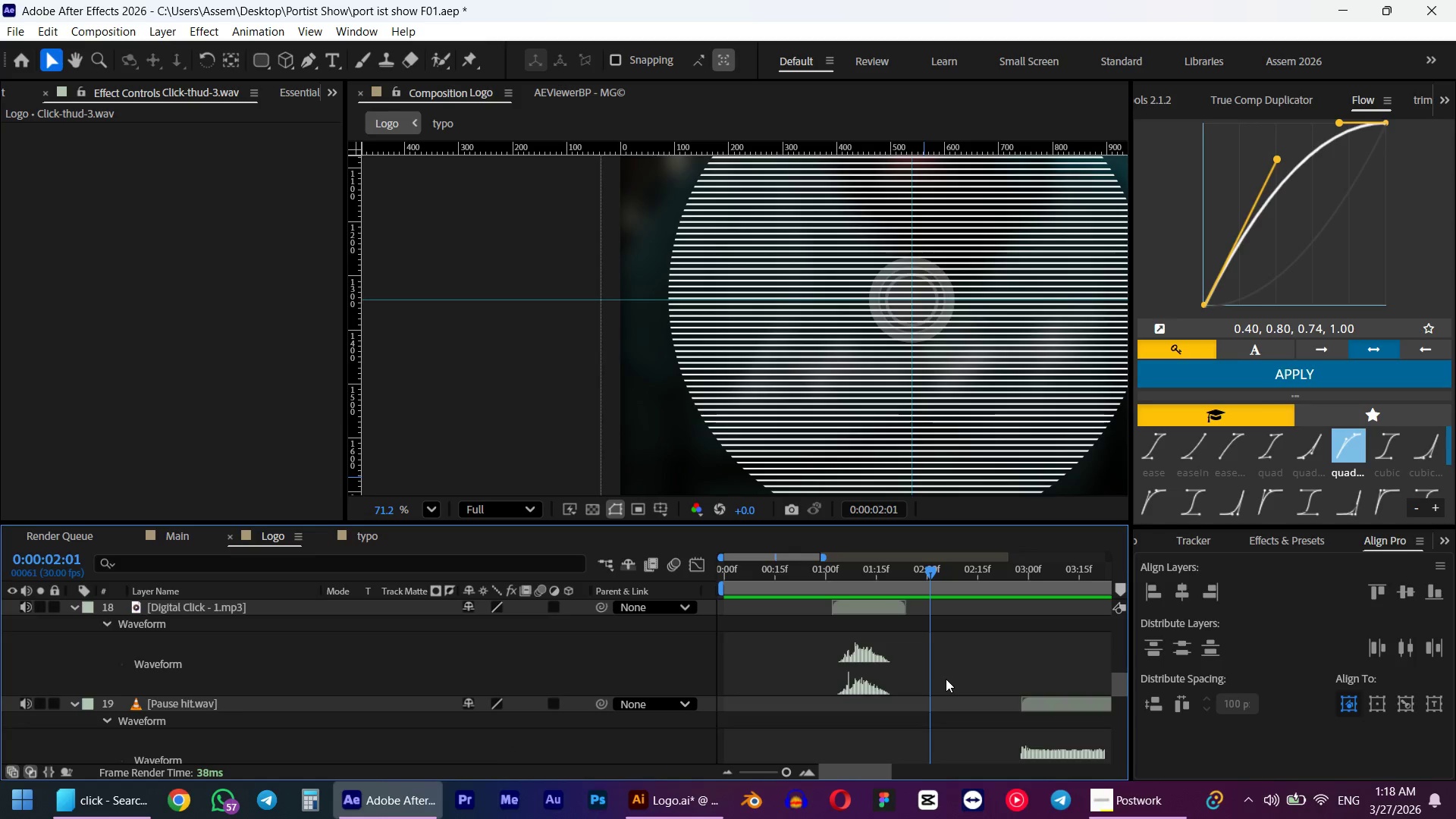 
scroll: coordinate [946, 679], scroll_direction: up, amount: 1.0
 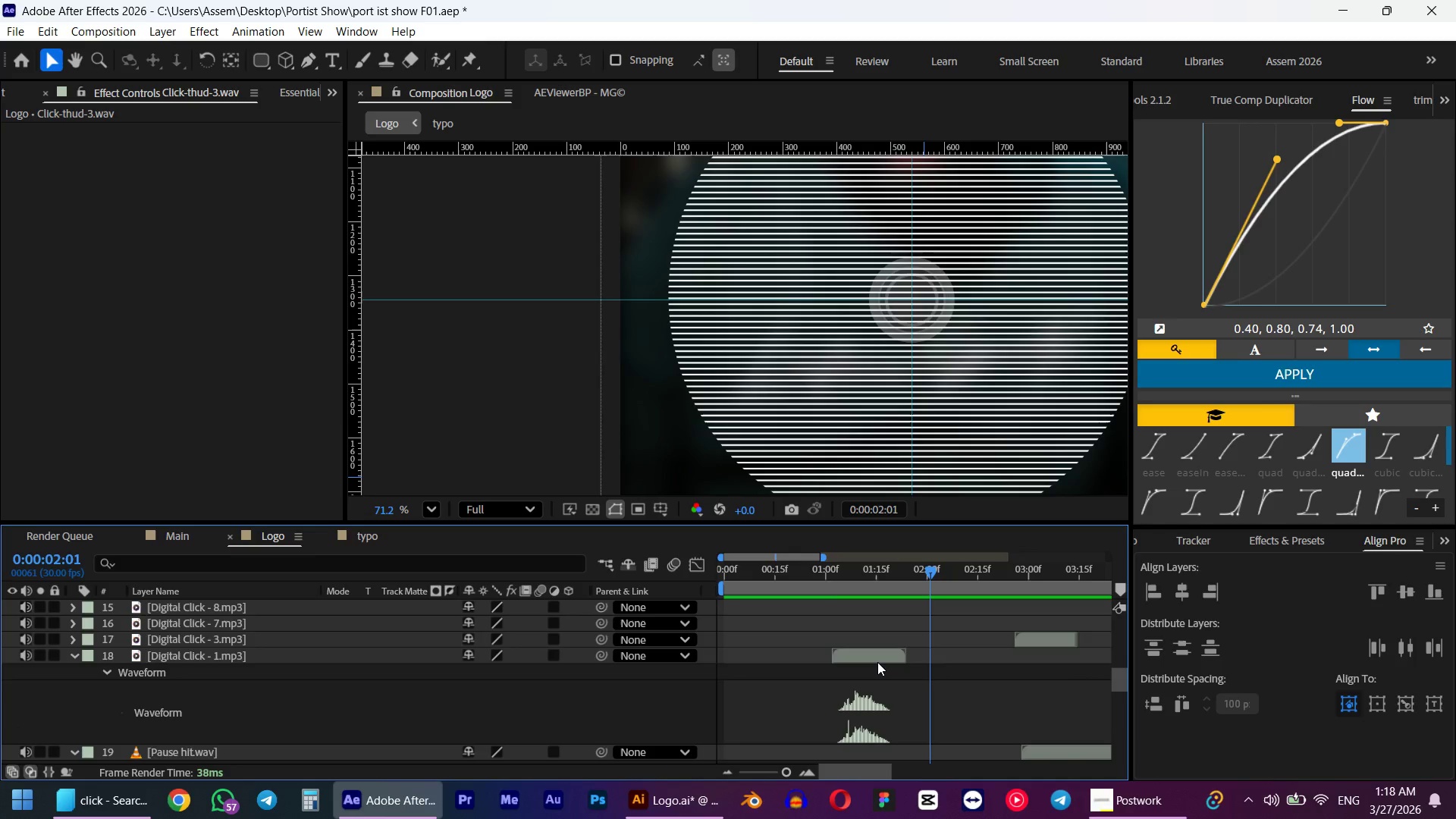 
left_click([877, 662])
 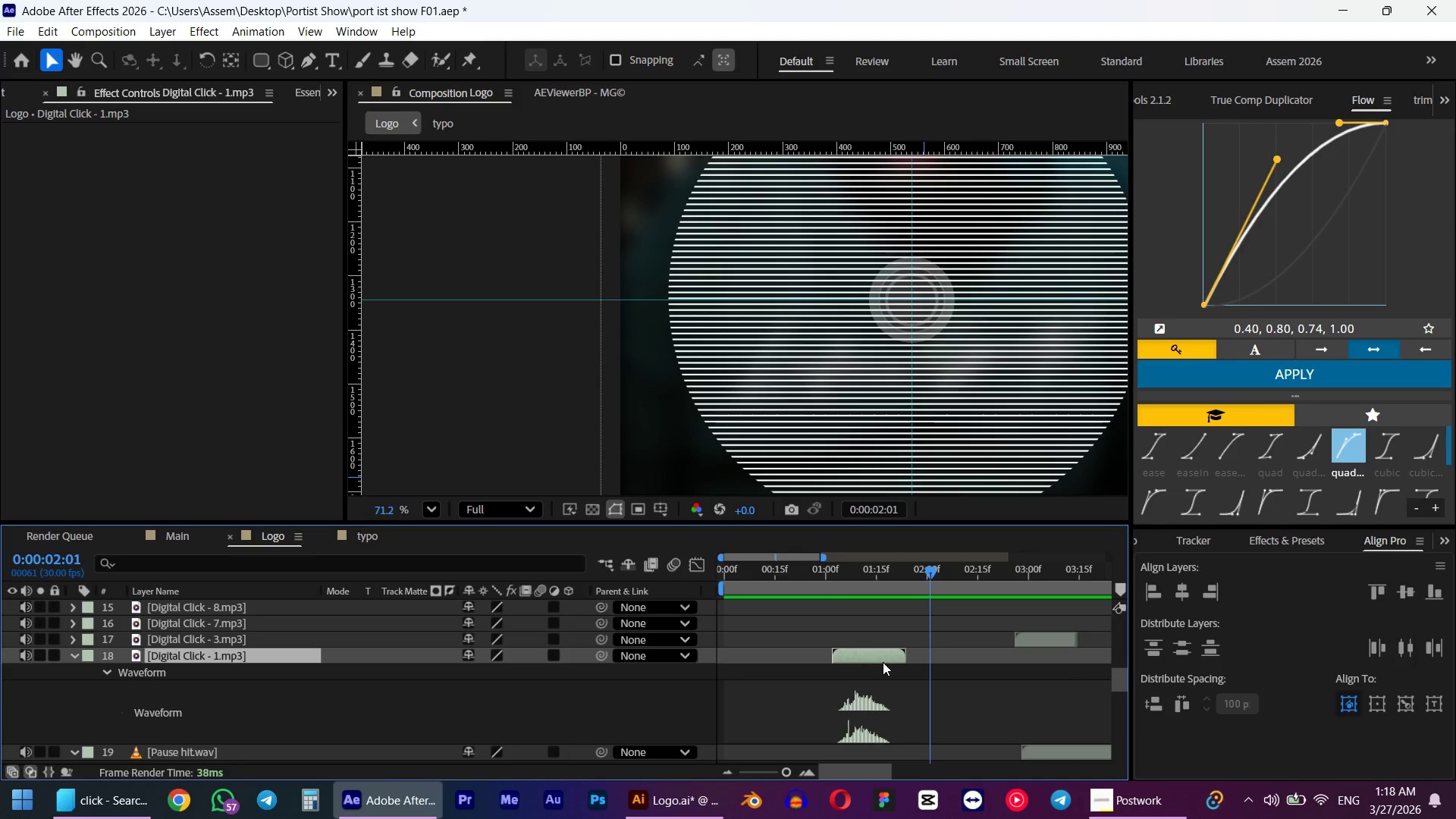 
scroll: coordinate [912, 658], scroll_direction: up, amount: 3.0
 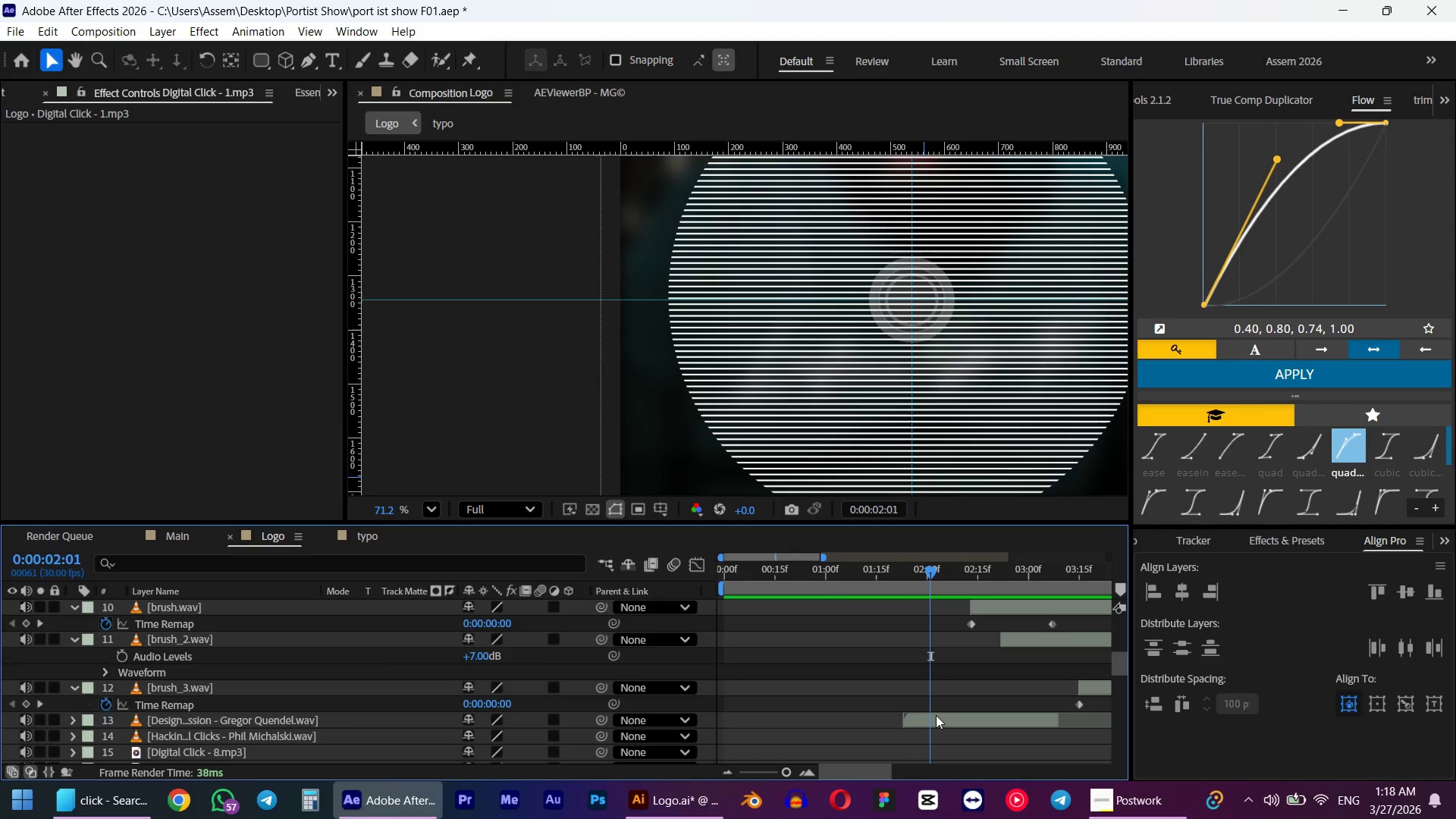 
left_click([934, 718])
 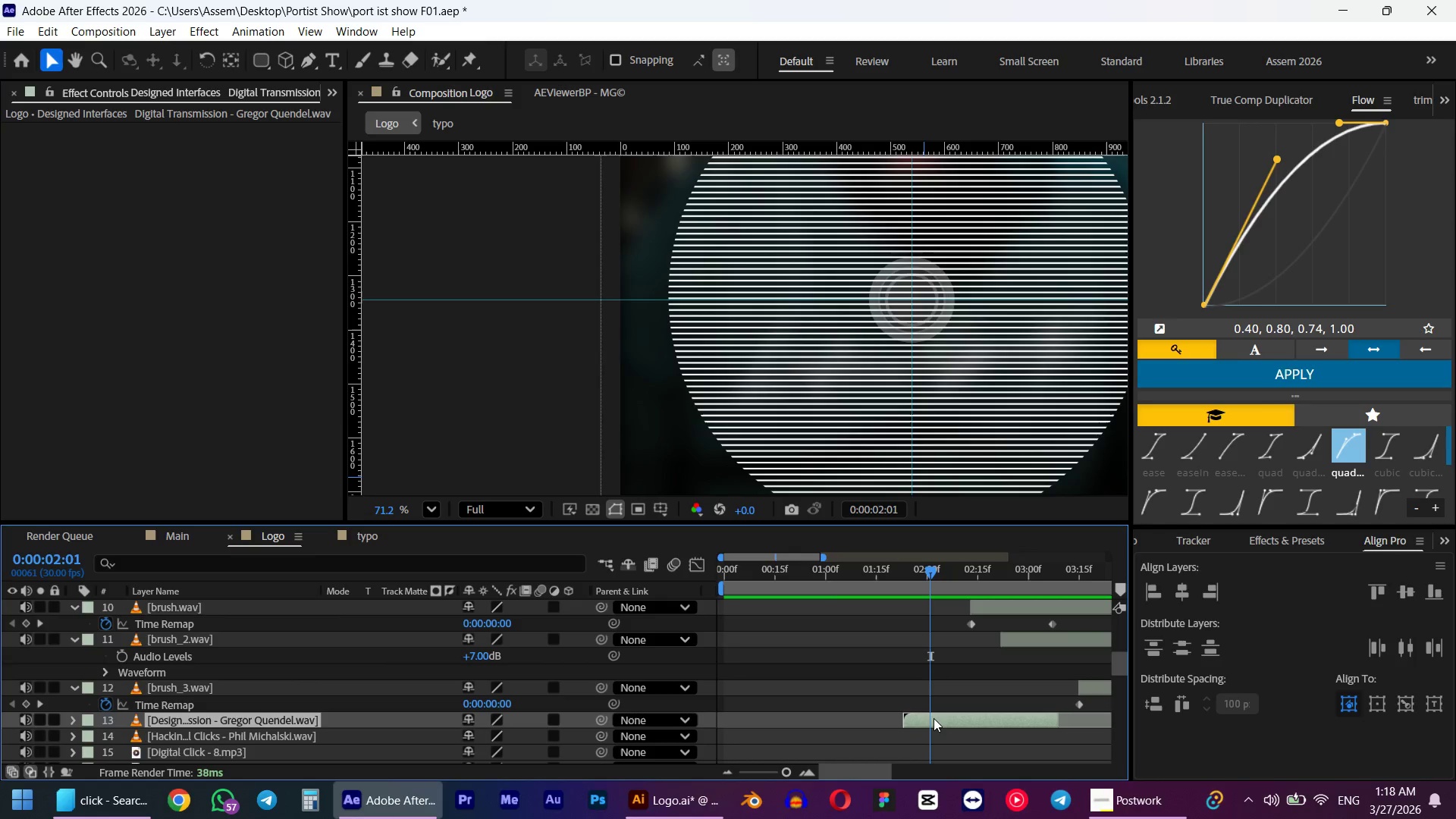 
key(L)
 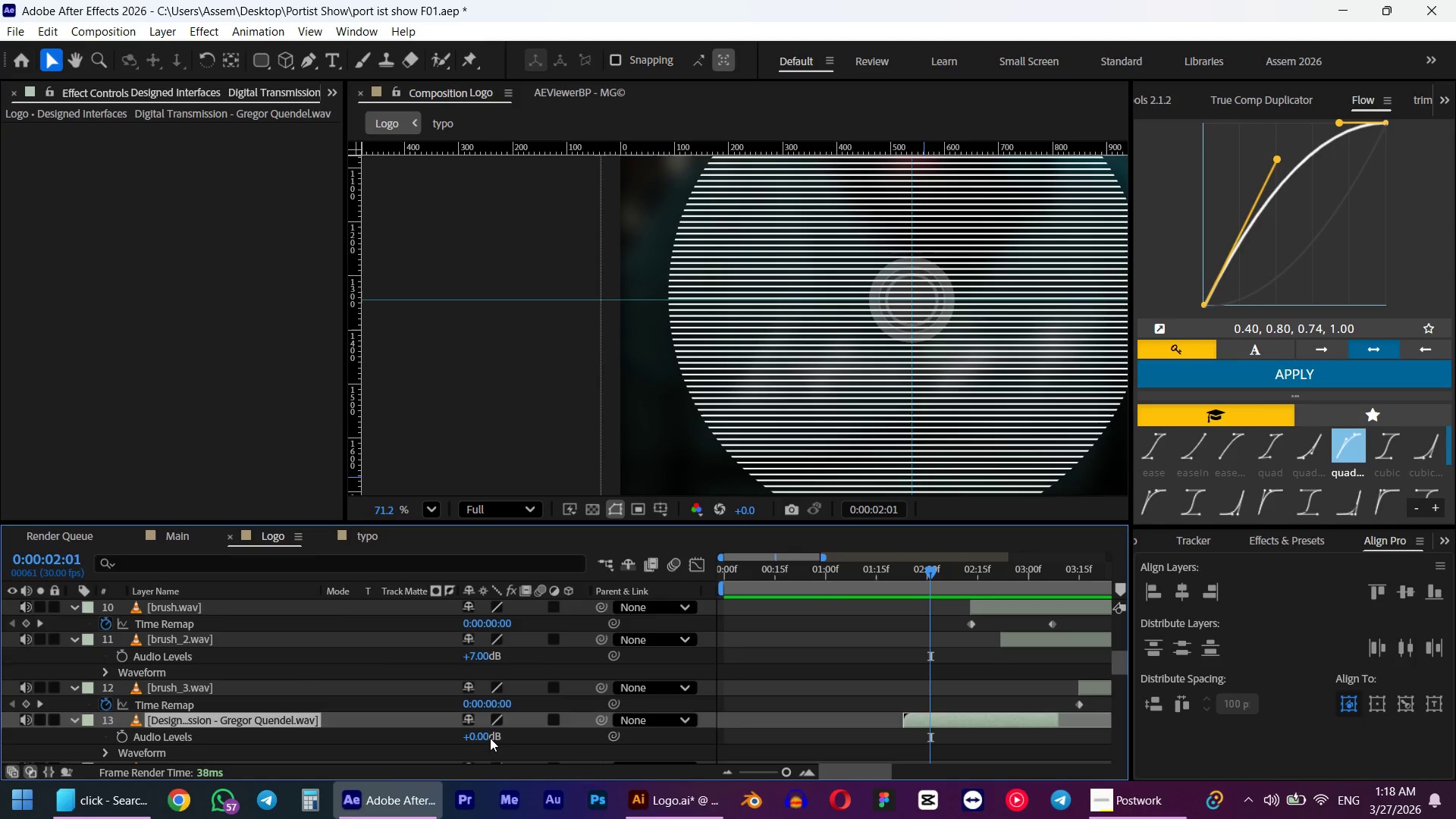 
double_click([480, 738])
 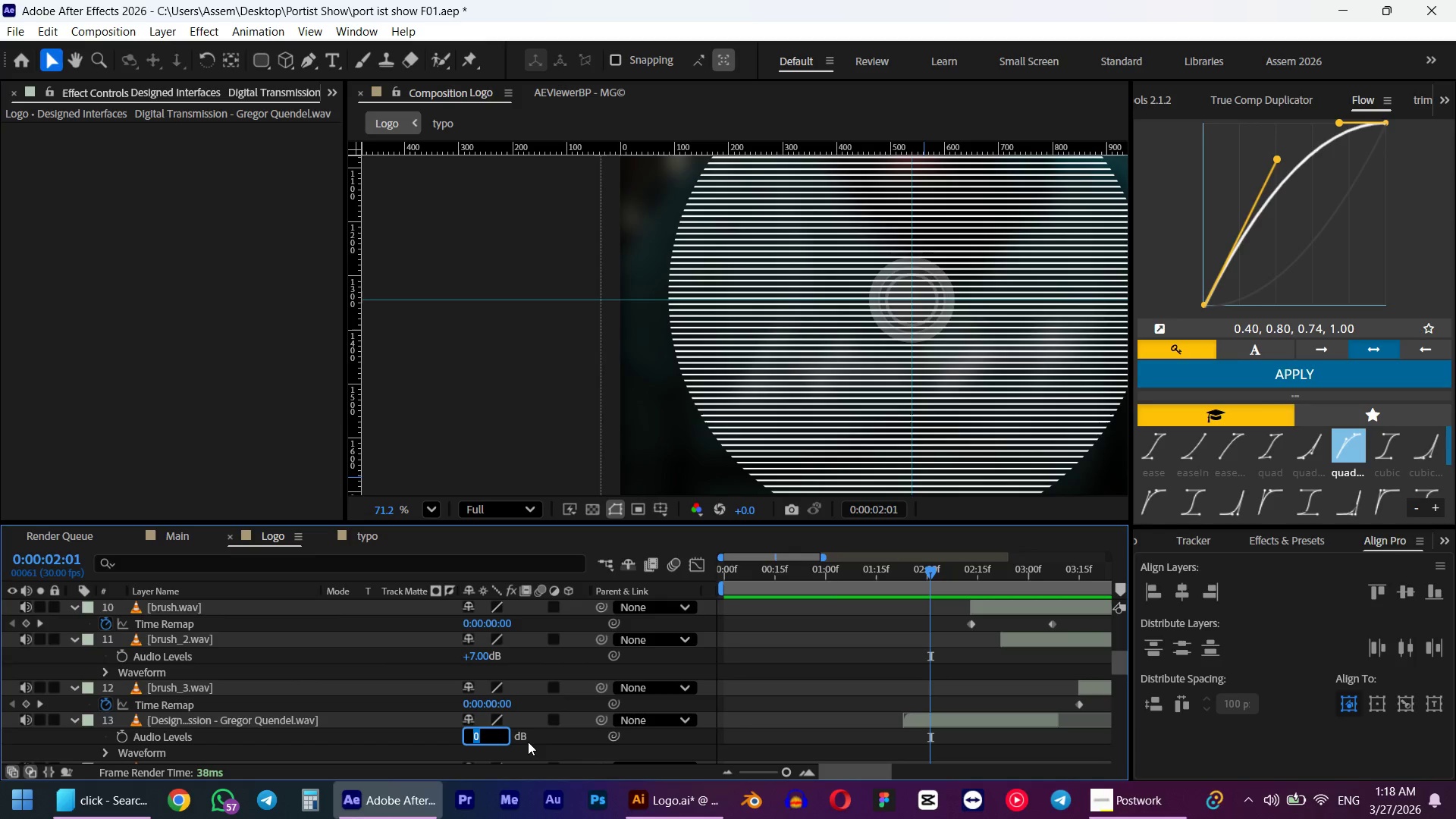 
key(NumpadSubtract)
 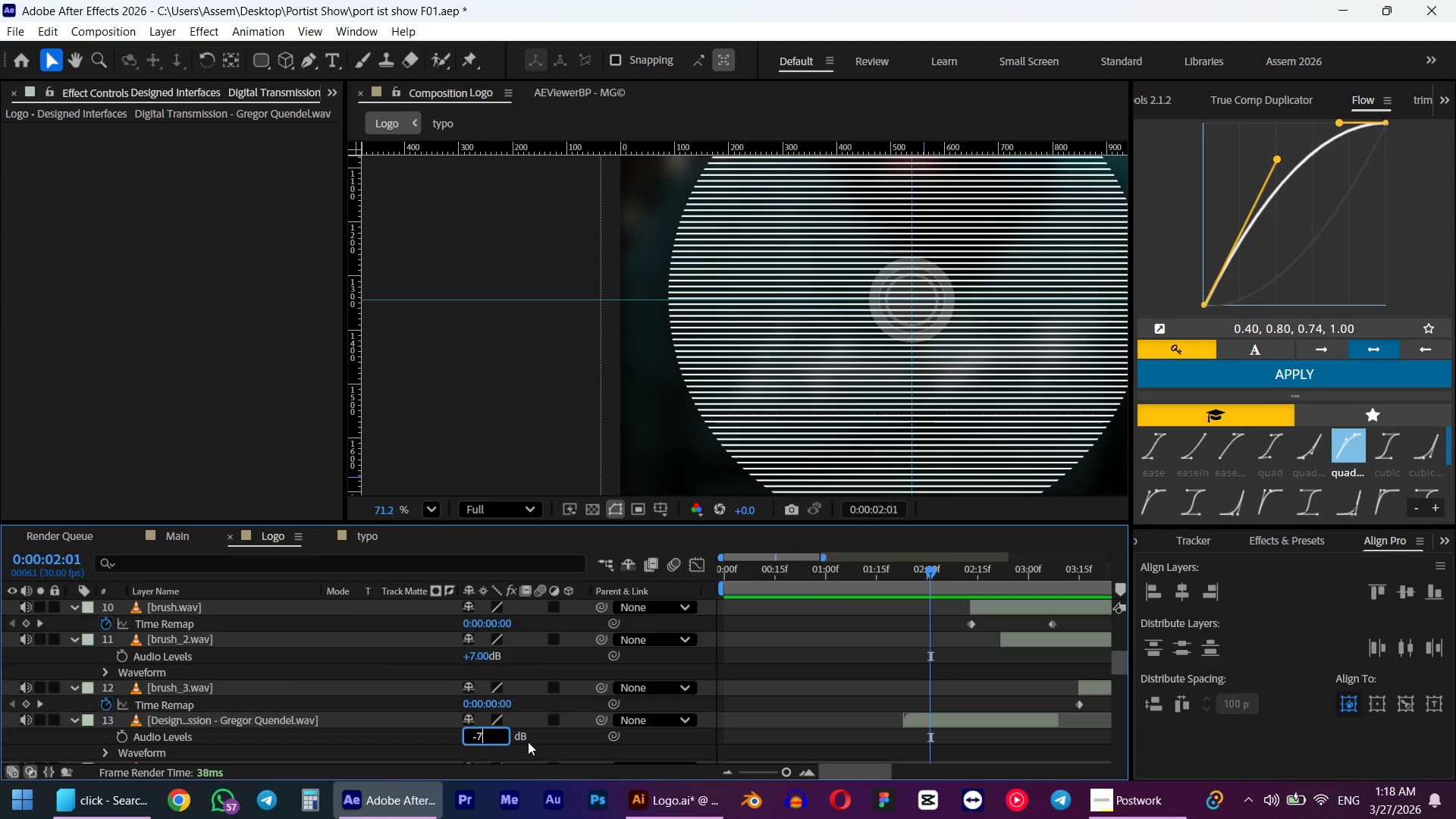 
key(Numpad7)
 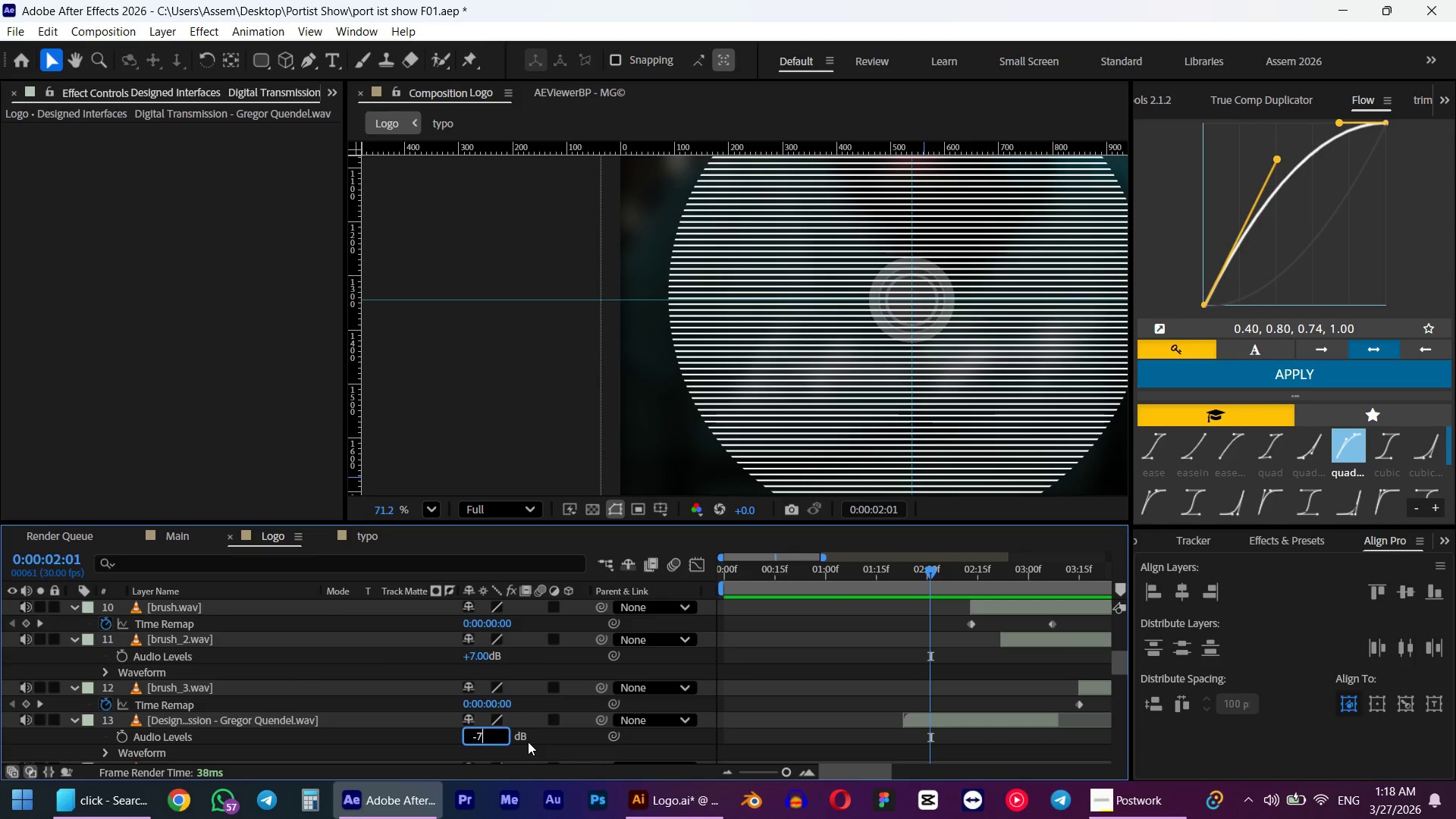 
key(NumpadEnter)
 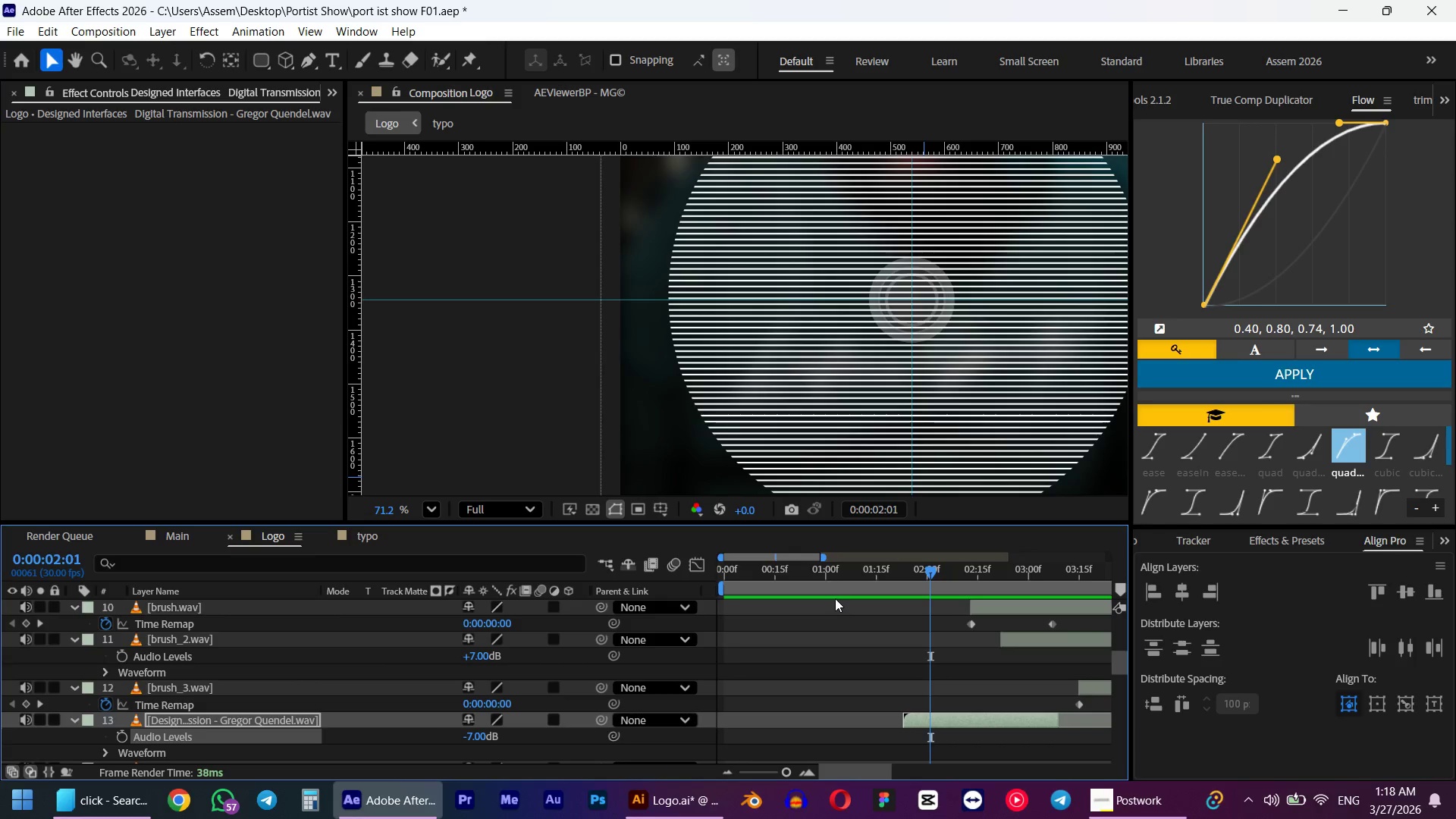 
key(Space)
 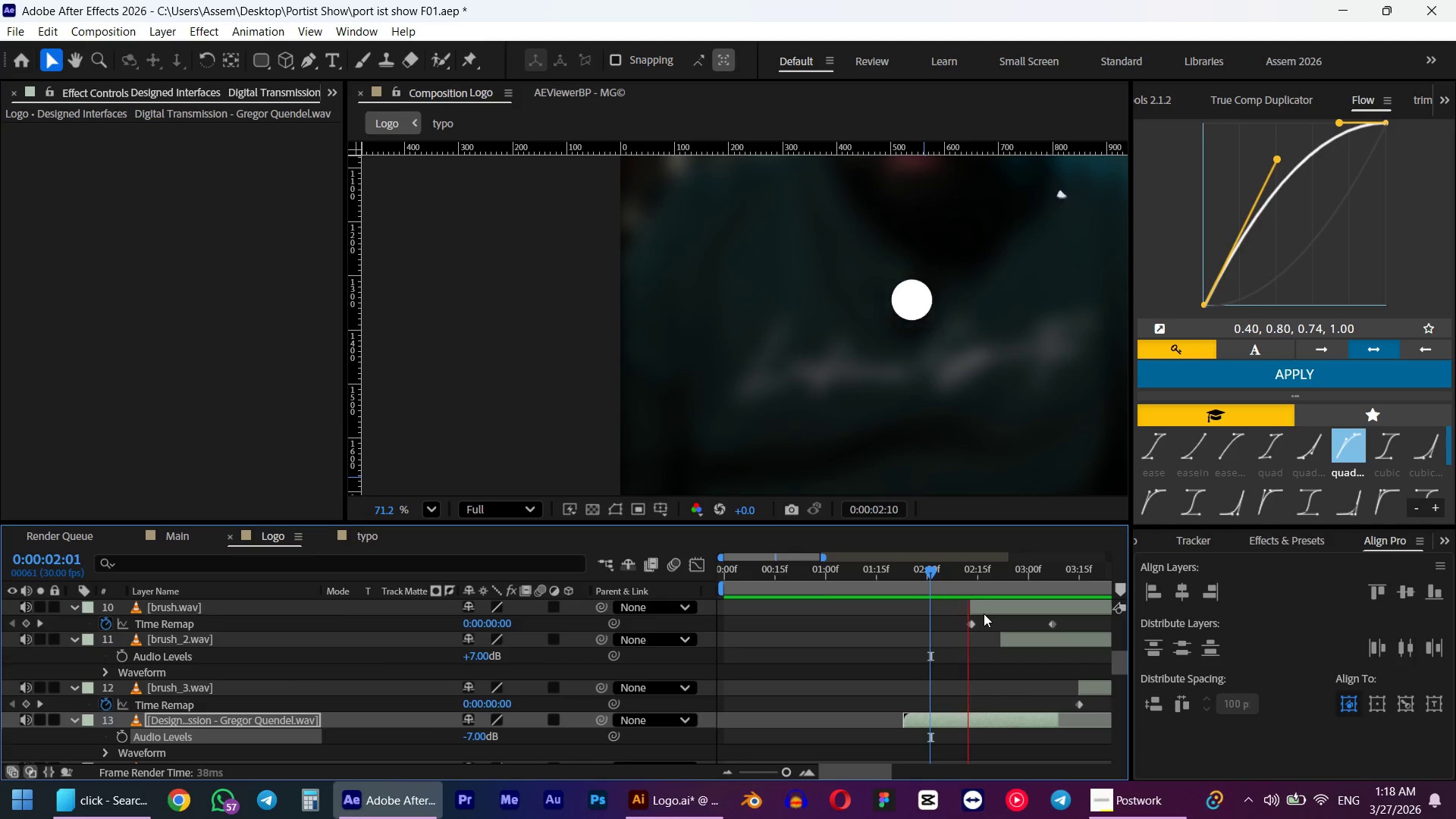 
key(Space)
 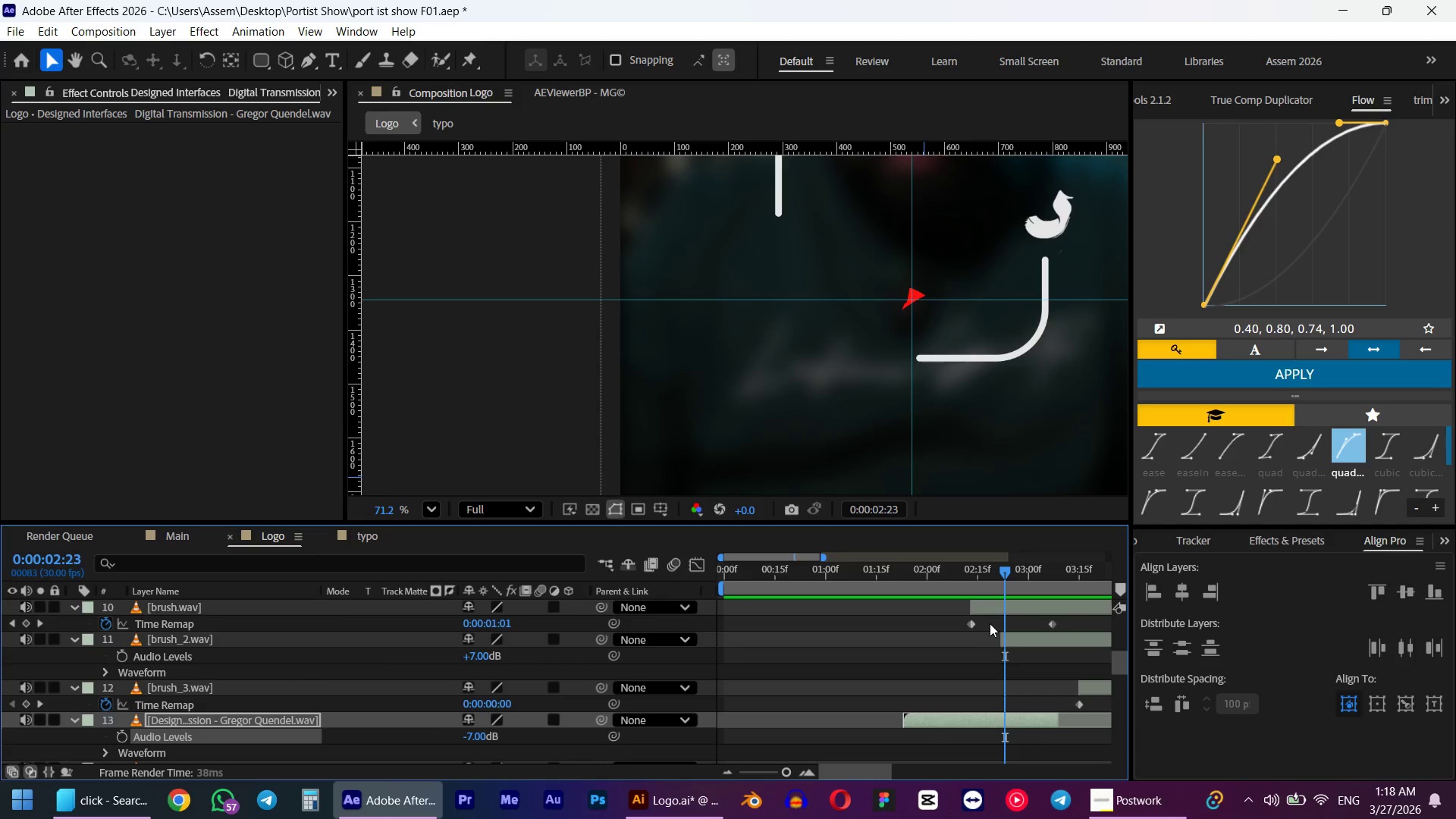 
scroll: coordinate [990, 623], scroll_direction: up, amount: 5.0
 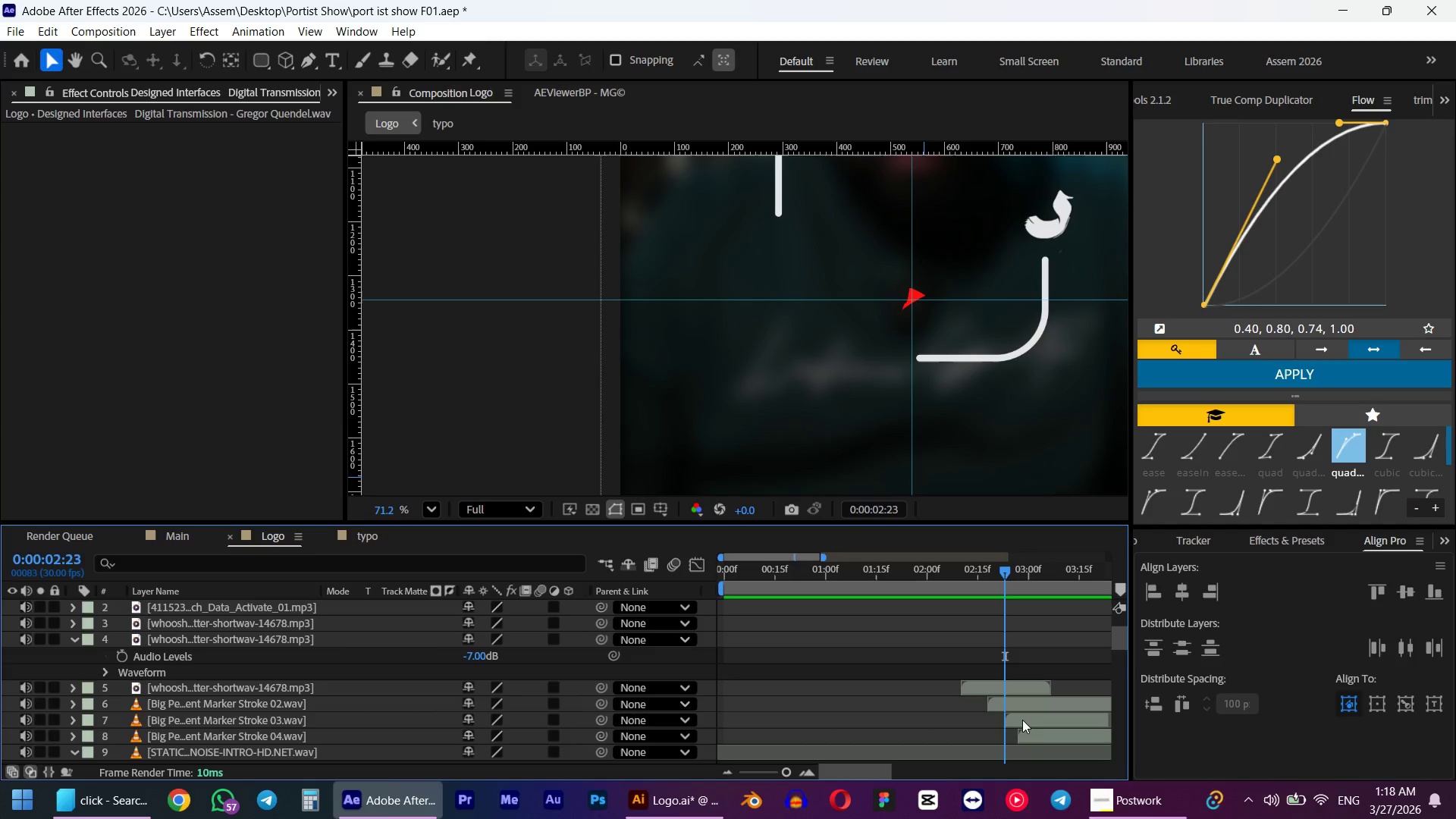 
left_click([1043, 738])
 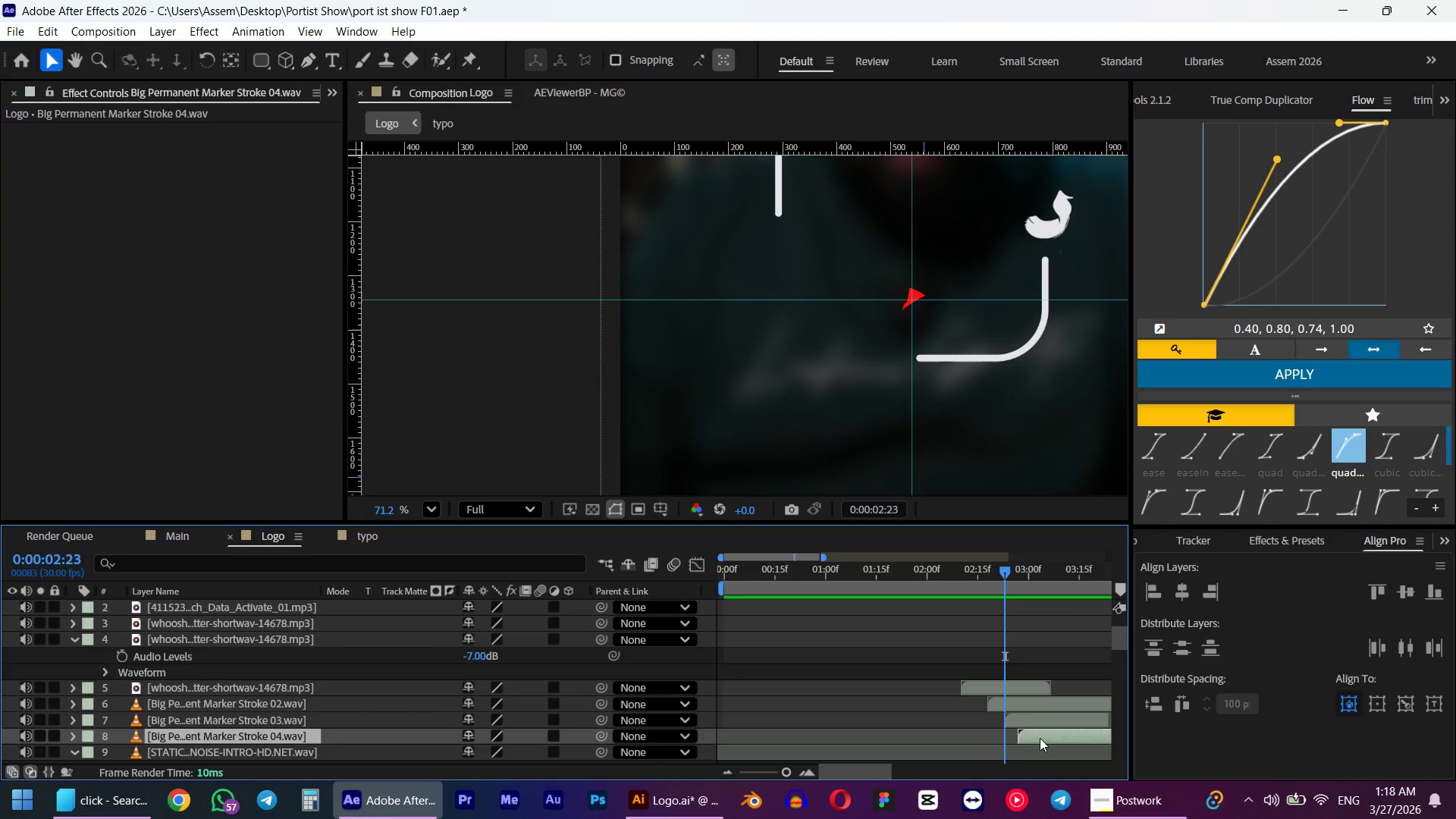 
hold_key(key=ShiftLeft, duration=0.59)
left_click([999, 696])
 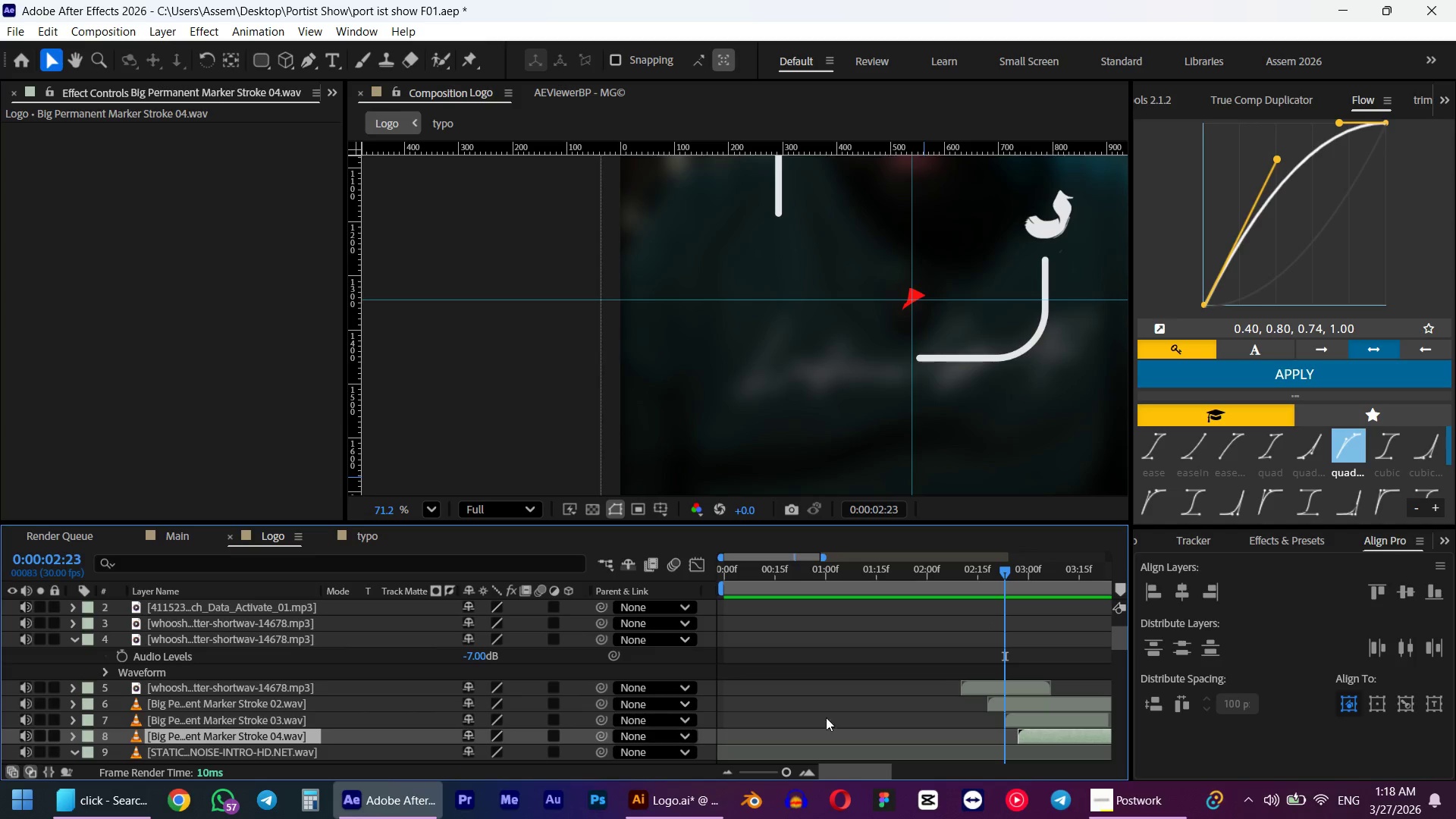 
hold_key(key=ShiftLeft, duration=0.83)
left_click([1027, 680])
 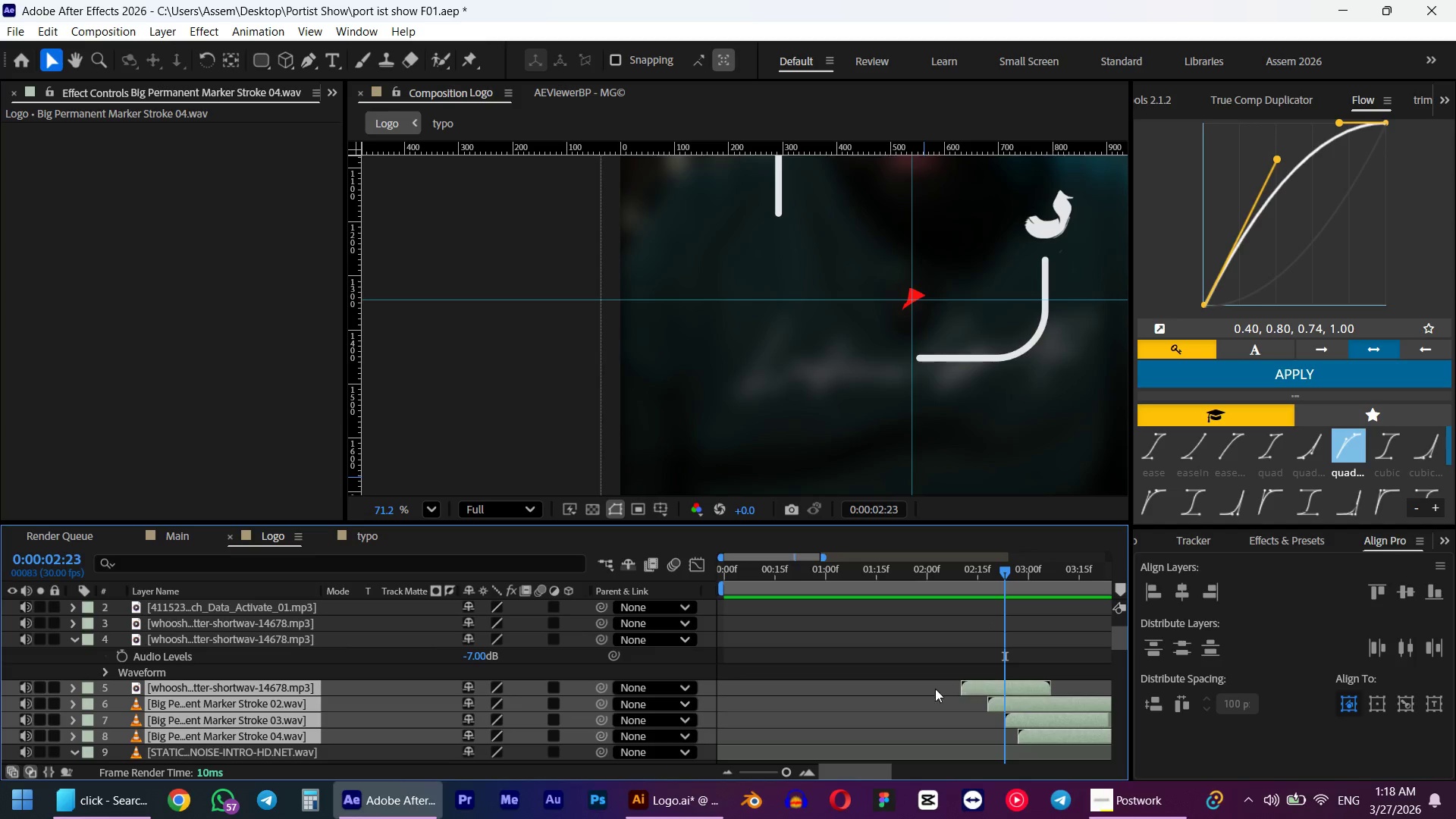 
key(L)
 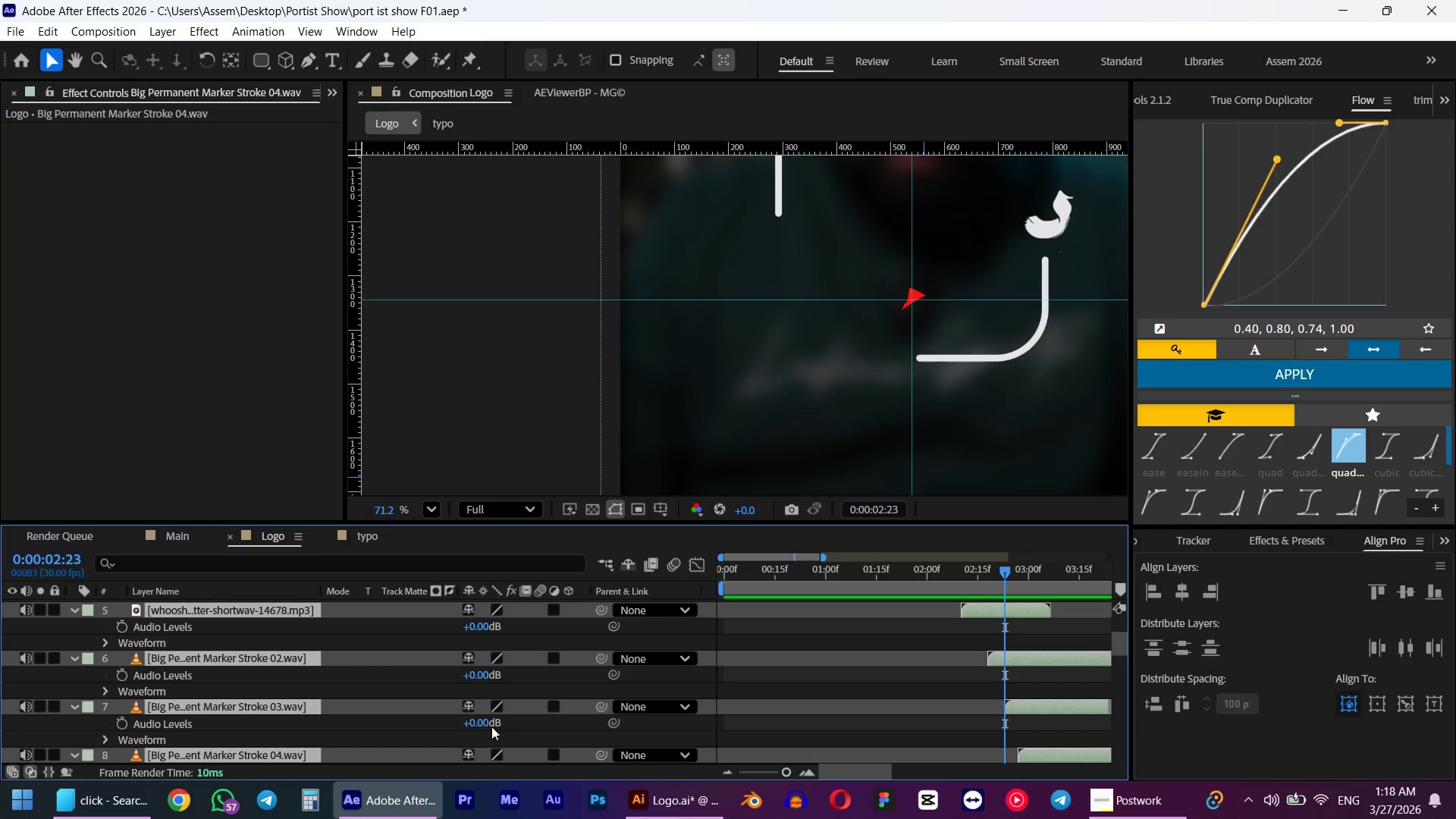 
left_click([478, 724])
 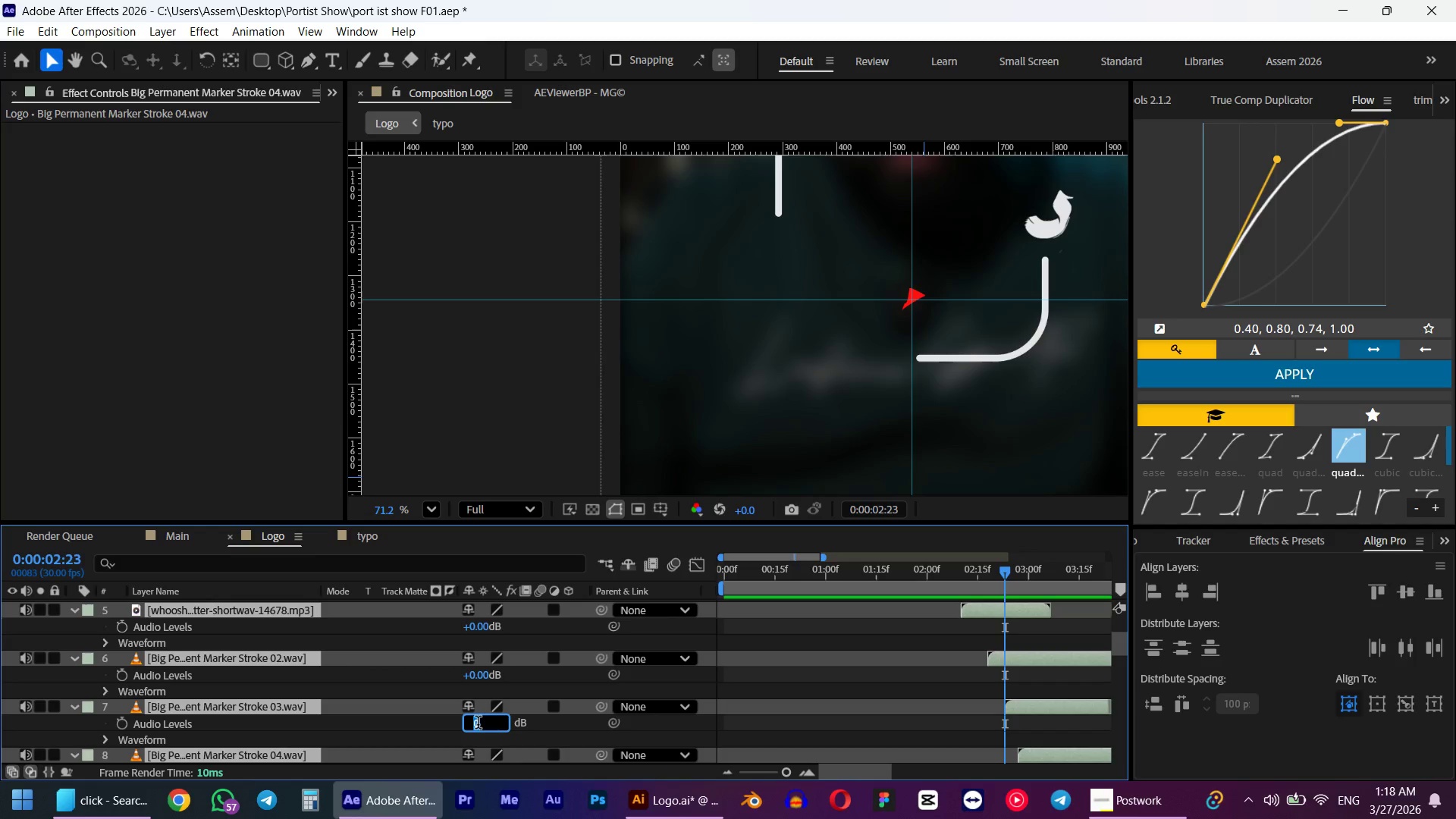 
key(NumpadSubtract)
 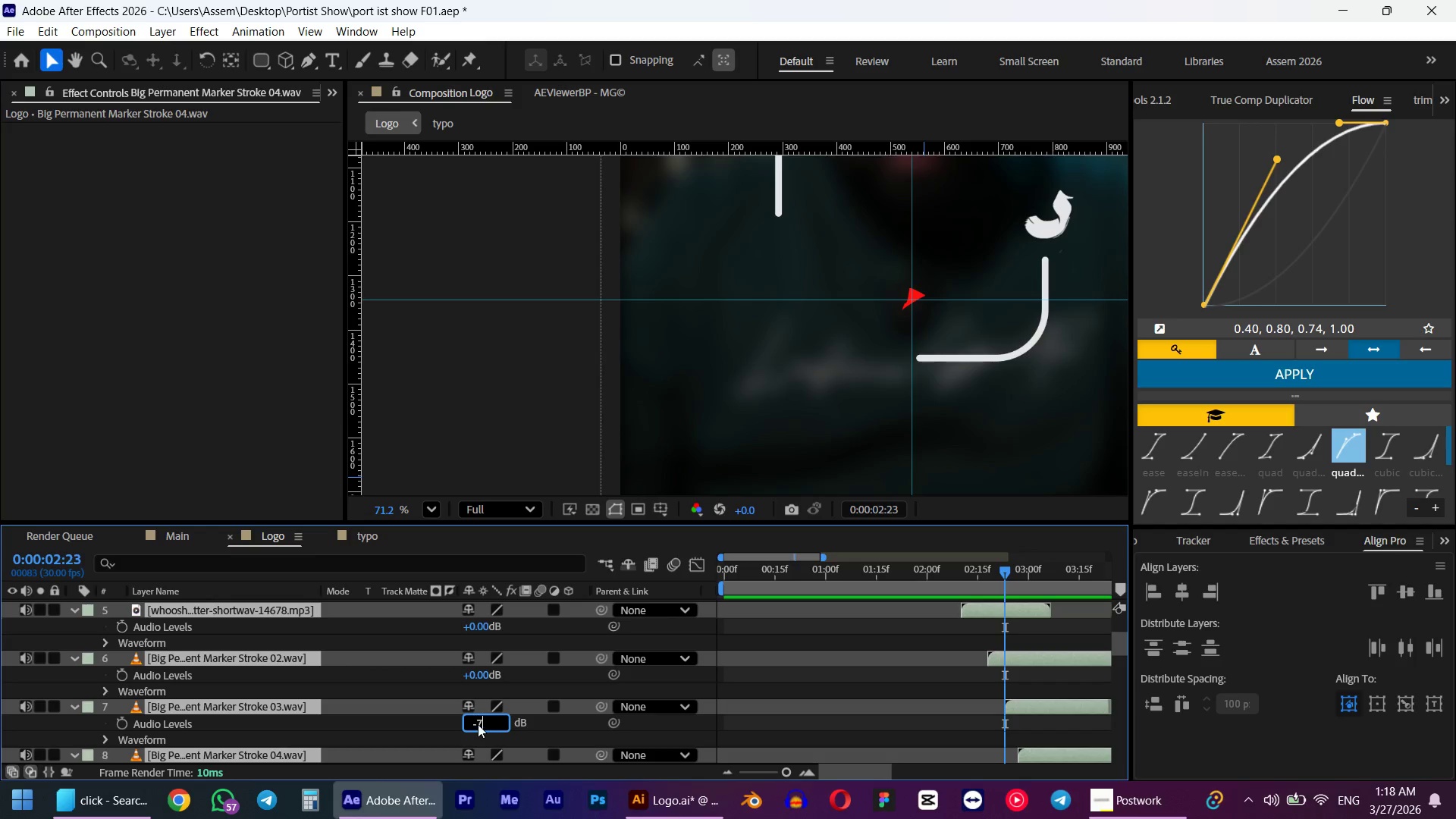 
key(Numpad7)
 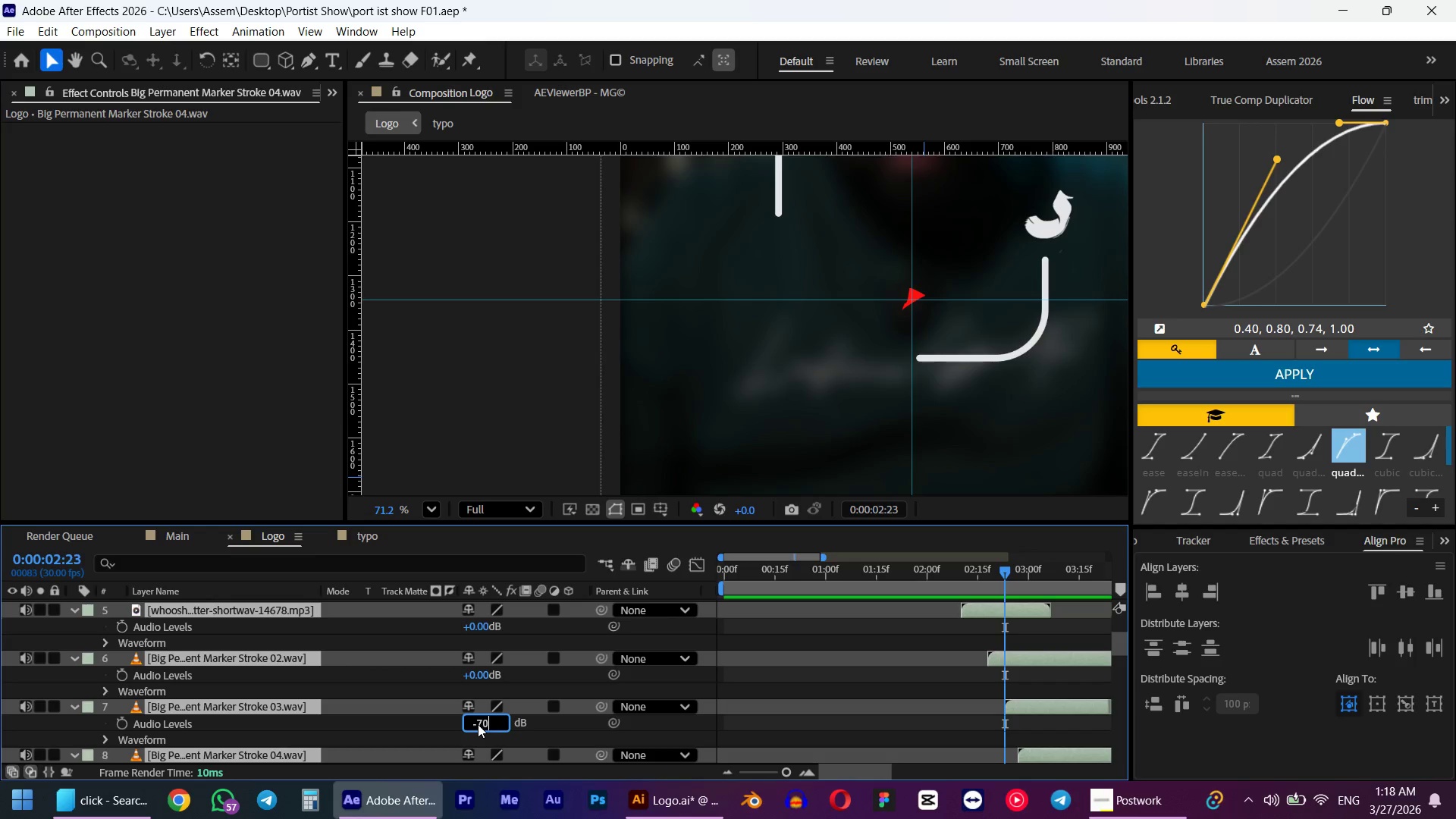 
key(Numpad0)
 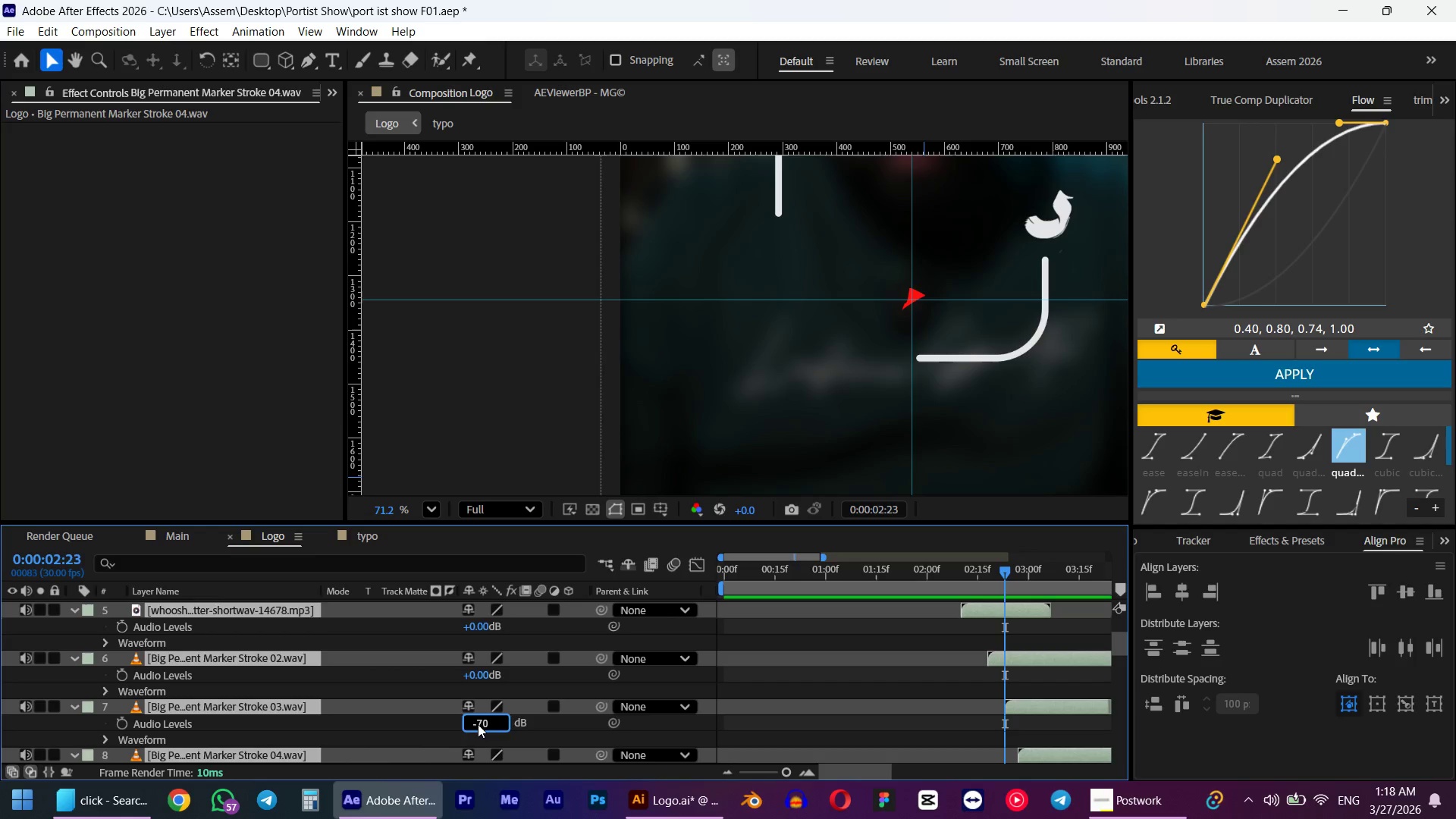 
key(NumpadEnter)
 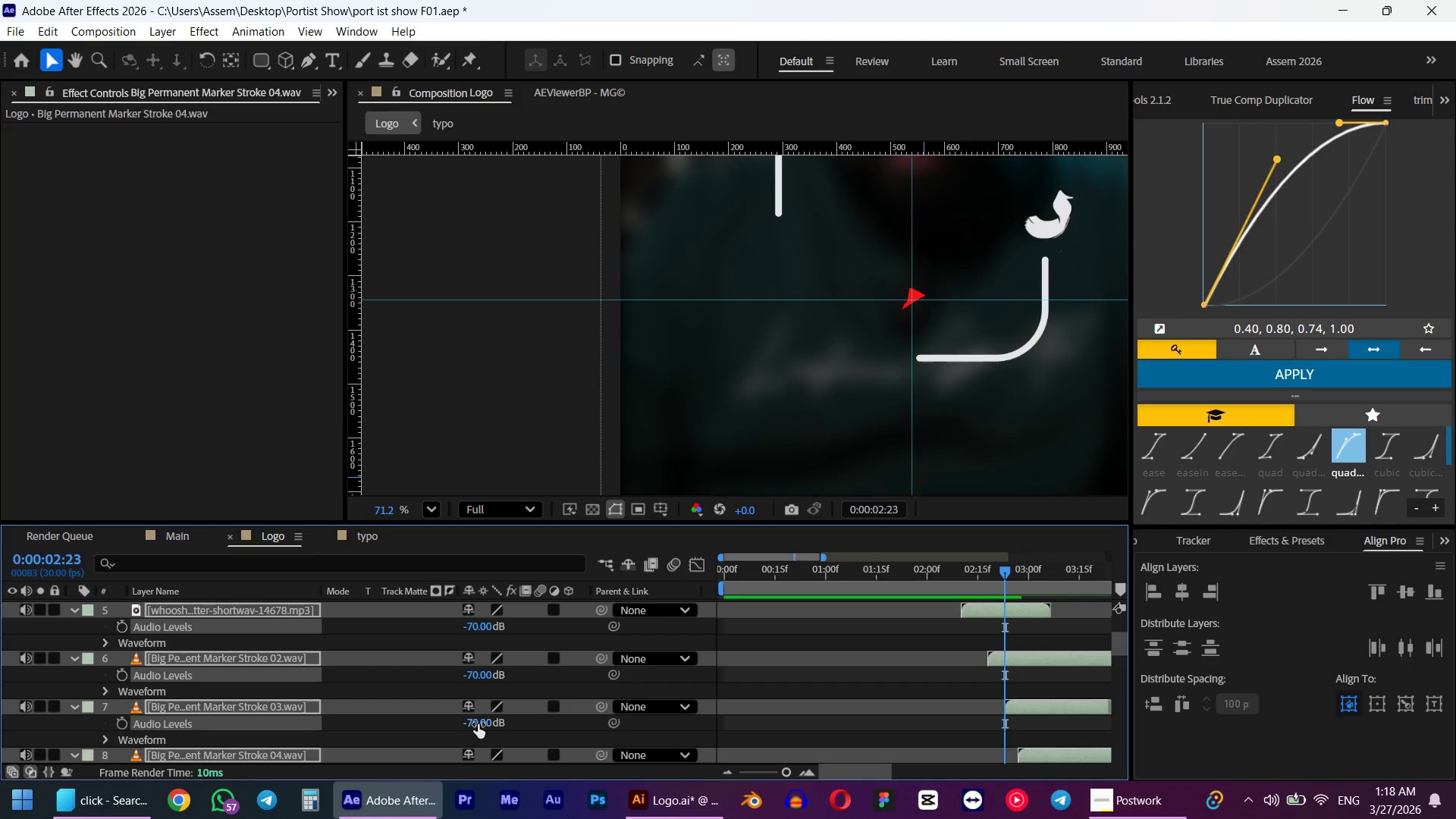 
key(Numpad0)
 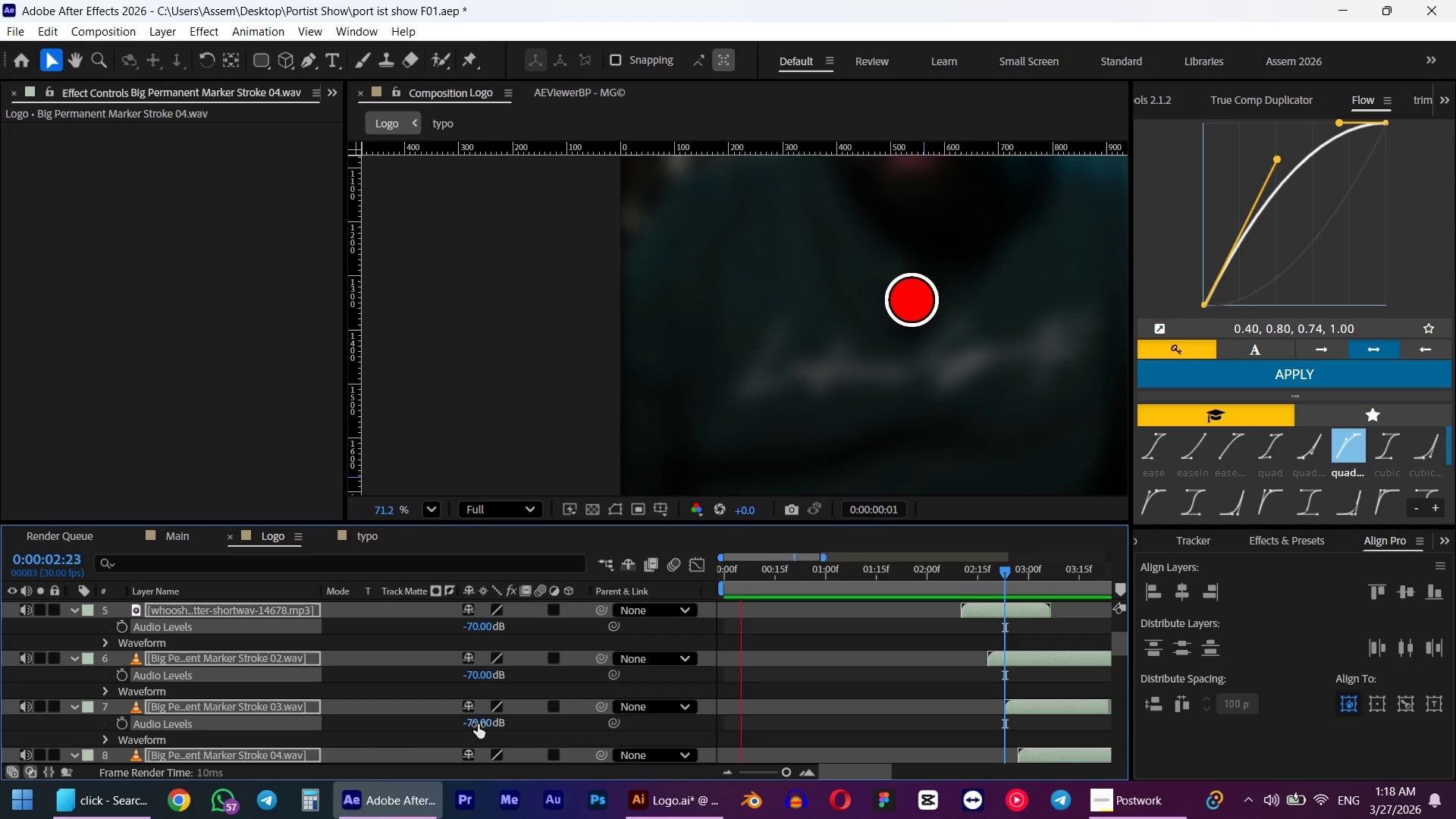 
mouse_move([523, 818])
 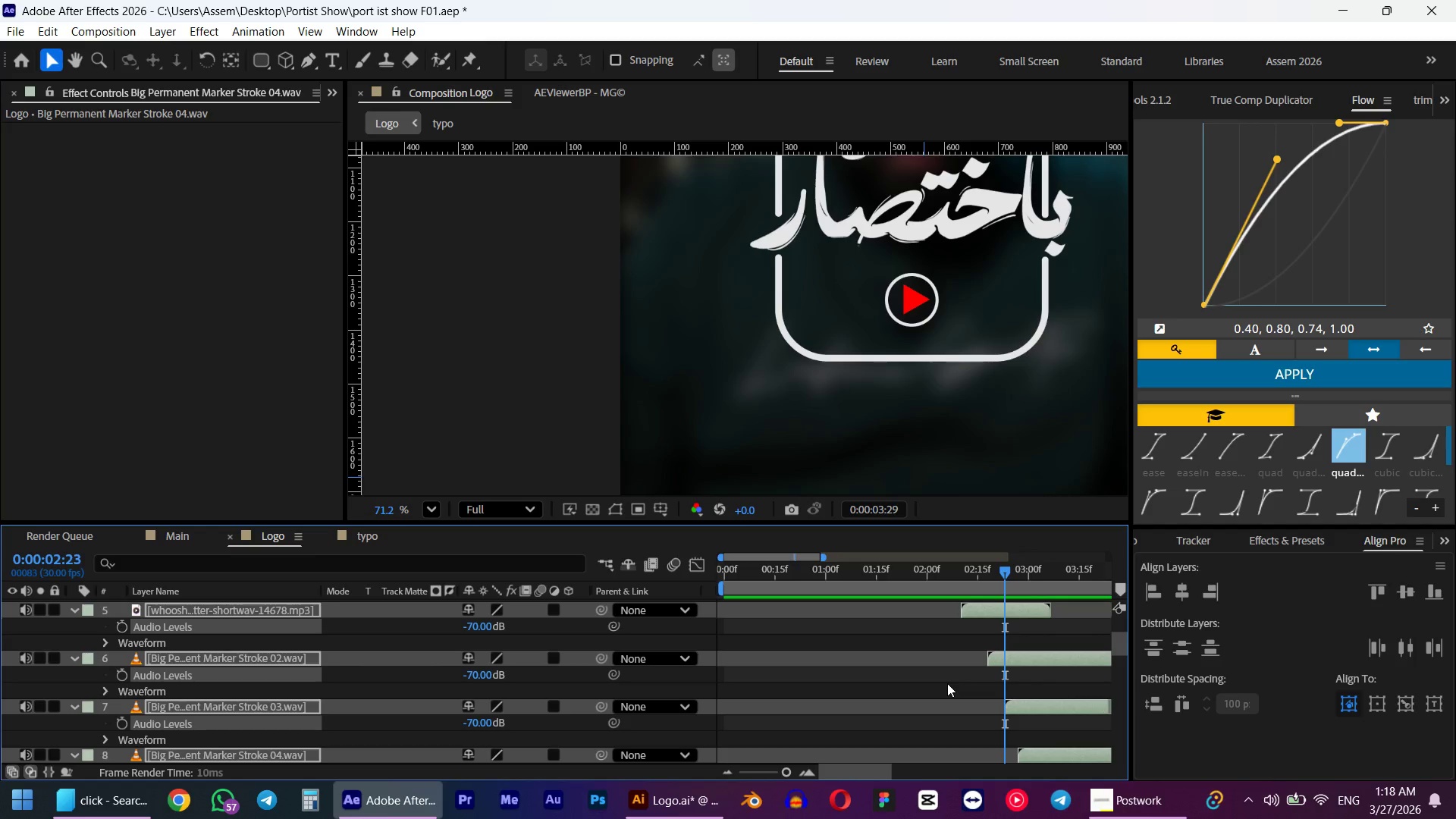 
hold_key(key=AltLeft, duration=0.75)
scroll: coordinate [946, 677], scroll_direction: down, amount: 4.0
 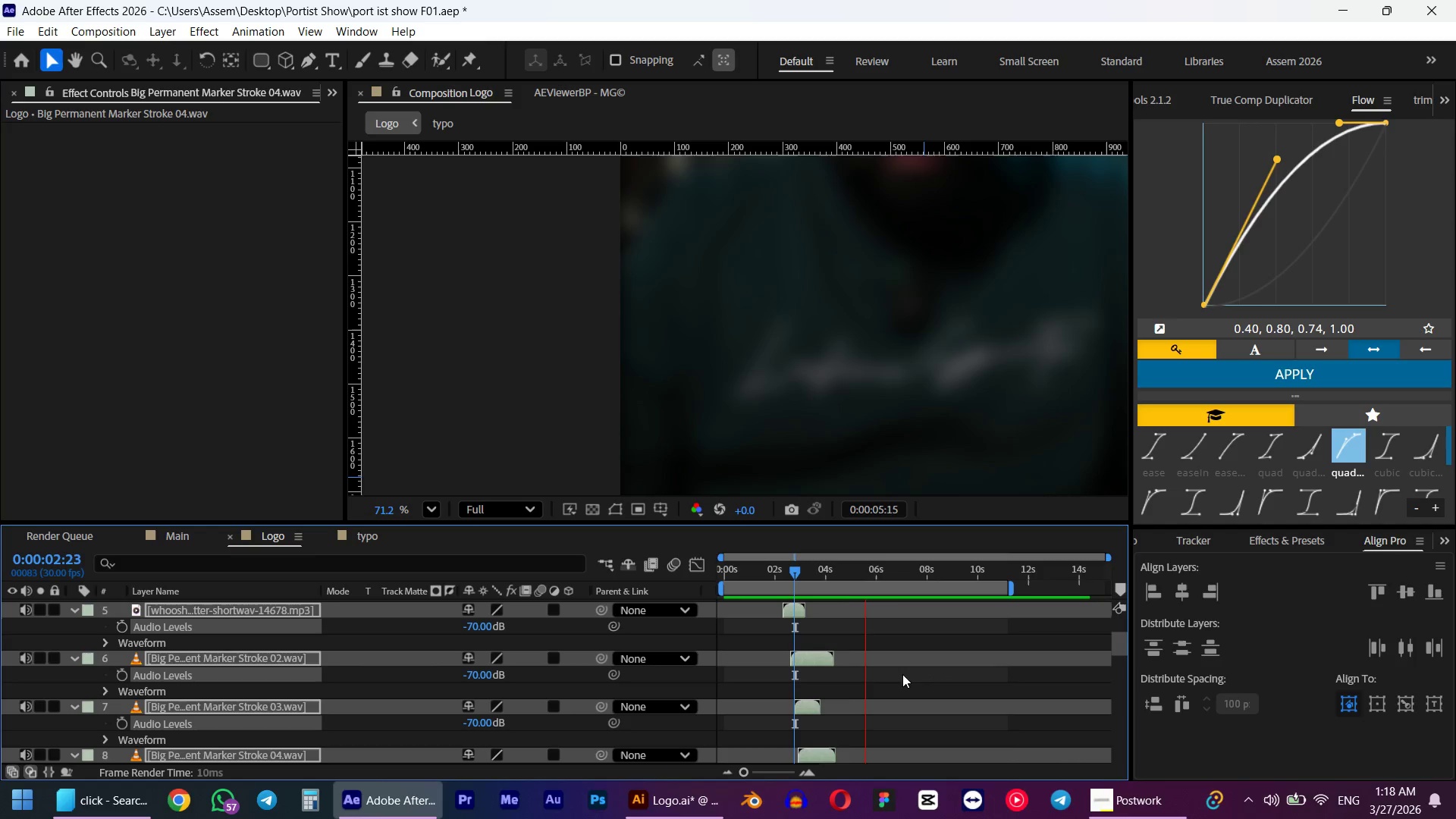 
key(Space)
 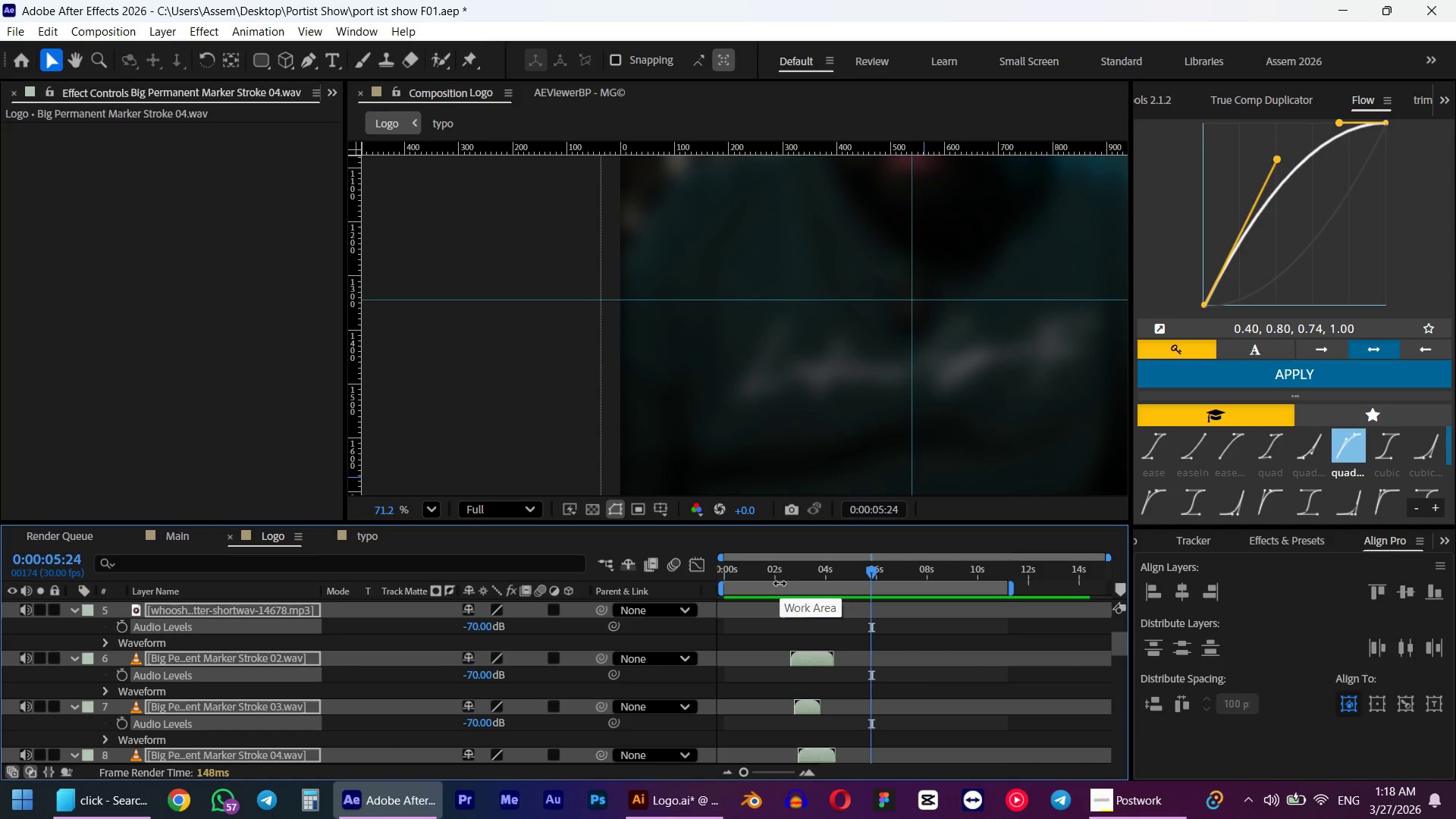 
key(Control+ControlLeft)
 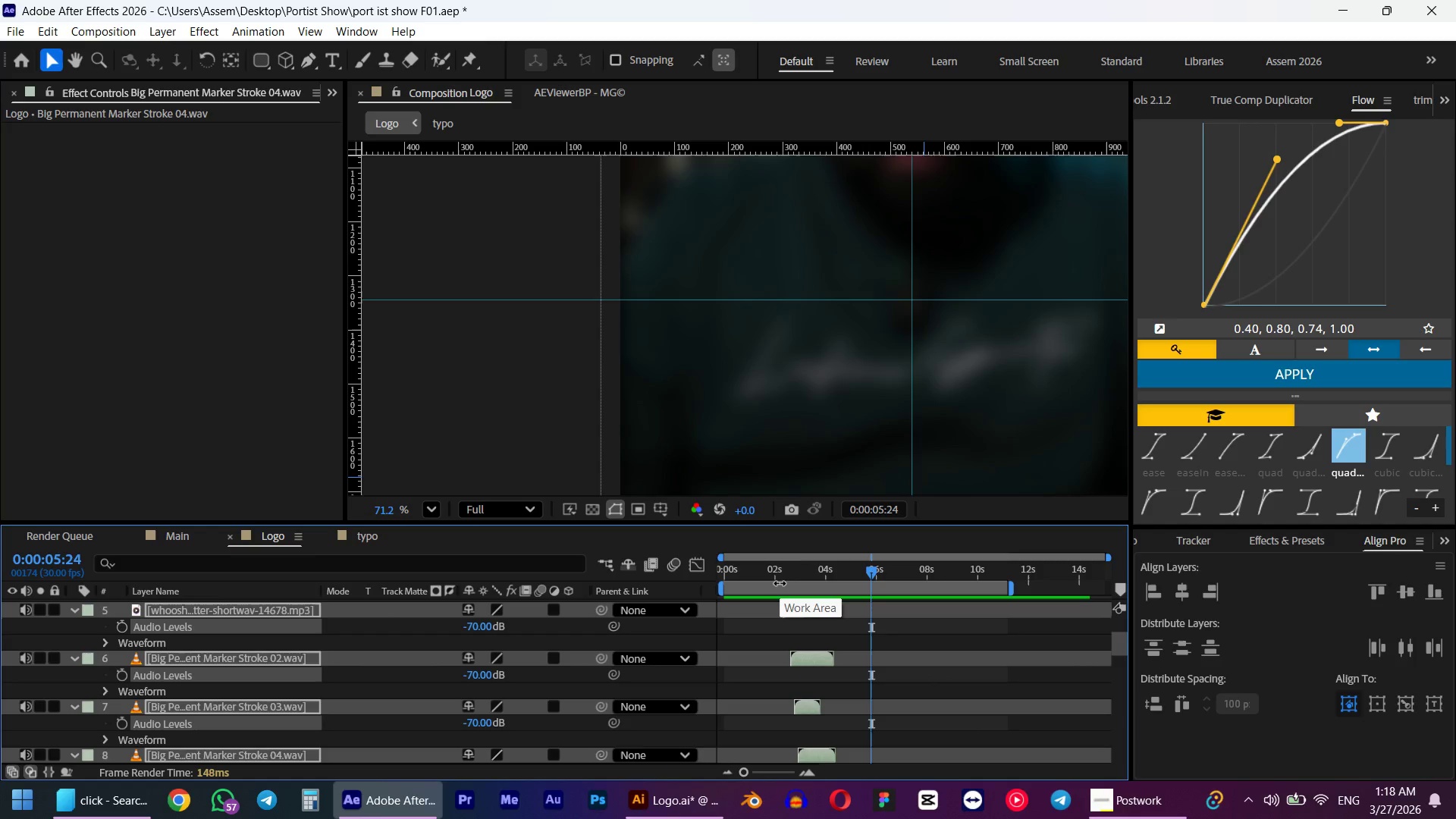 
key(Control+Z)
 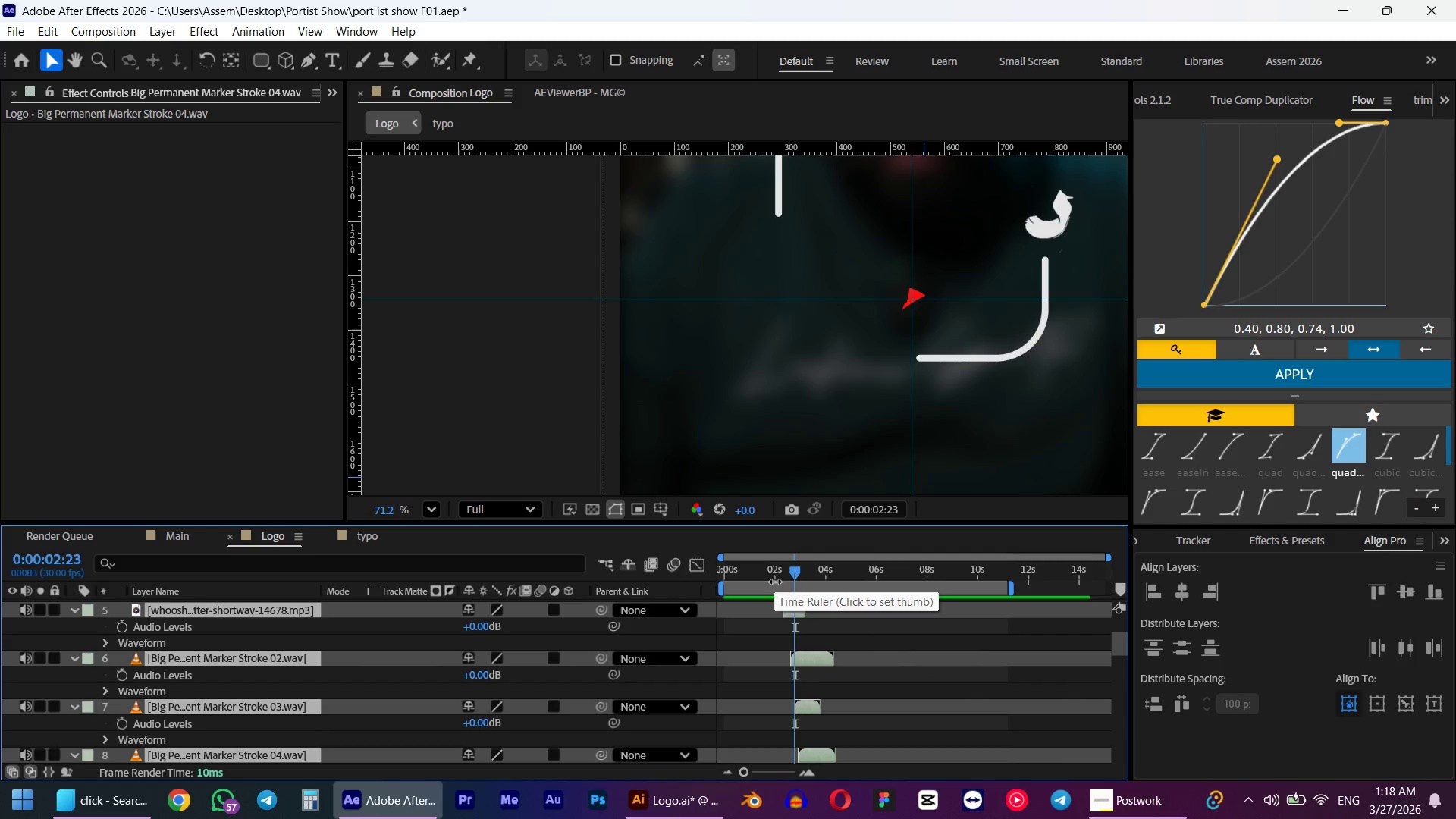 
scroll: coordinate [782, 658], scroll_direction: up, amount: 2.0
 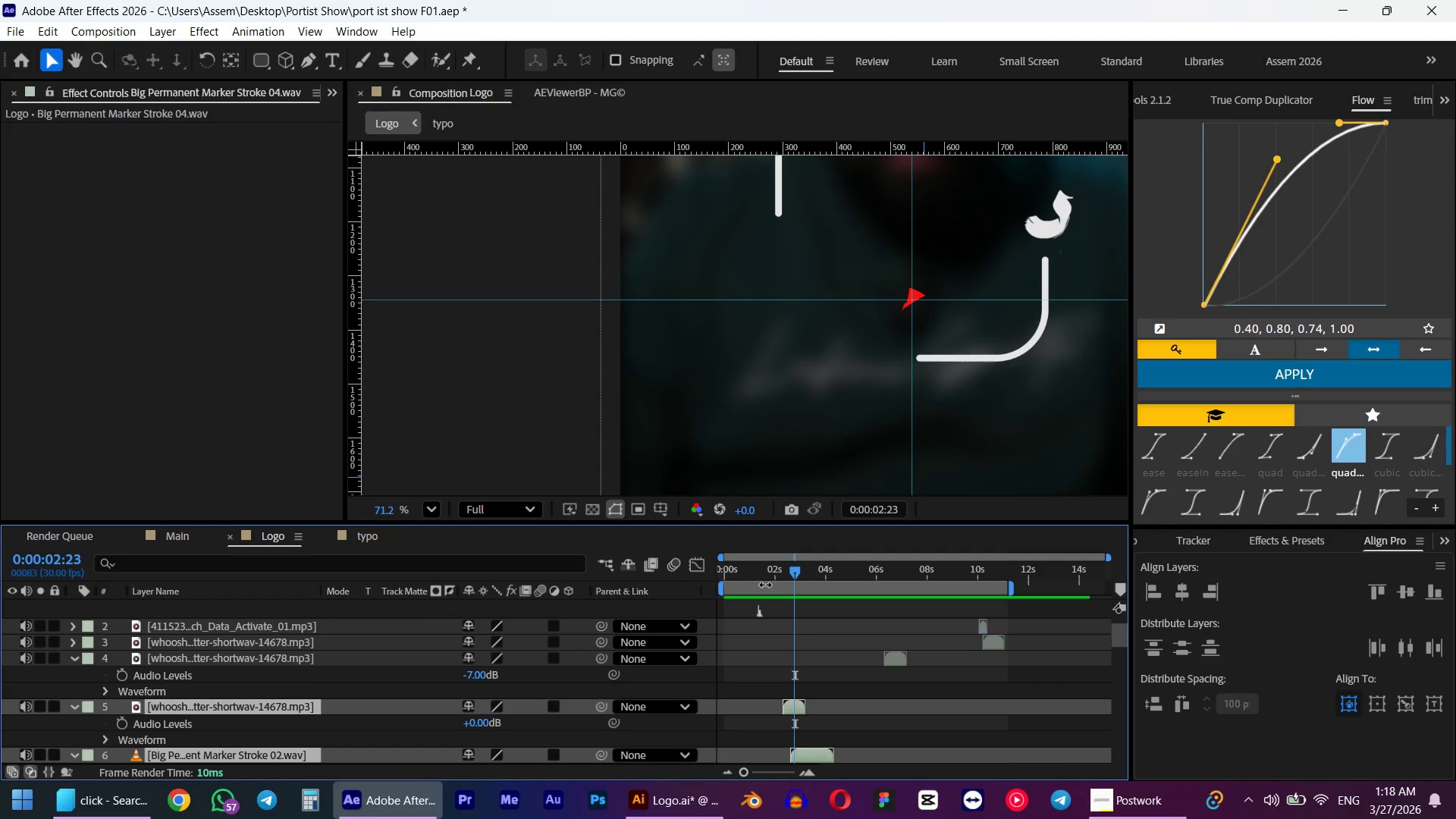 
double_click([765, 562])
 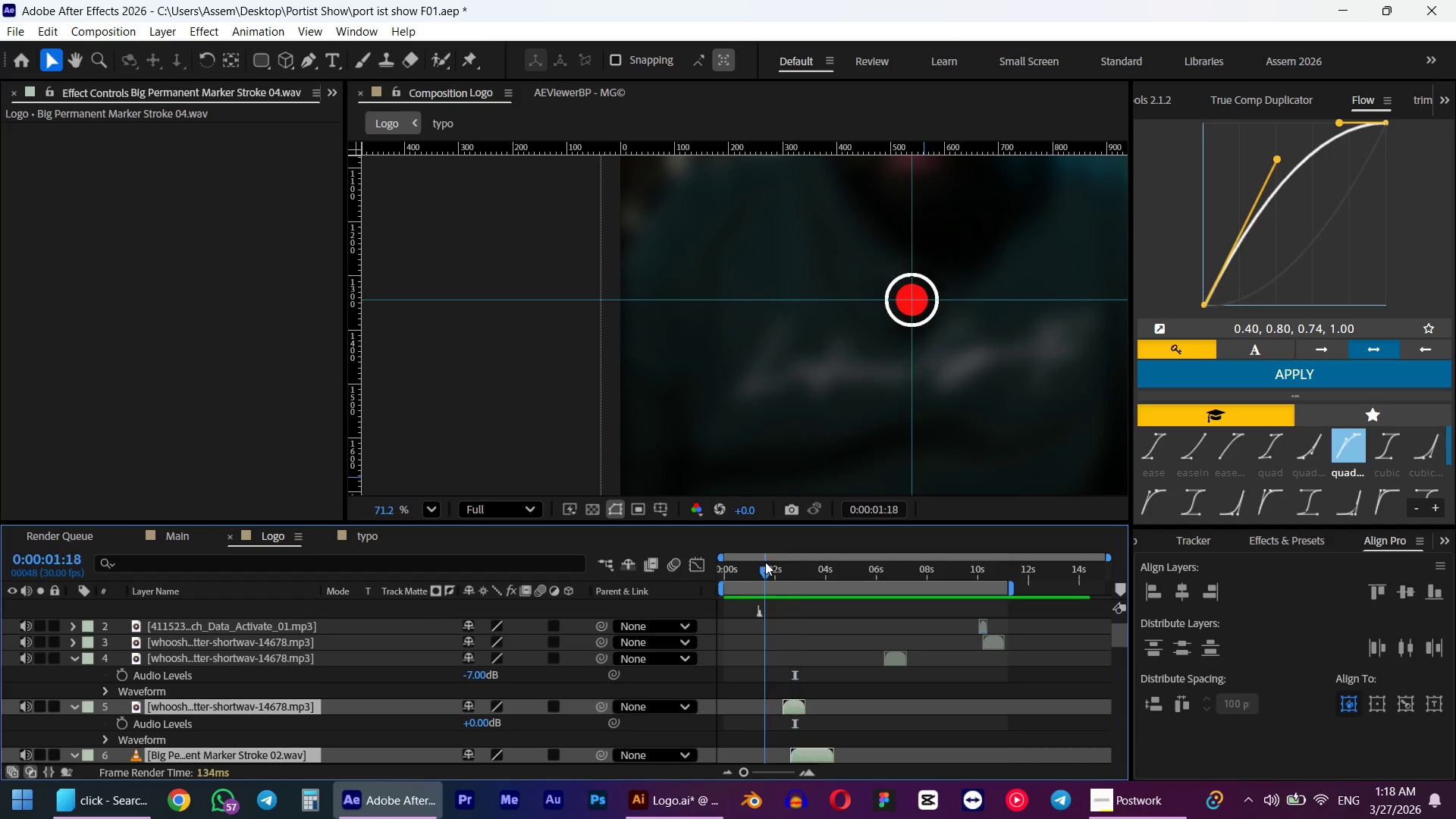 
key(Space)
 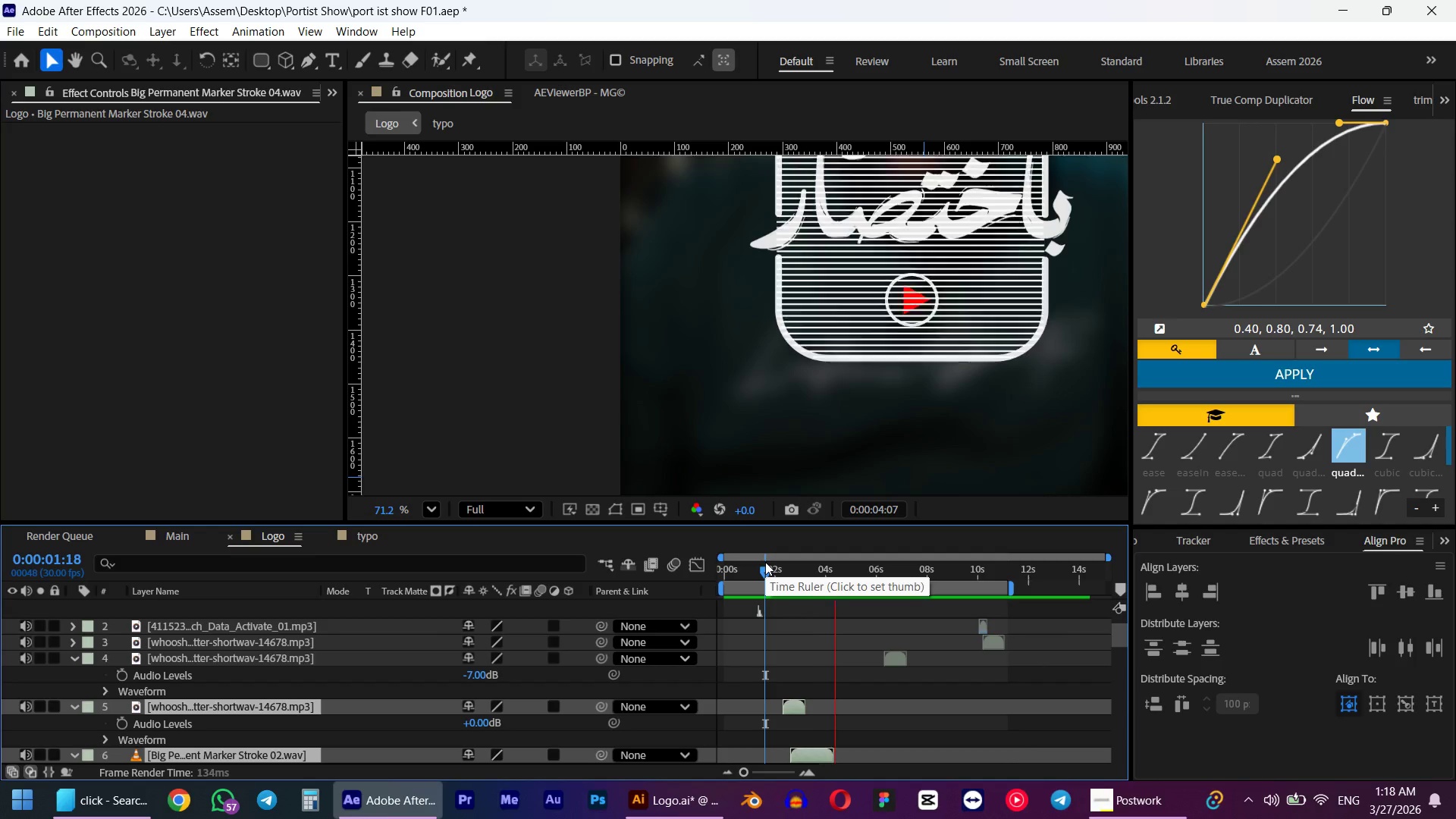 
key(Space)
 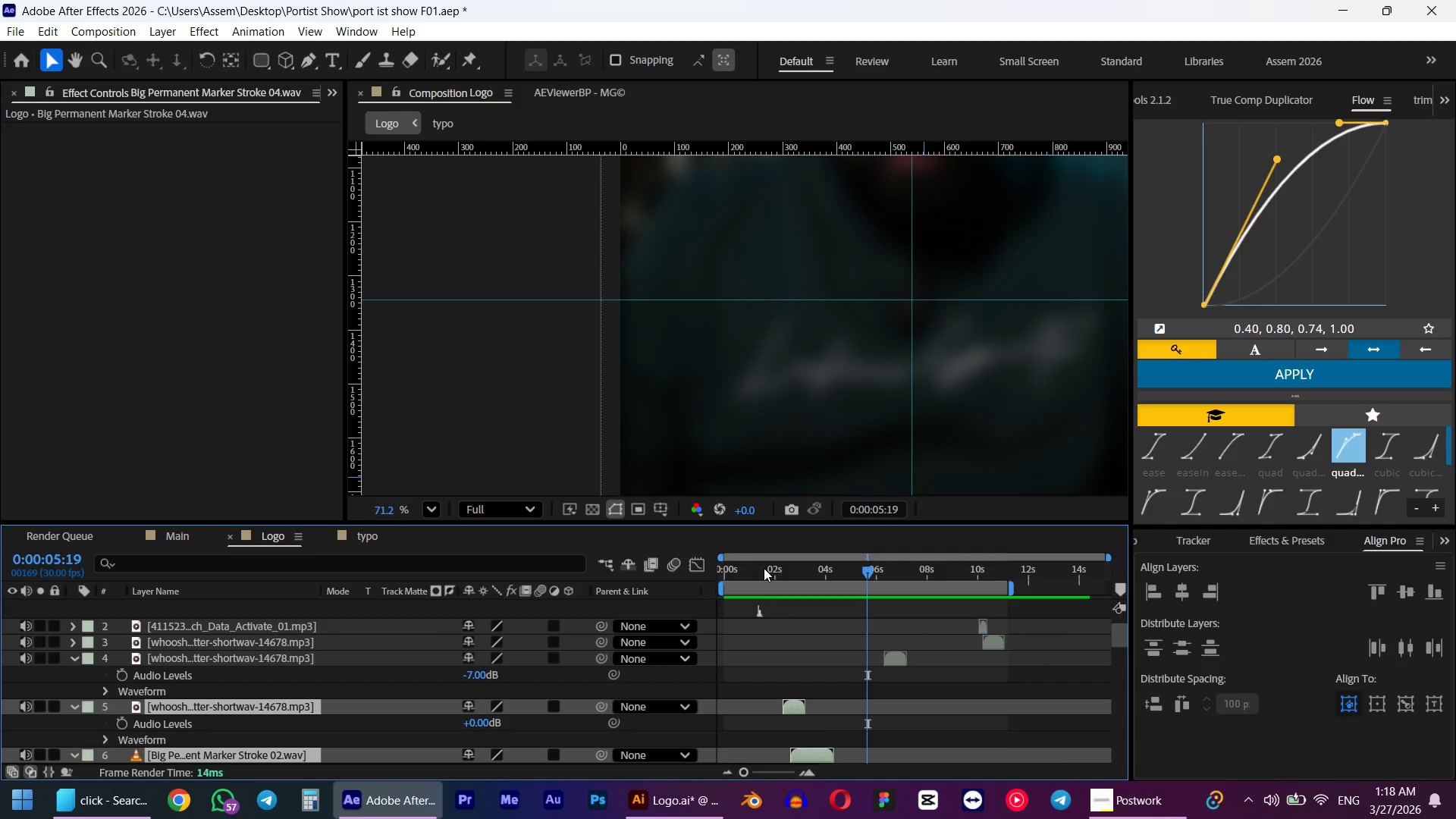 
hold_key(key=ShiftLeft, duration=0.47)
 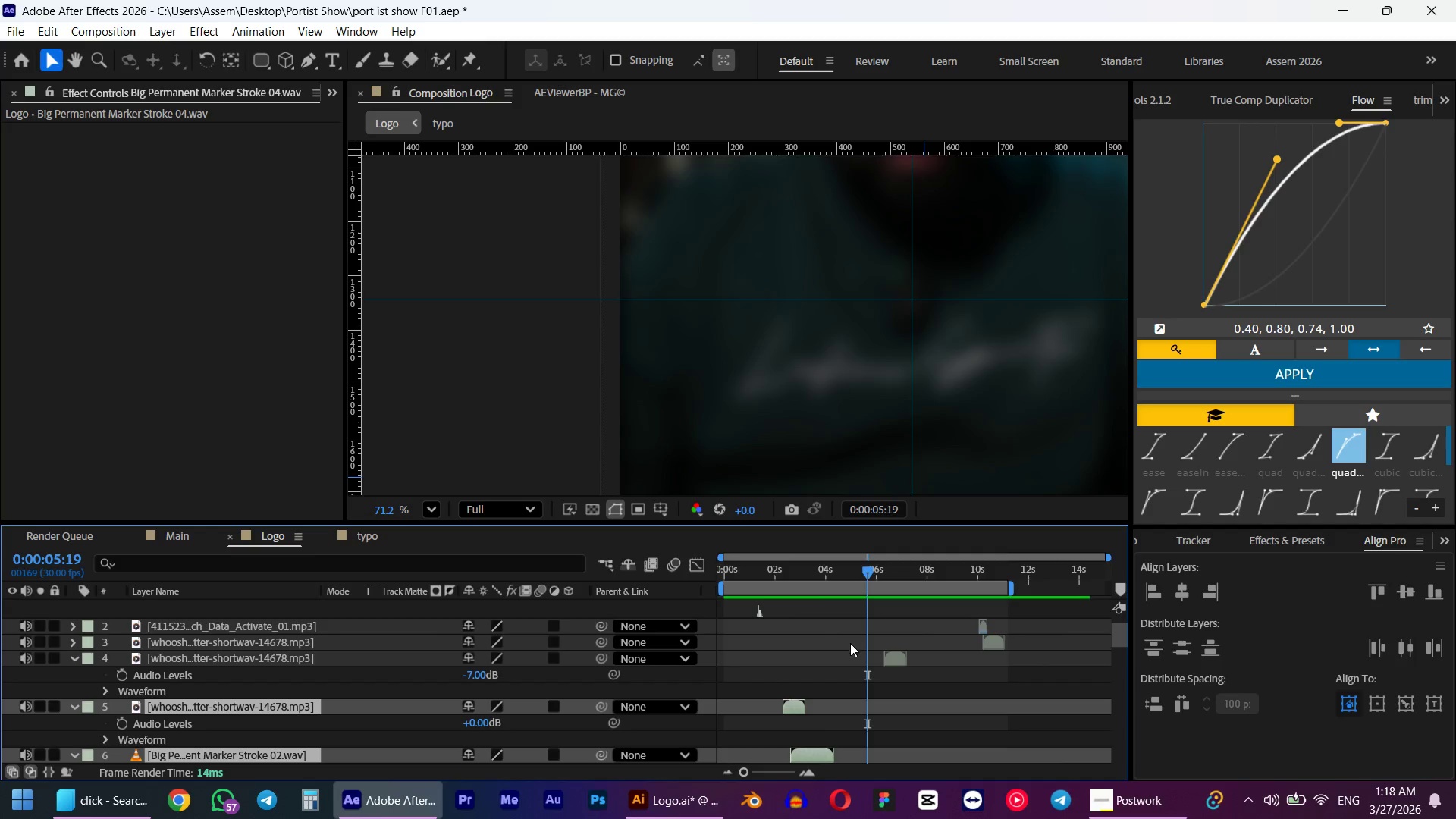 
hold_key(key=AltLeft, duration=0.52)
 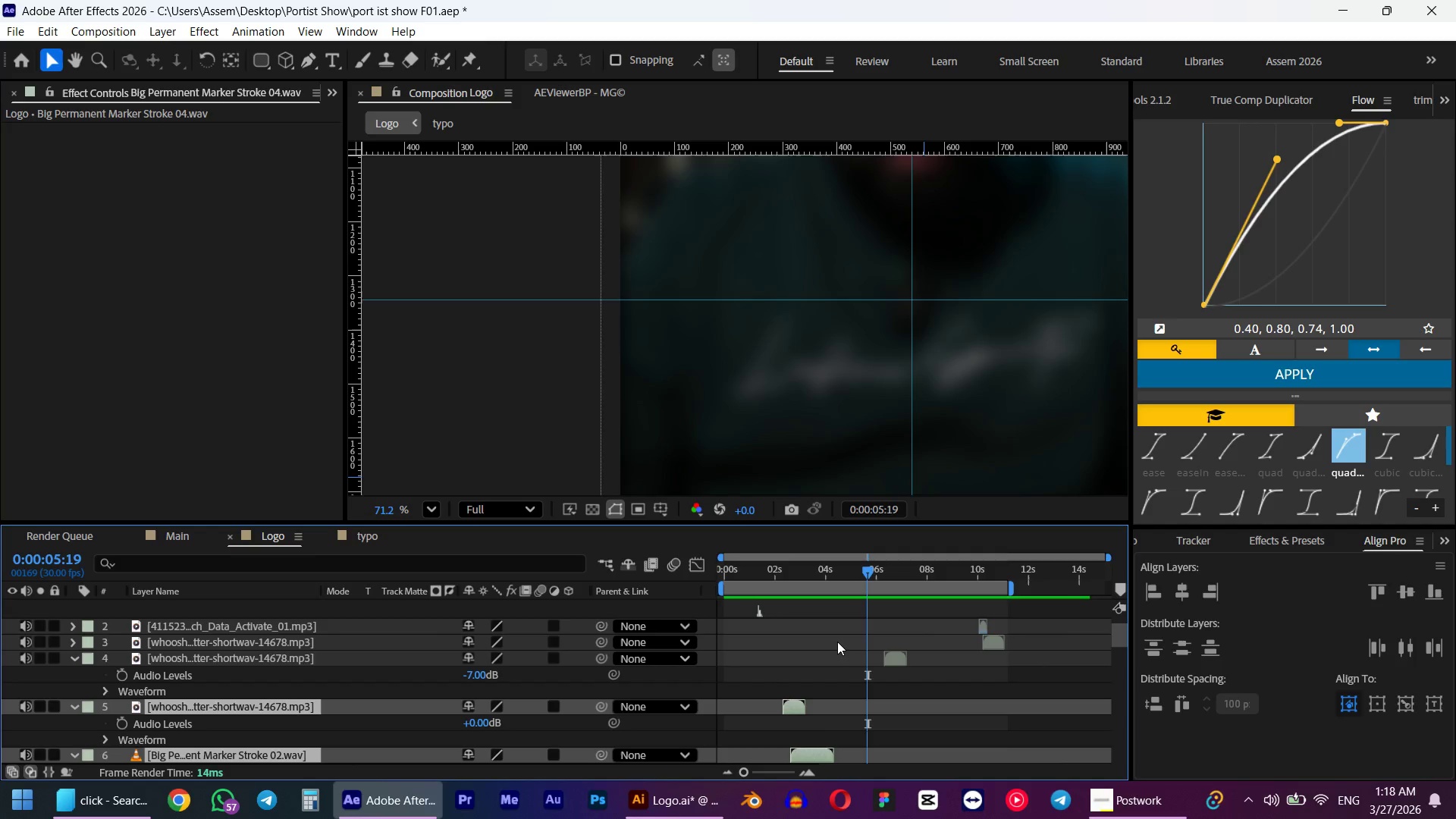 
scroll: coordinate [850, 636], scroll_direction: up, amount: 3.0
 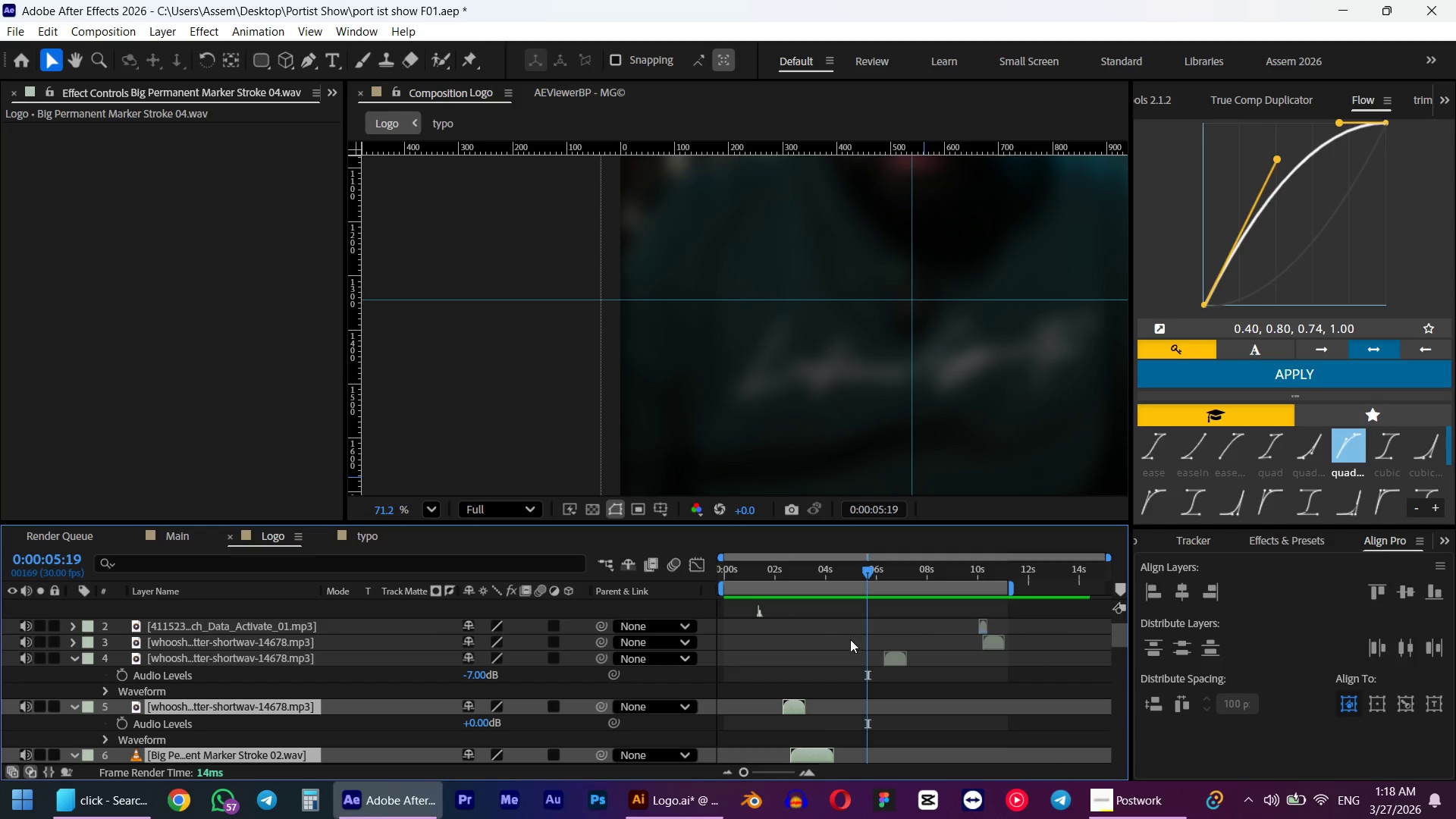 
scroll: coordinate [850, 640], scroll_direction: down, amount: 1.0
 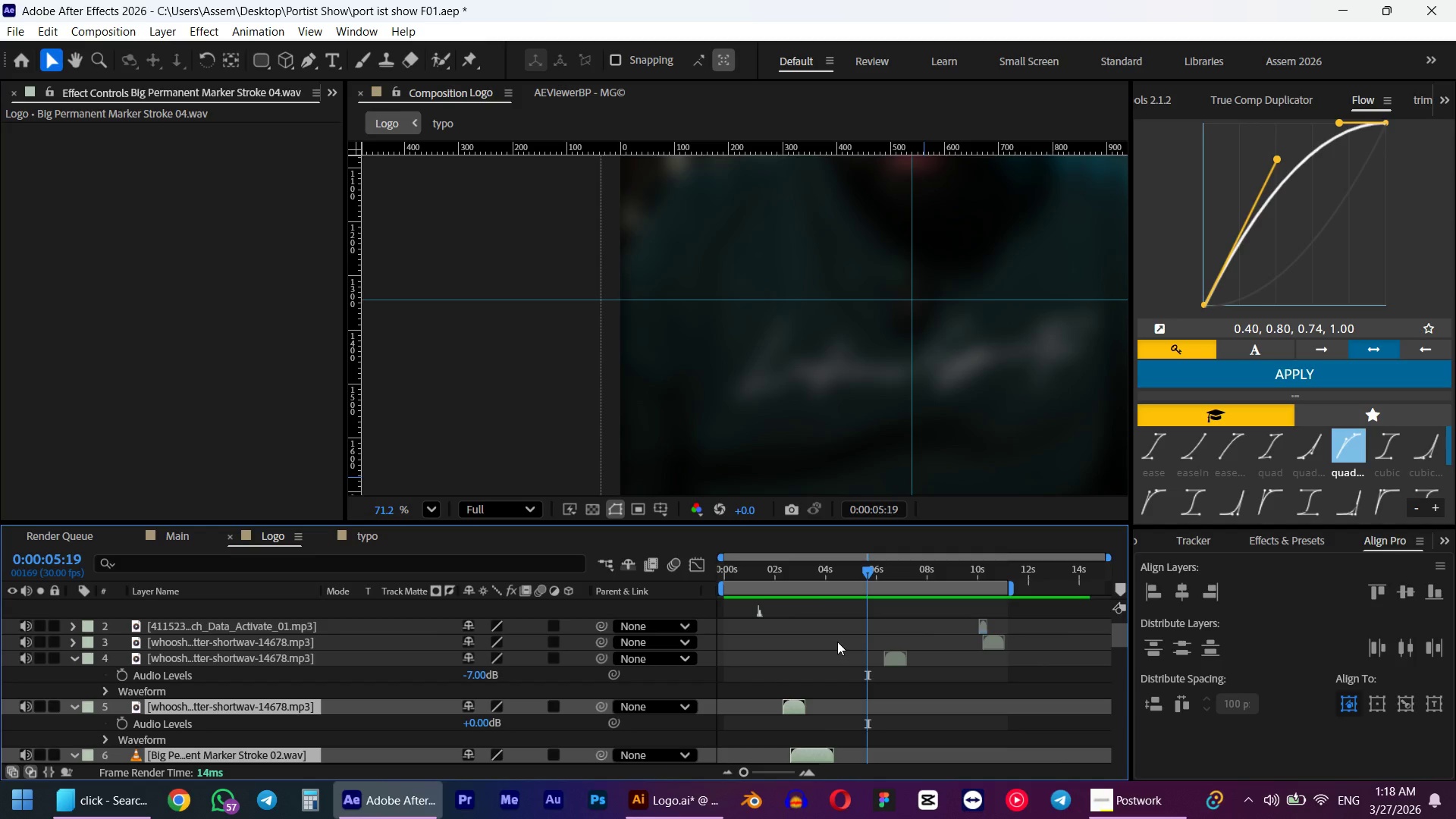 
key(Numpad0)
 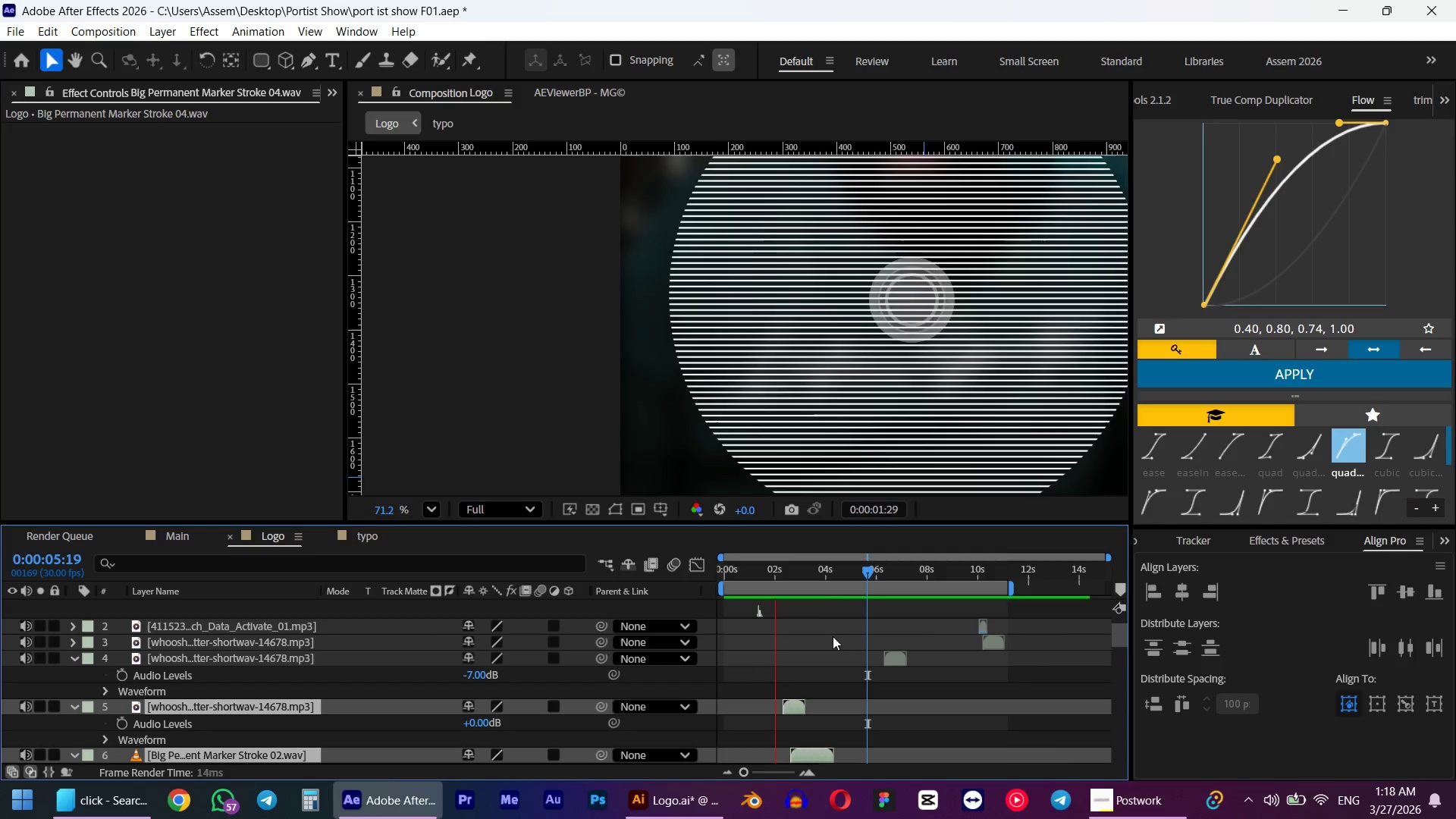 
key(Space)
 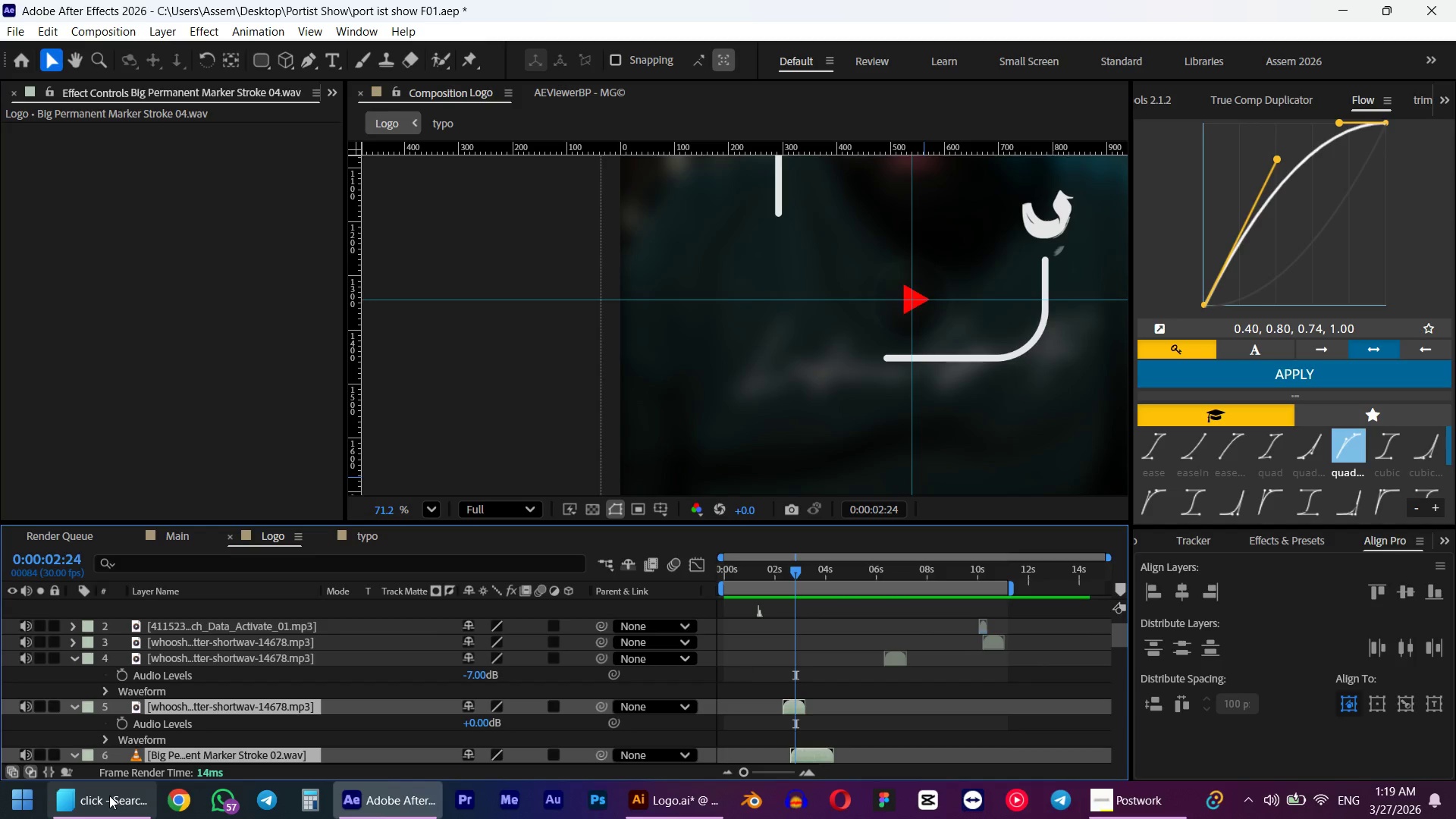 
left_click([109, 795])
 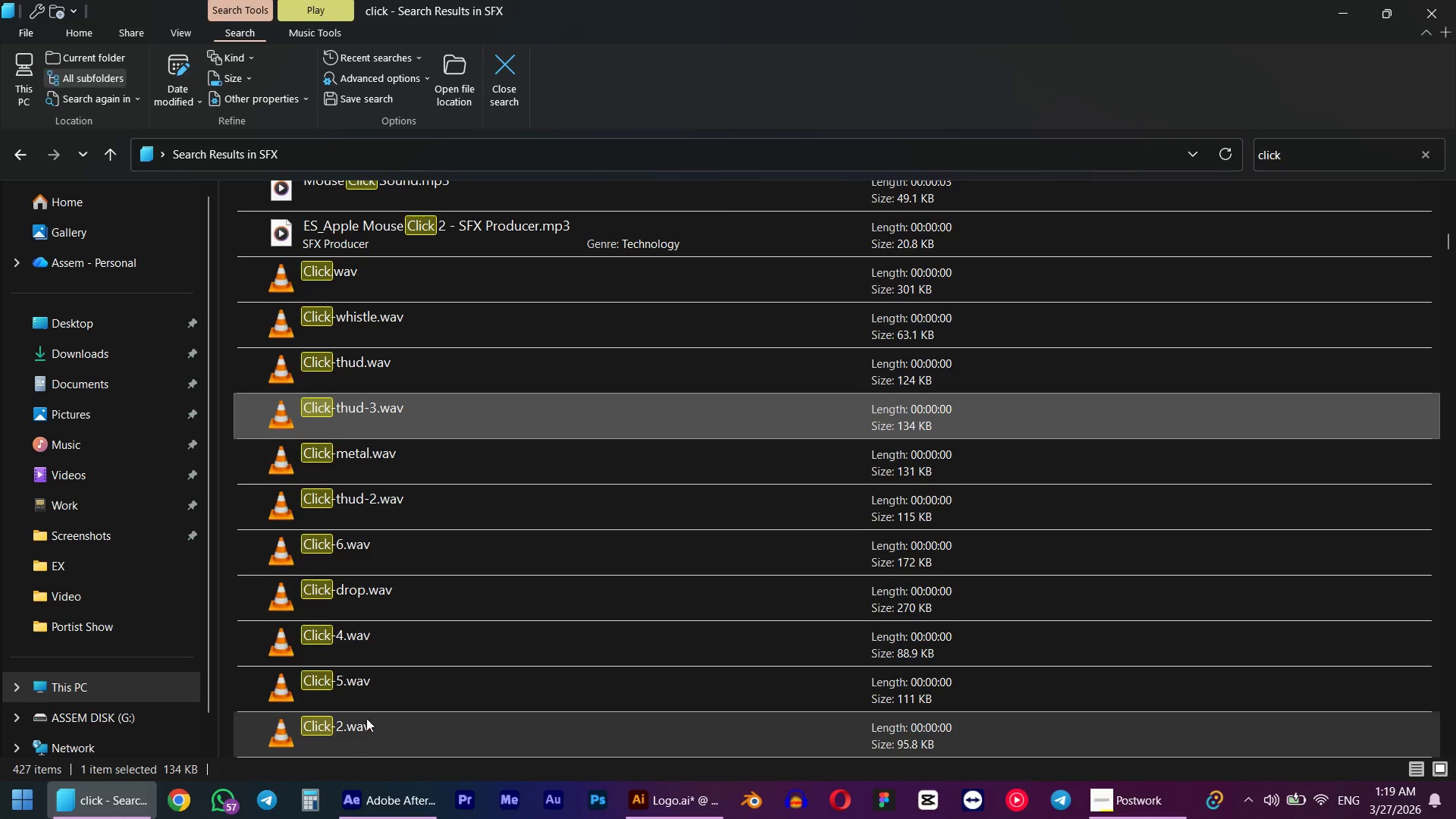 
left_click([373, 676])
 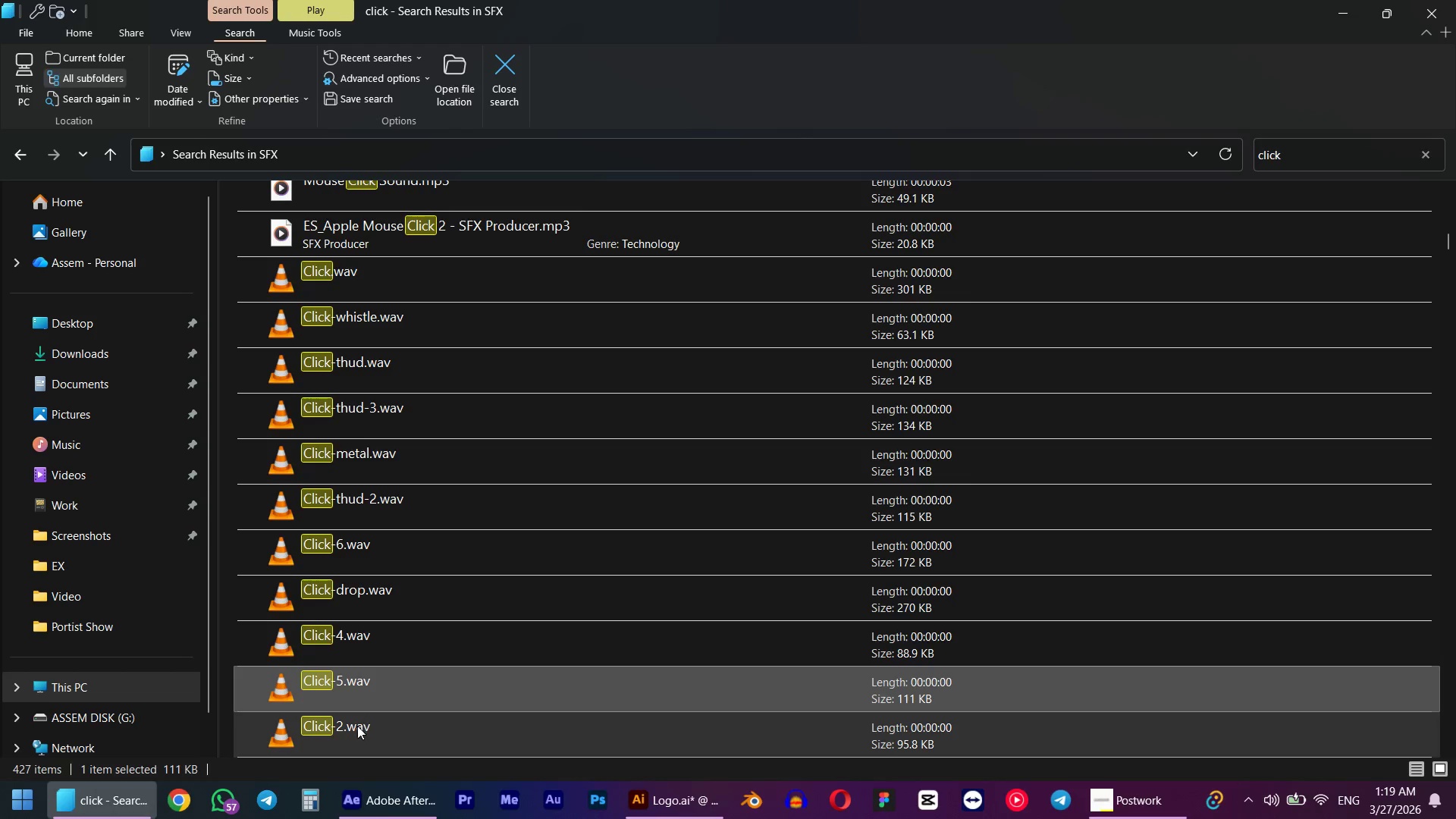 
left_click([352, 731])
 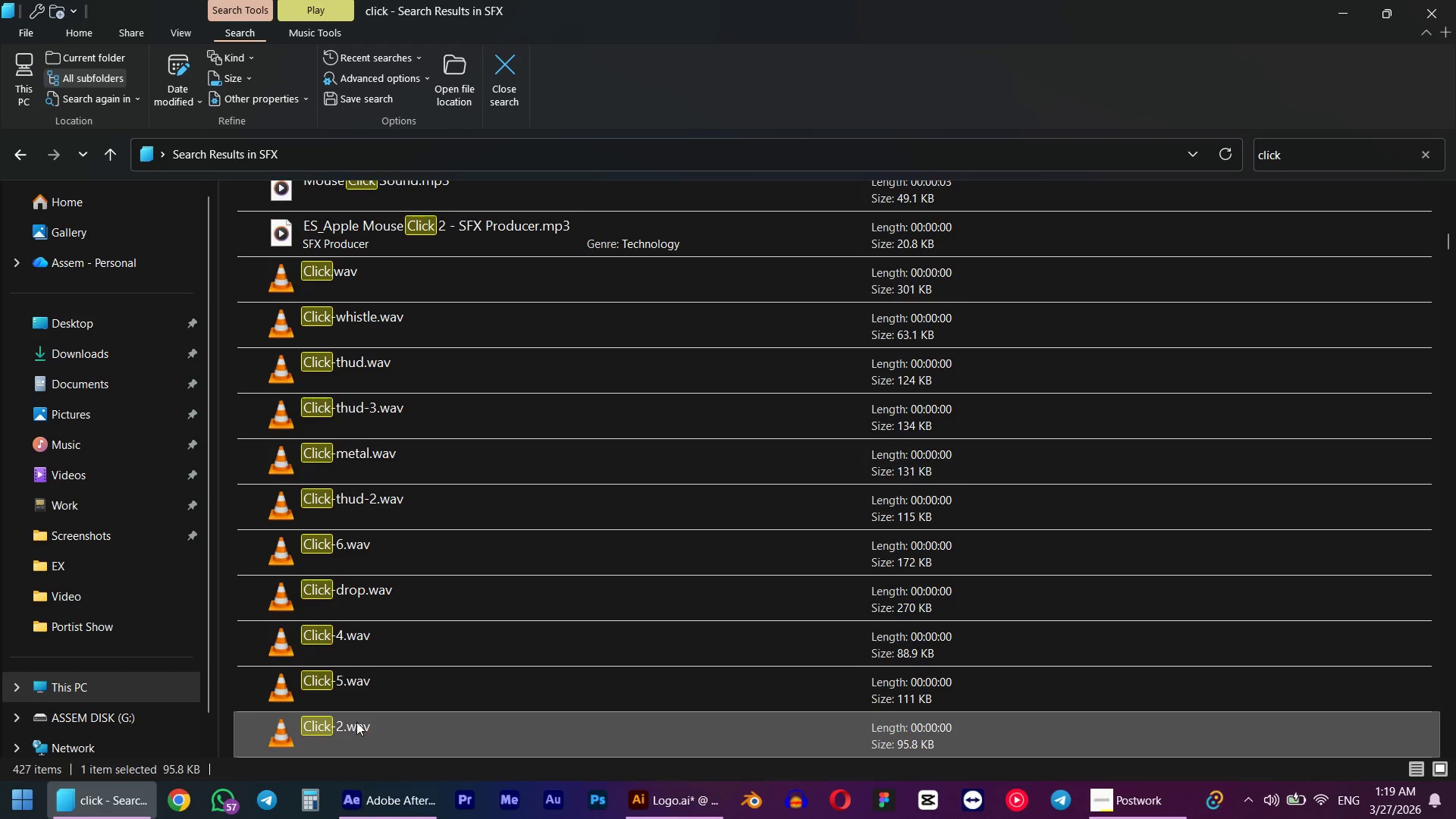 
scroll: coordinate [363, 713], scroll_direction: down, amount: 3.0
 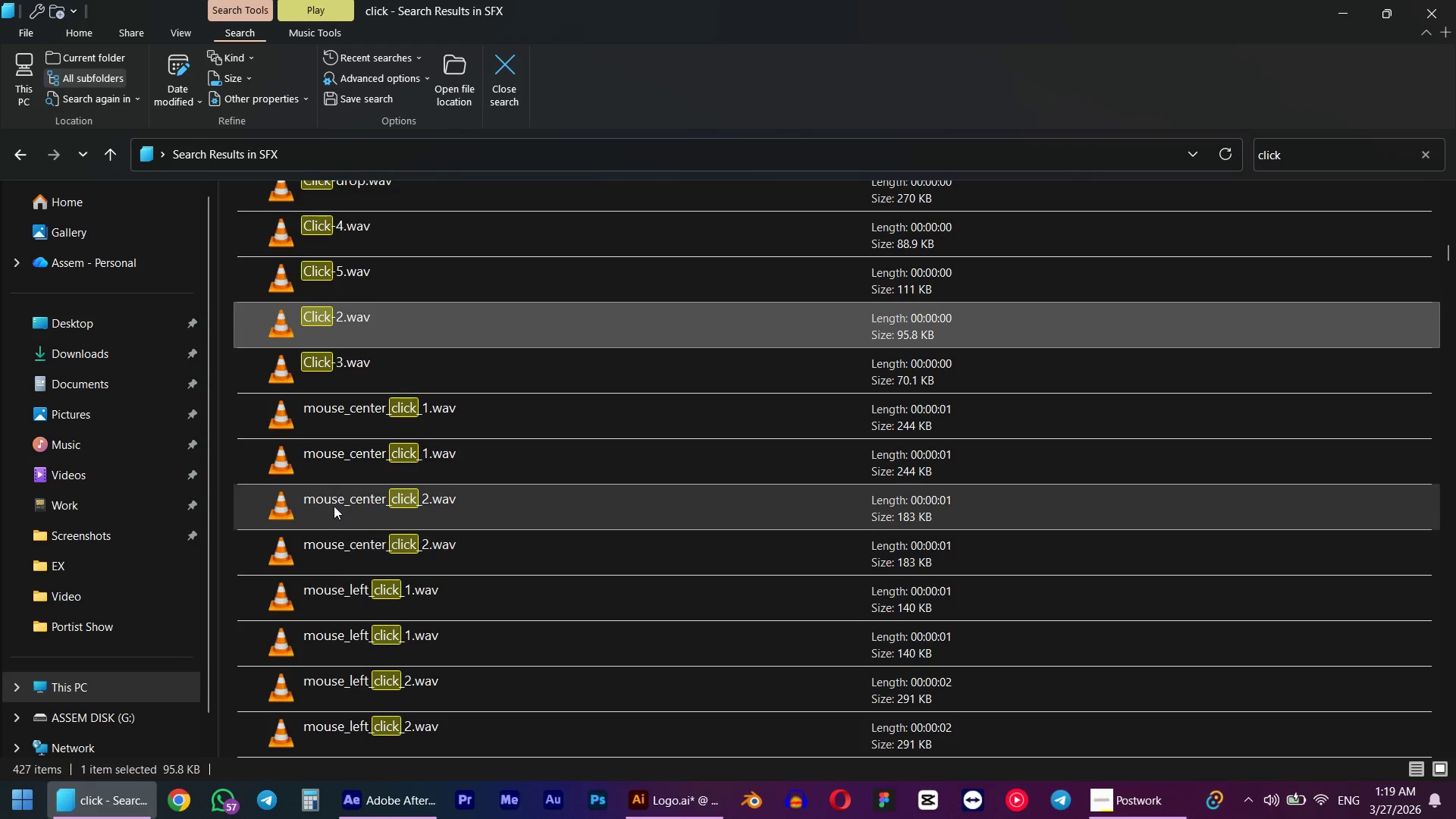 
left_click([333, 502])
 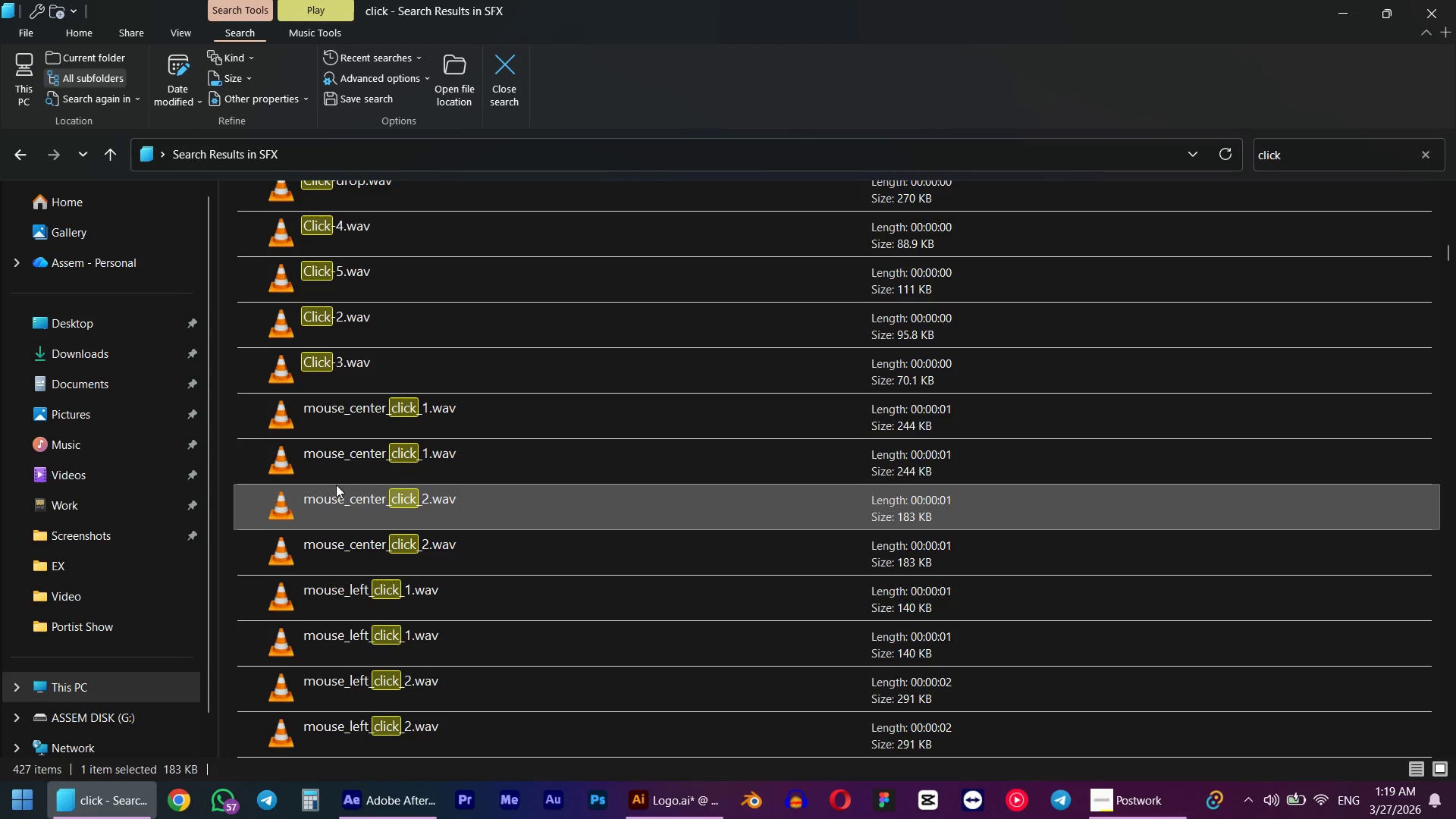 
scroll: coordinate [328, 552], scroll_direction: up, amount: 2.0
 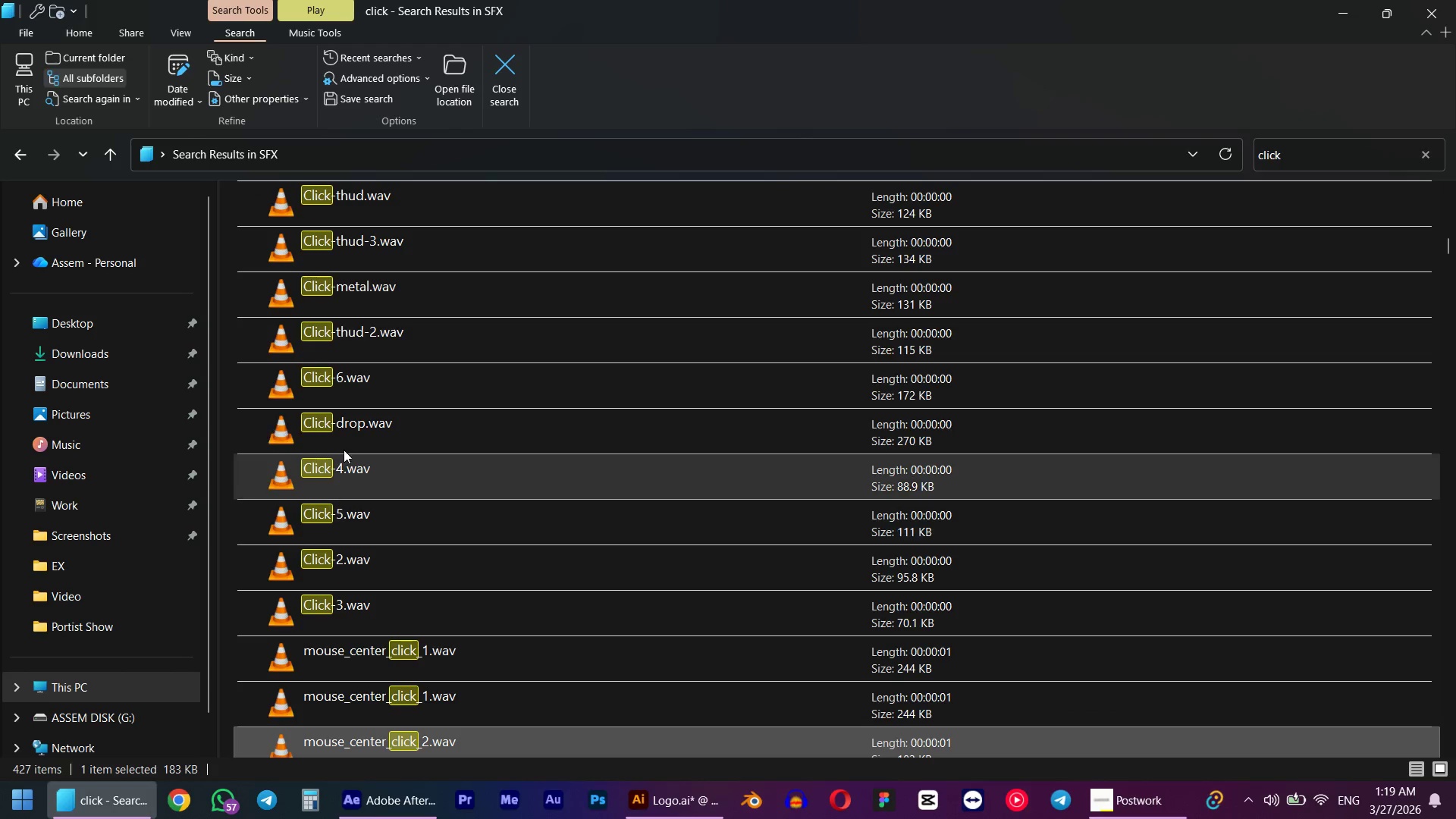 
left_click([345, 400])
 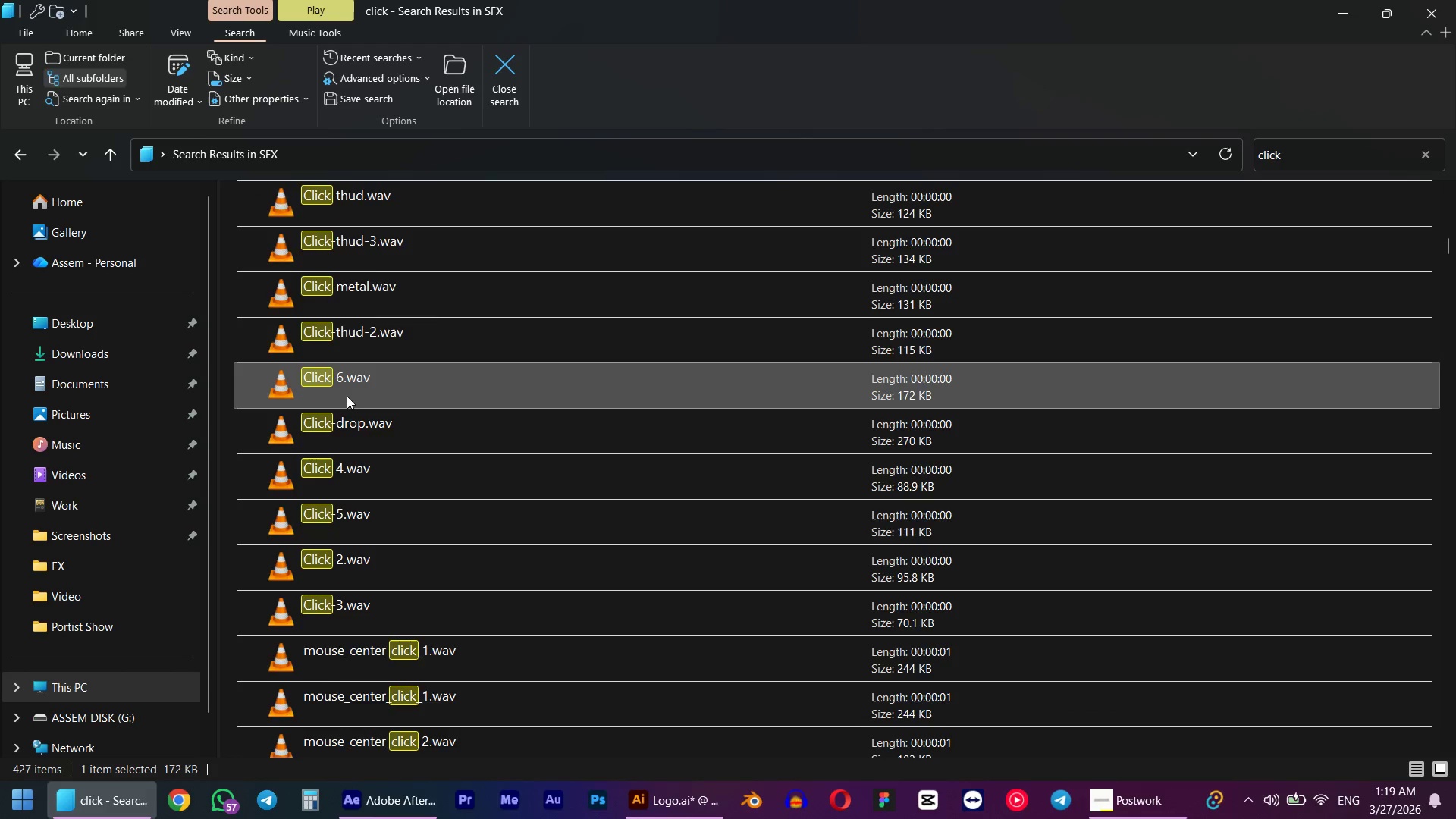 
scroll: coordinate [347, 396], scroll_direction: up, amount: 2.0
 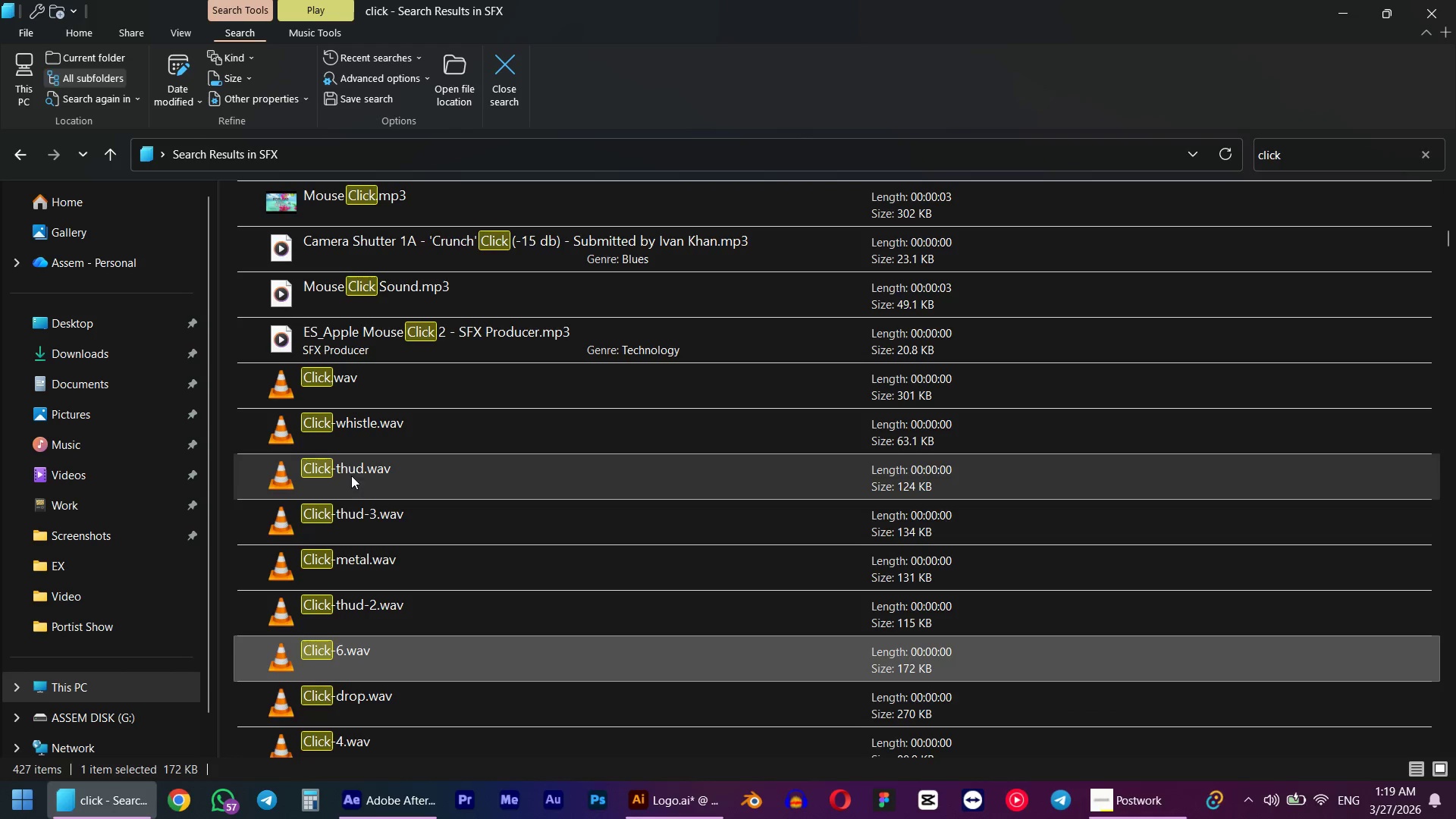 
left_click([351, 486])
 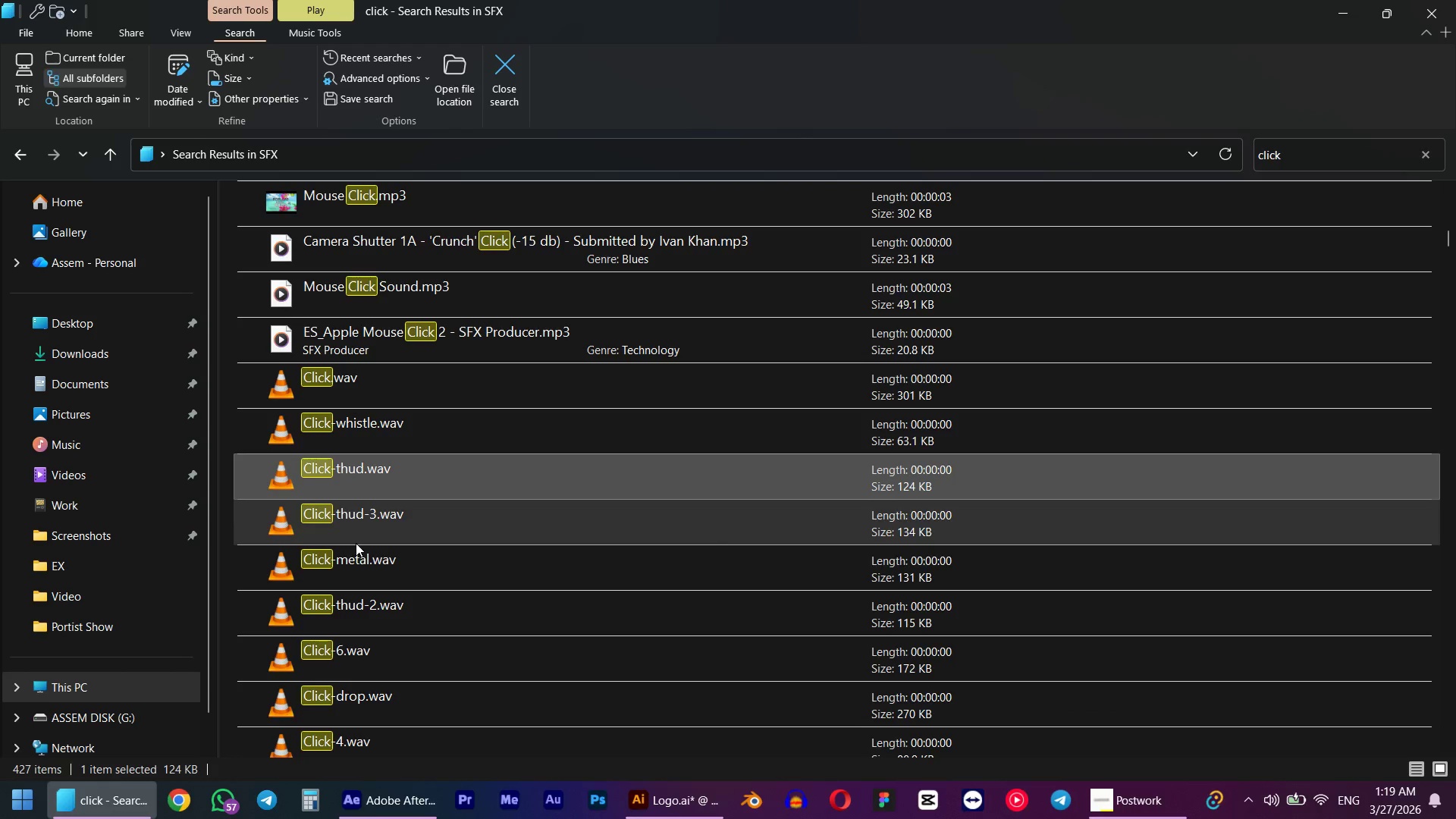 
left_click([356, 559])
 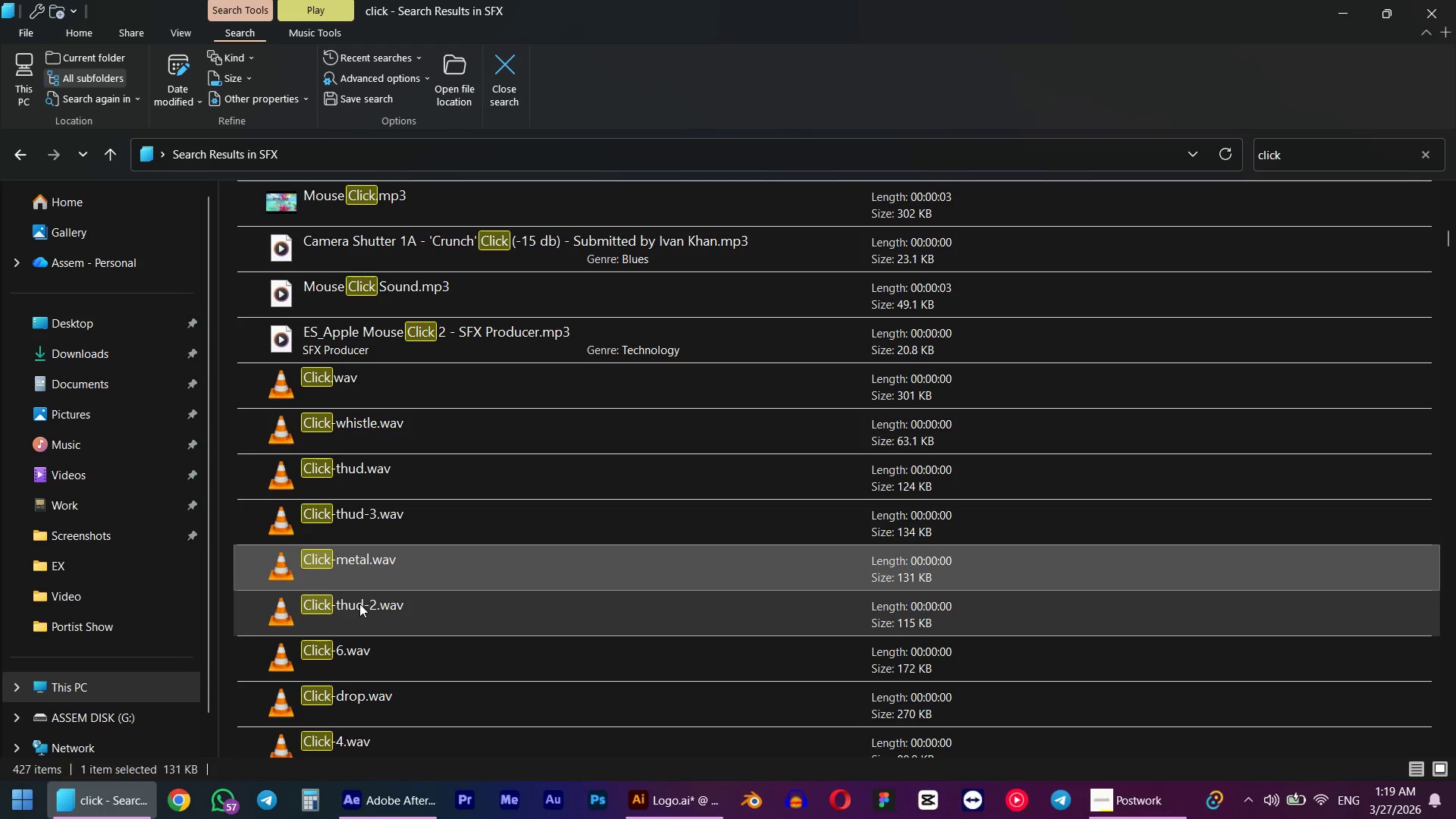 
left_click([359, 604])
 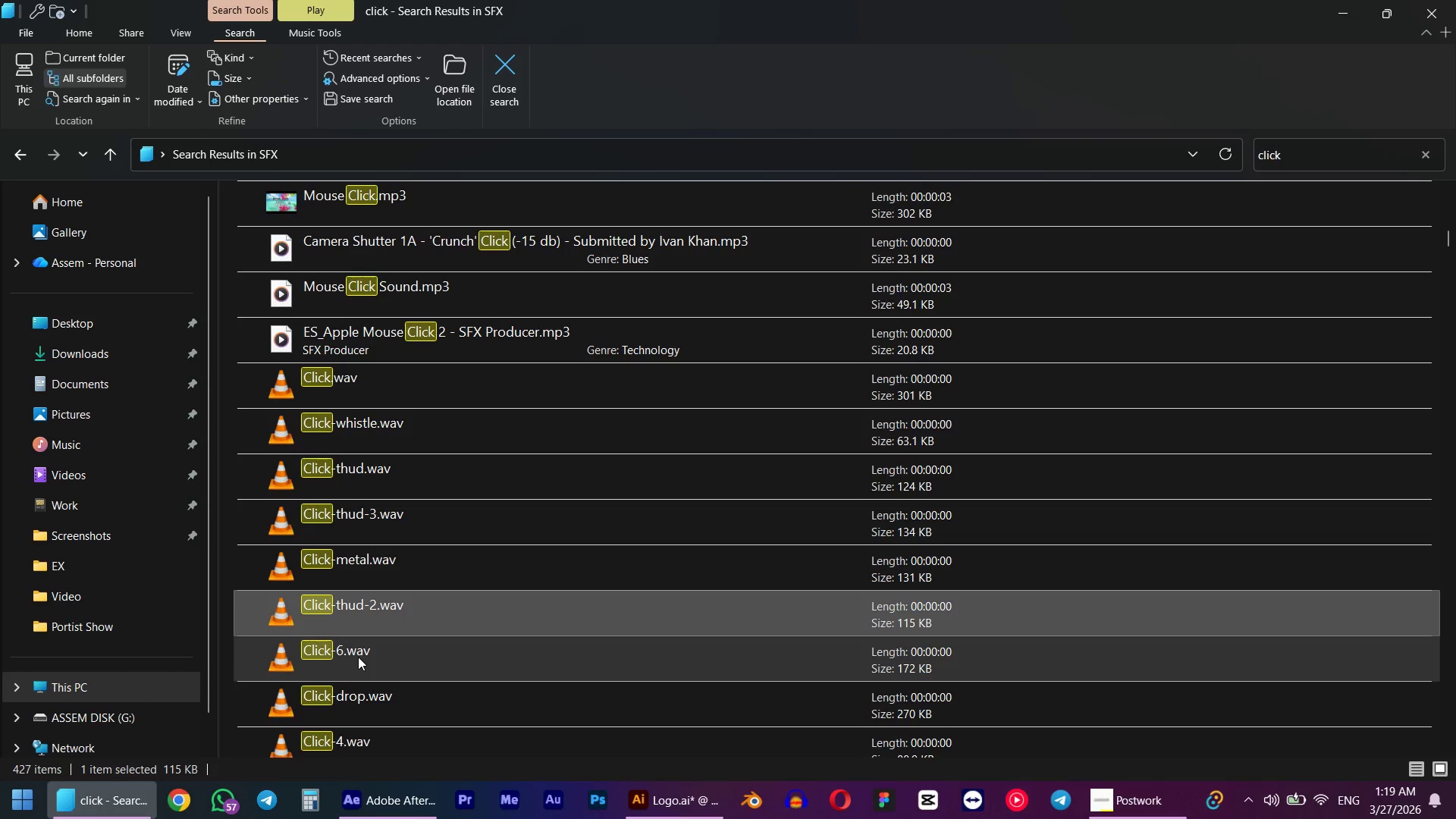 
left_click([358, 657])
 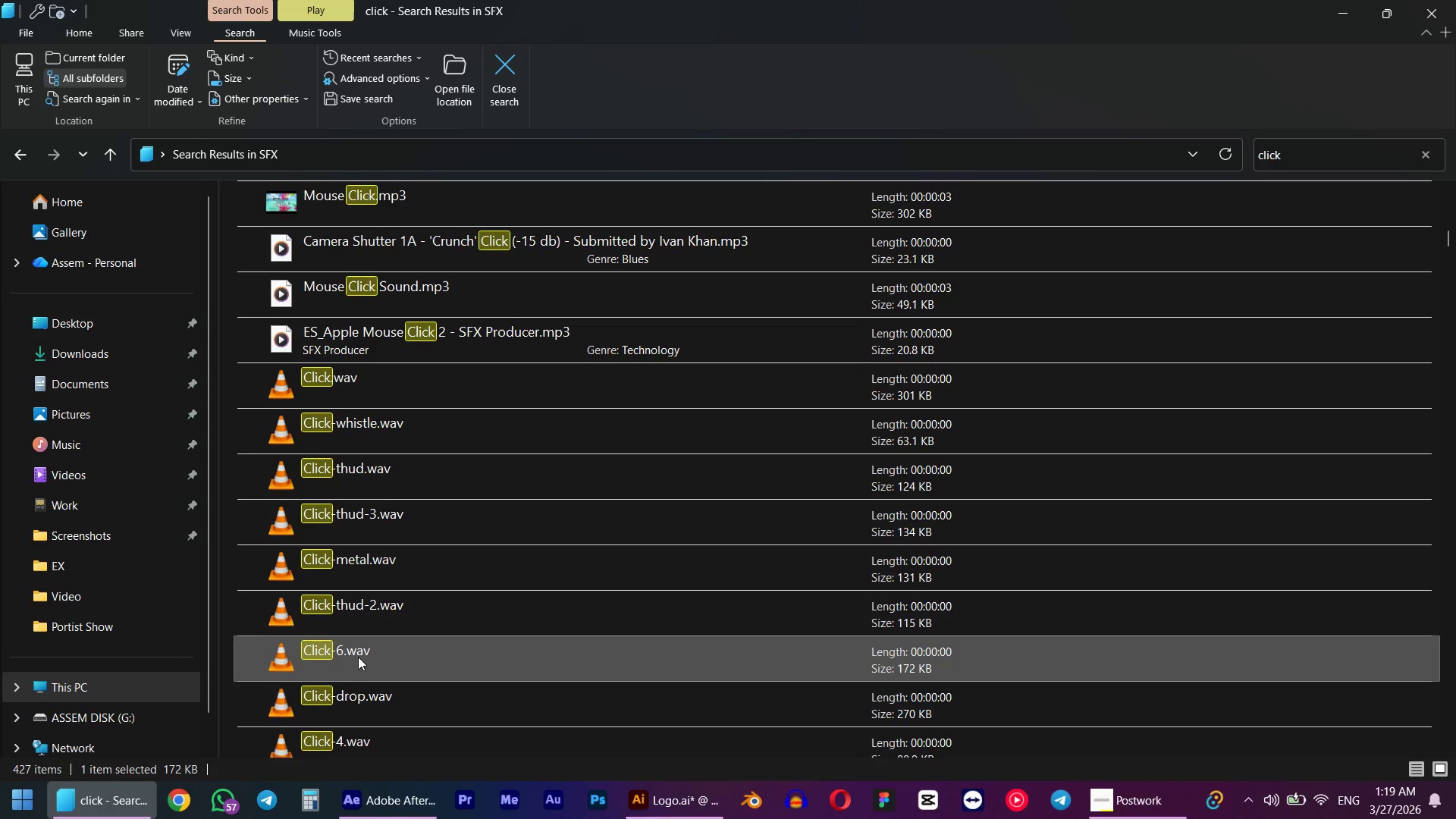 
scroll: coordinate [358, 657], scroll_direction: down, amount: 1.0
 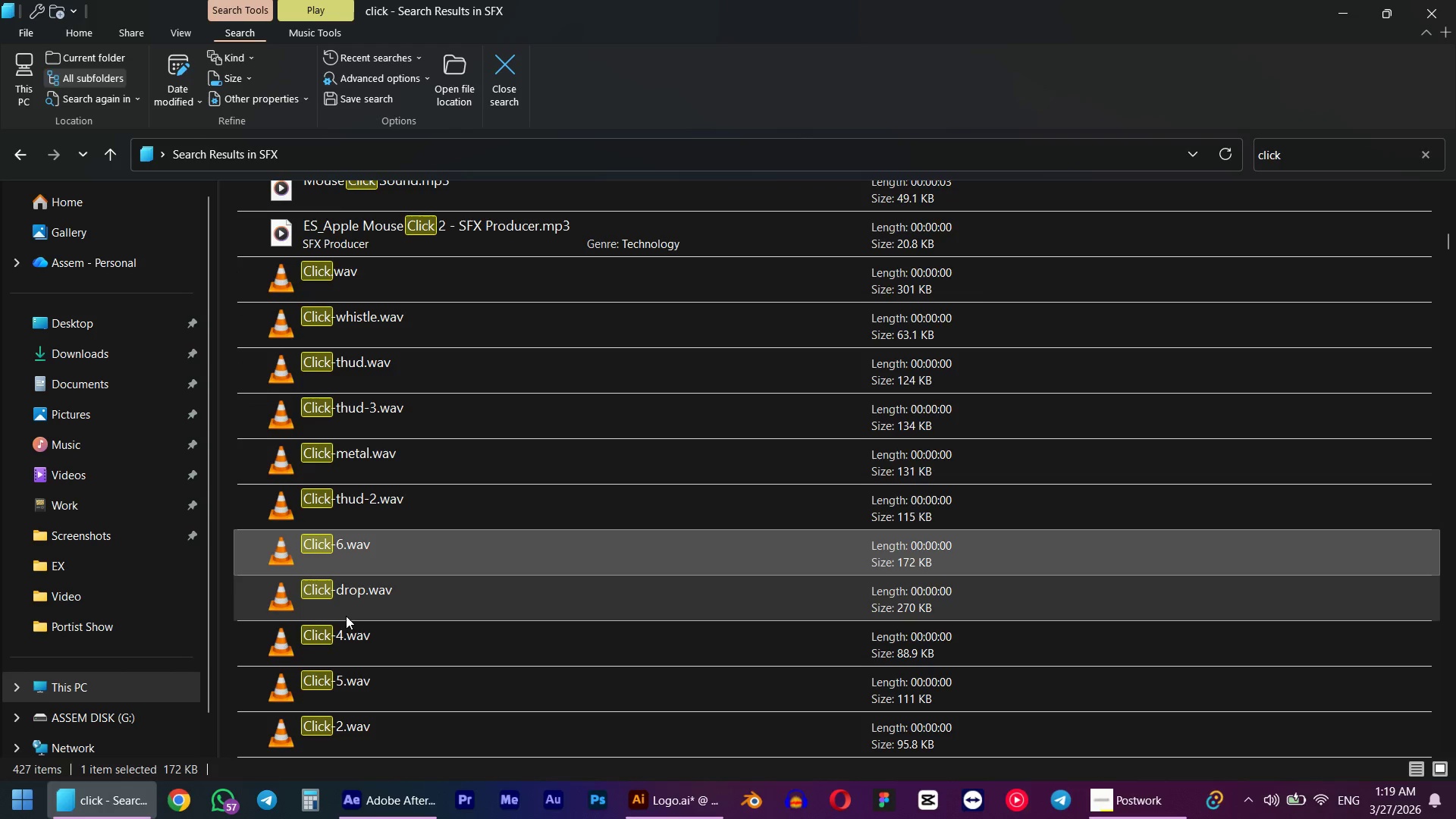 
left_click([346, 616])
 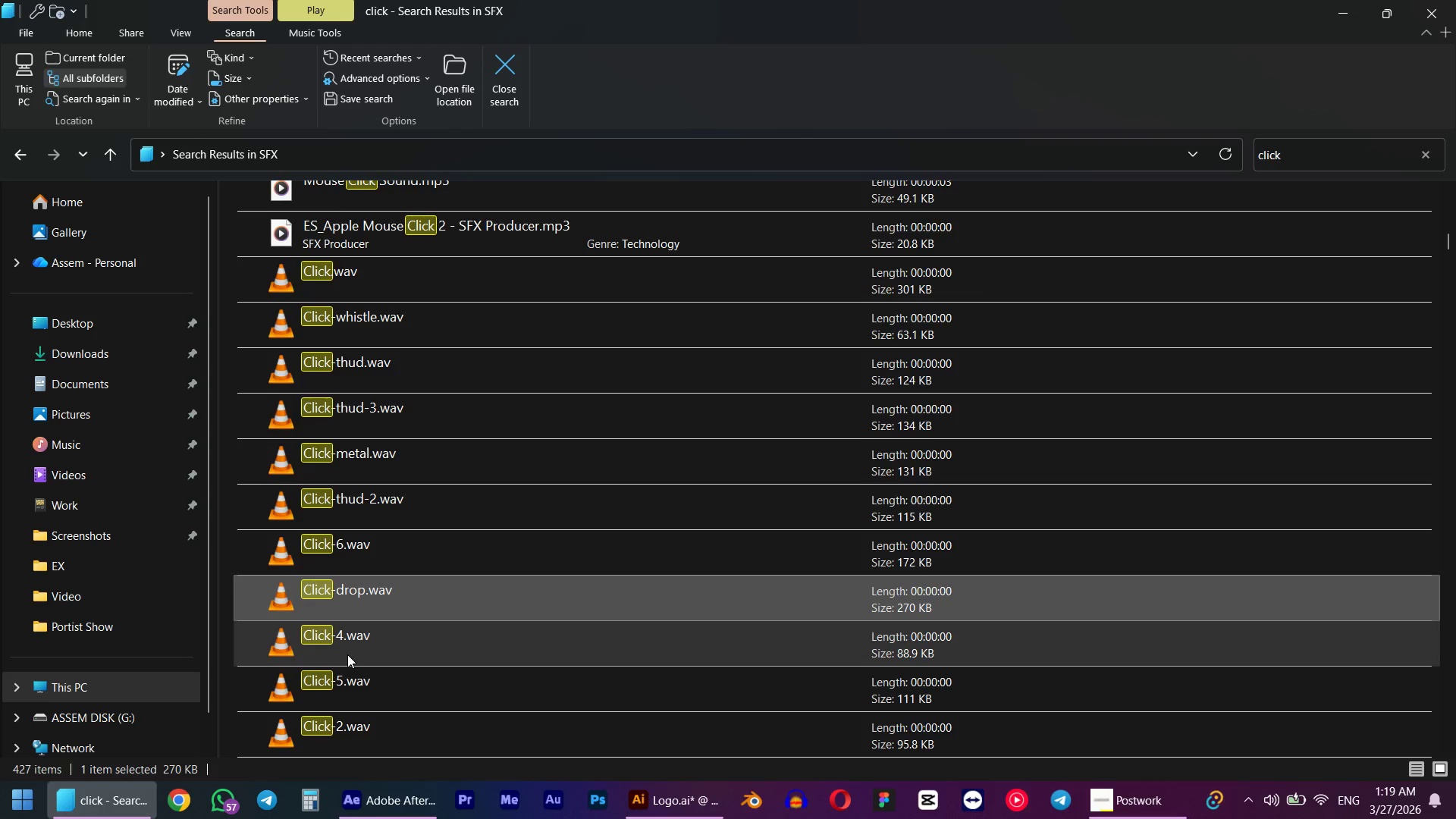 
scroll: coordinate [347, 654], scroll_direction: down, amount: 1.0
 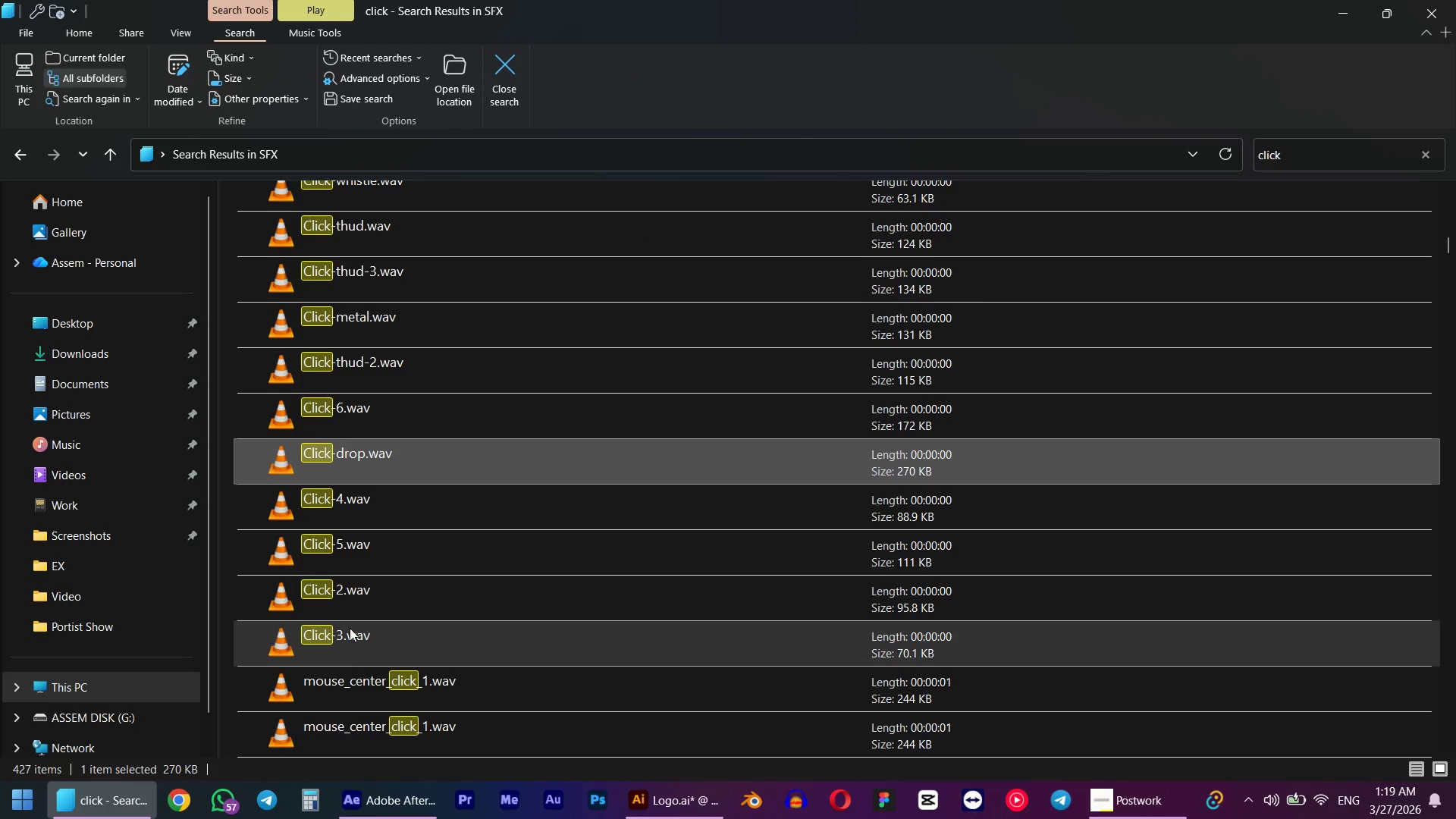 
left_click([350, 623])
 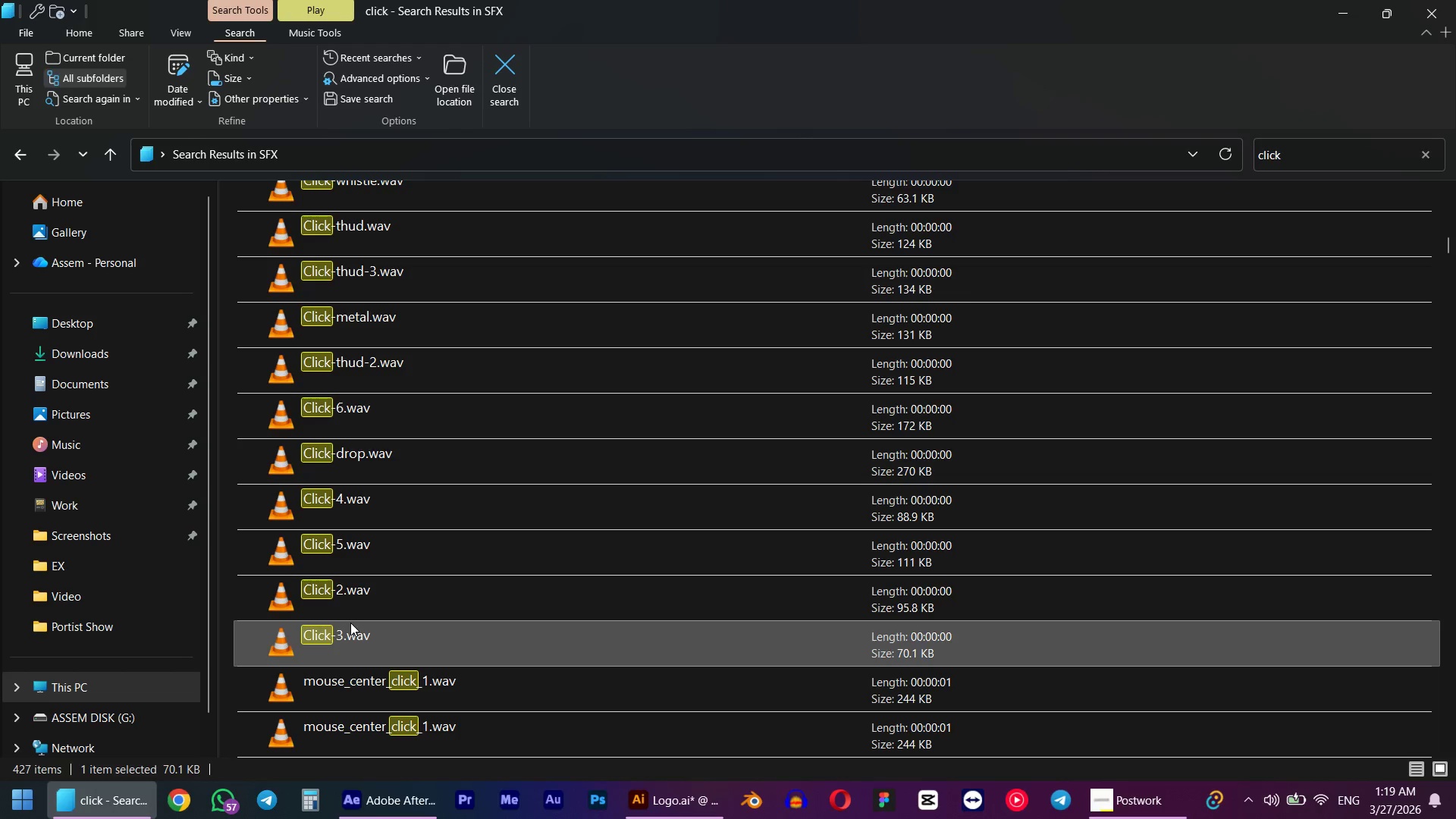 
scroll: coordinate [350, 563], scroll_direction: down, amount: 5.0
 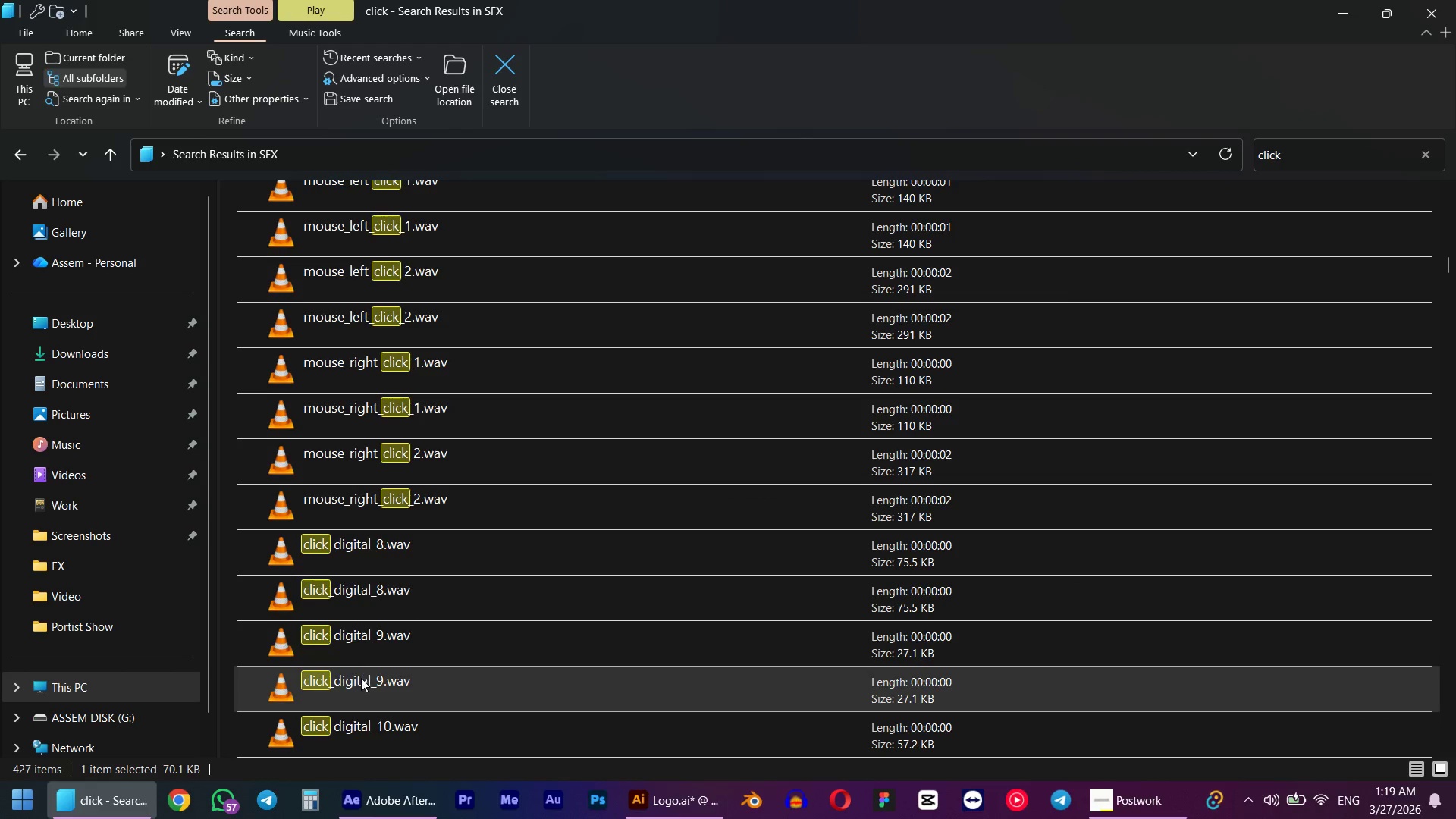 
left_click([361, 678])
 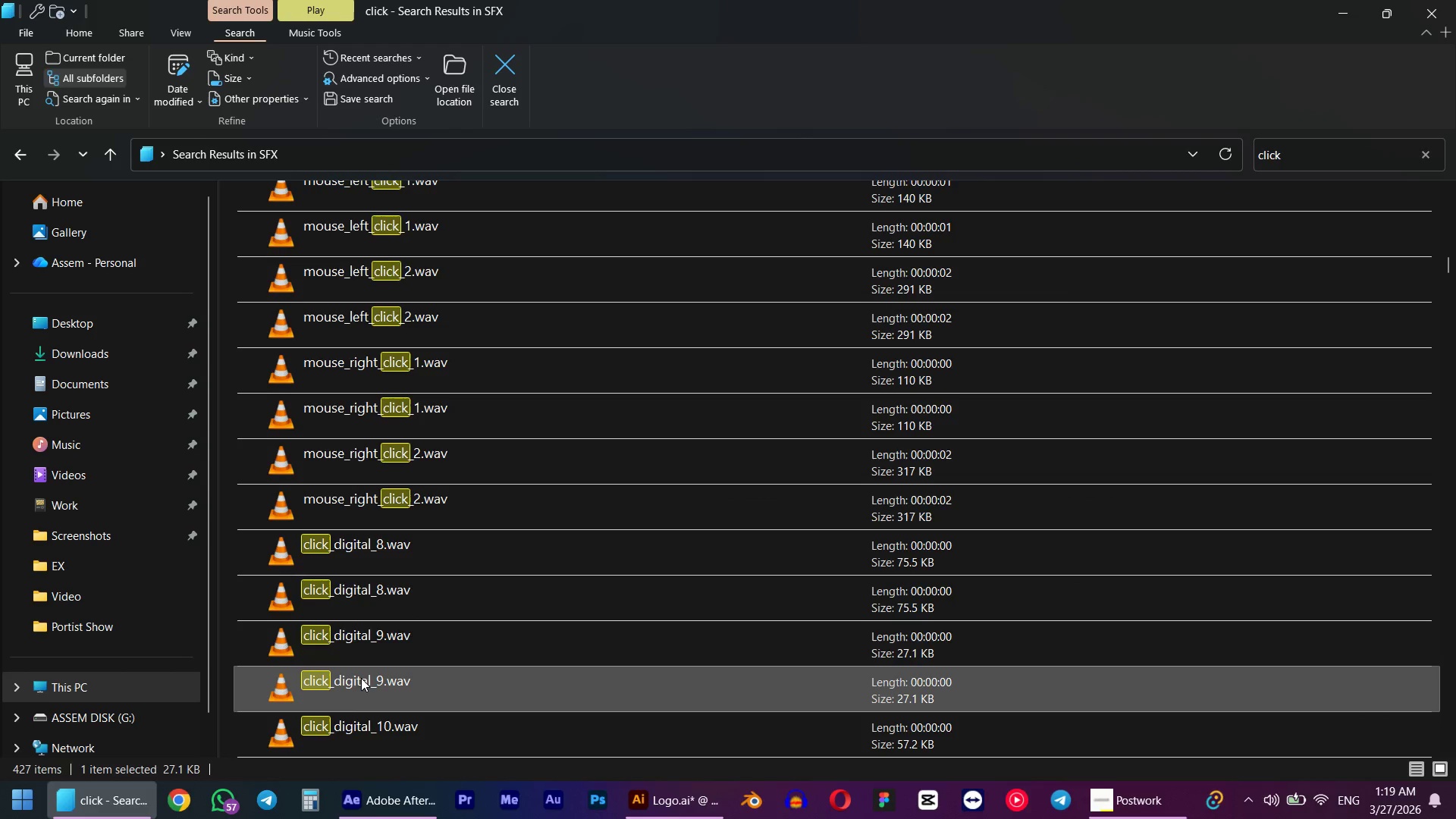 
left_click([350, 660])
 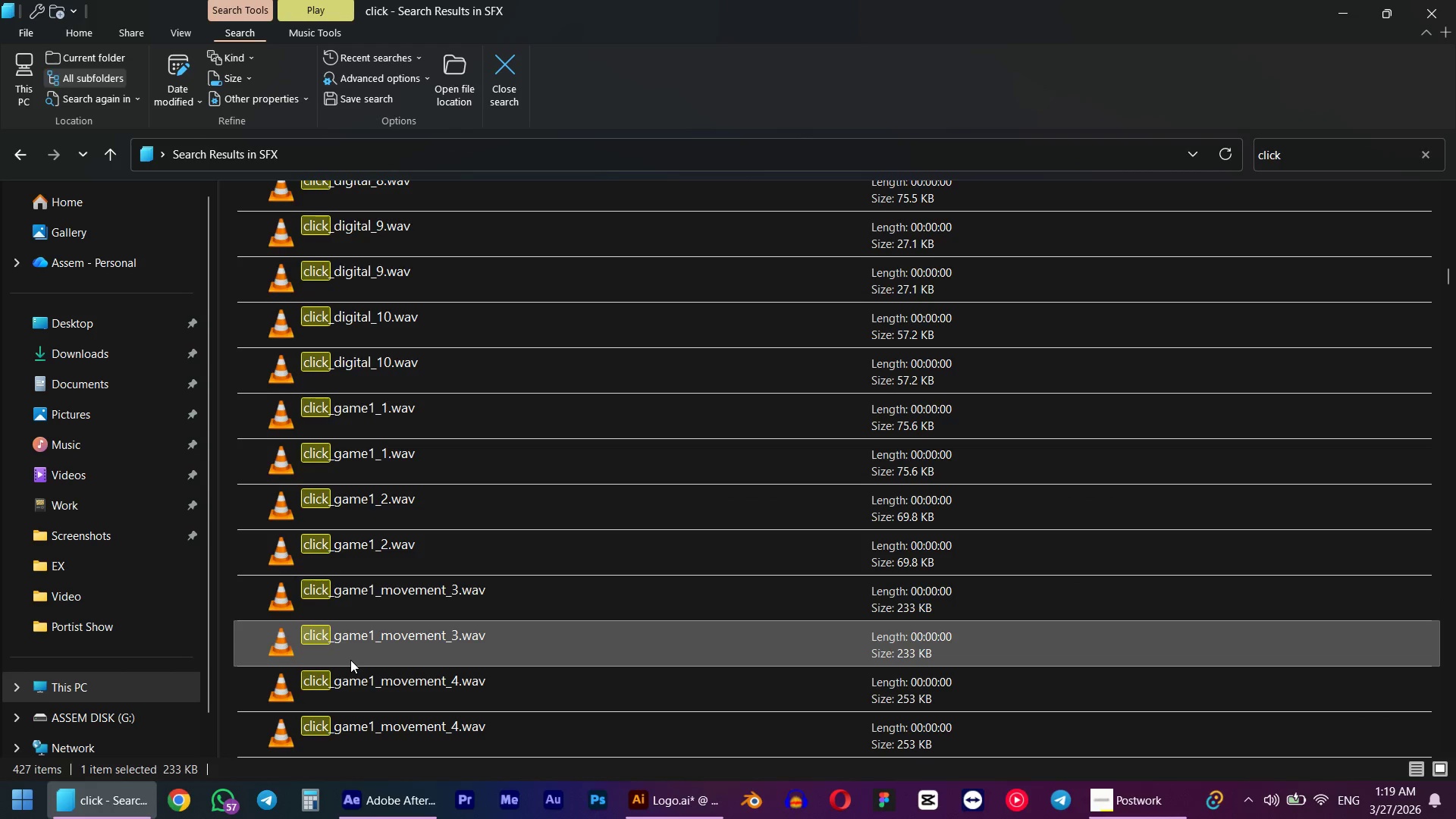 
scroll: coordinate [361, 677], scroll_direction: down, amount: 3.0
 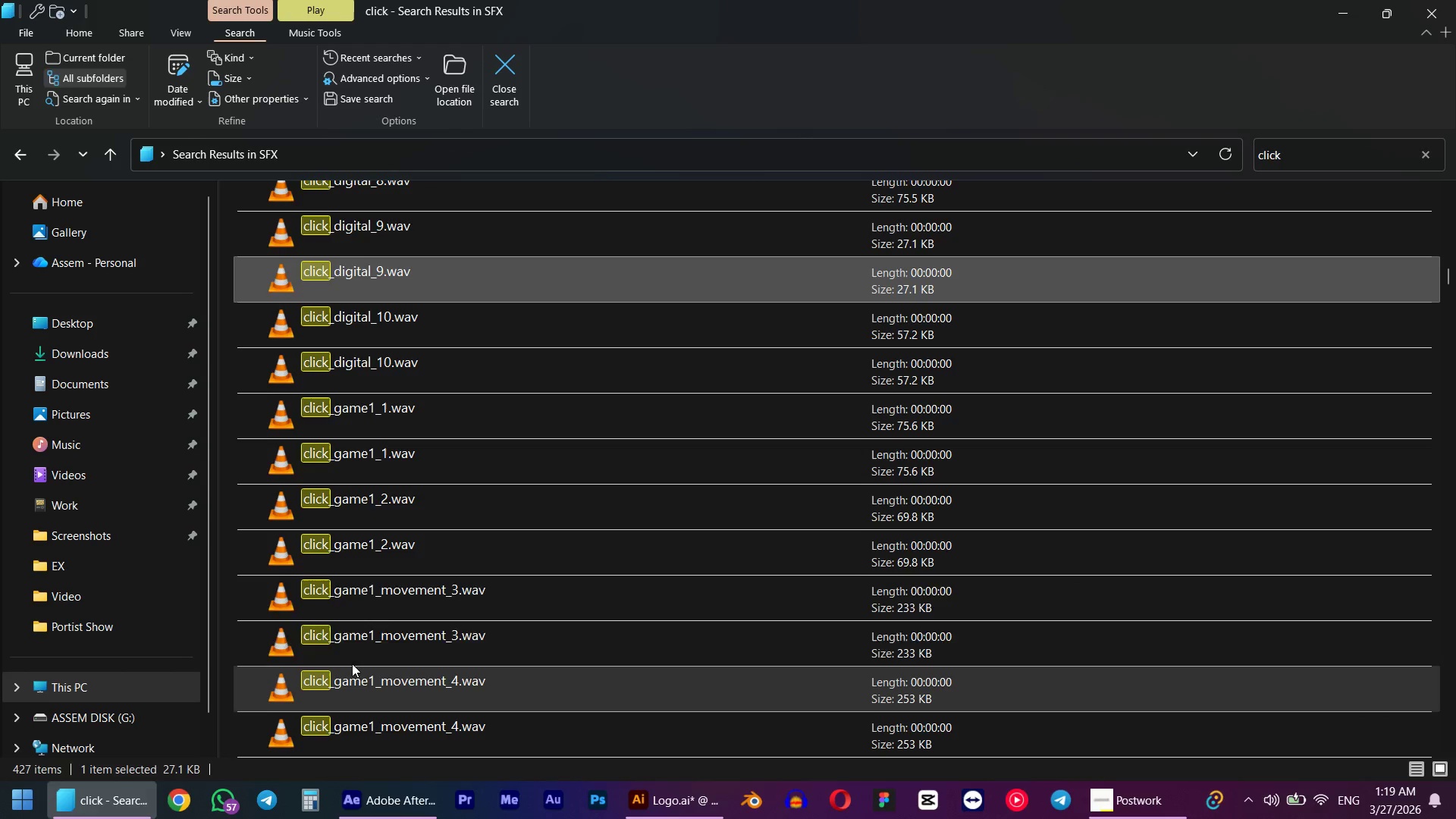 
left_click([352, 707])
 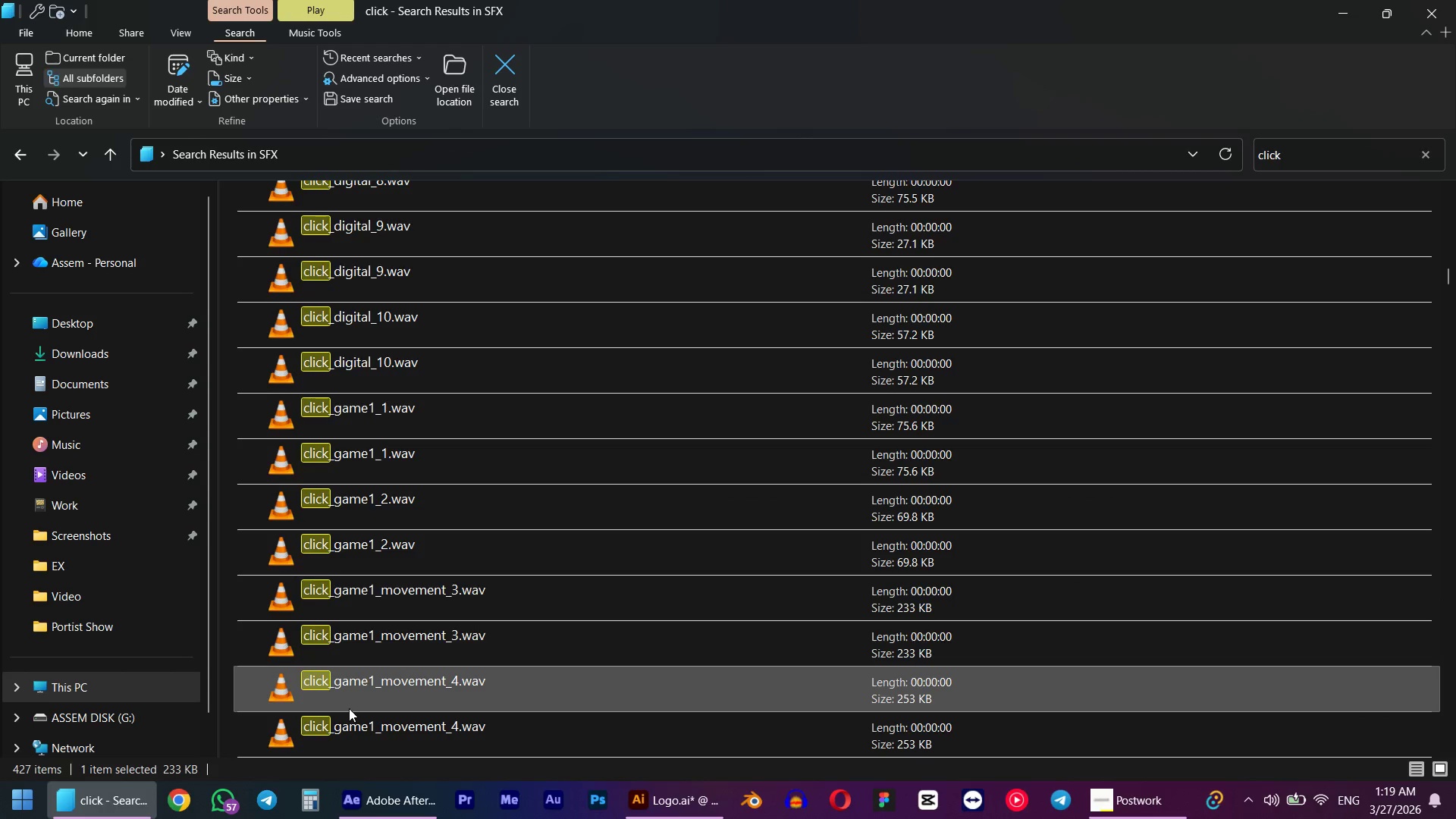 
scroll: coordinate [340, 710], scroll_direction: down, amount: 5.0
 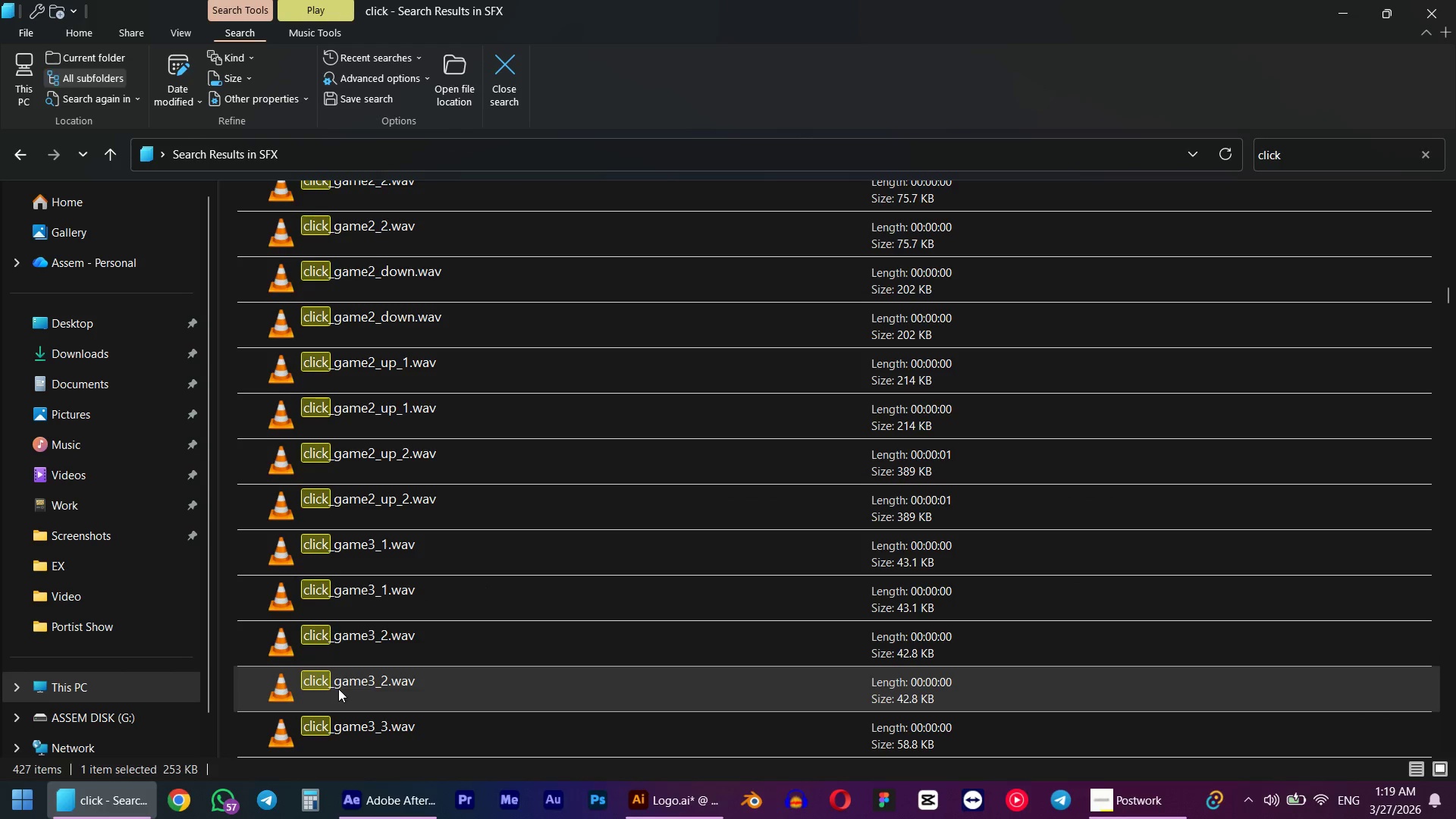 
left_click([338, 689])
 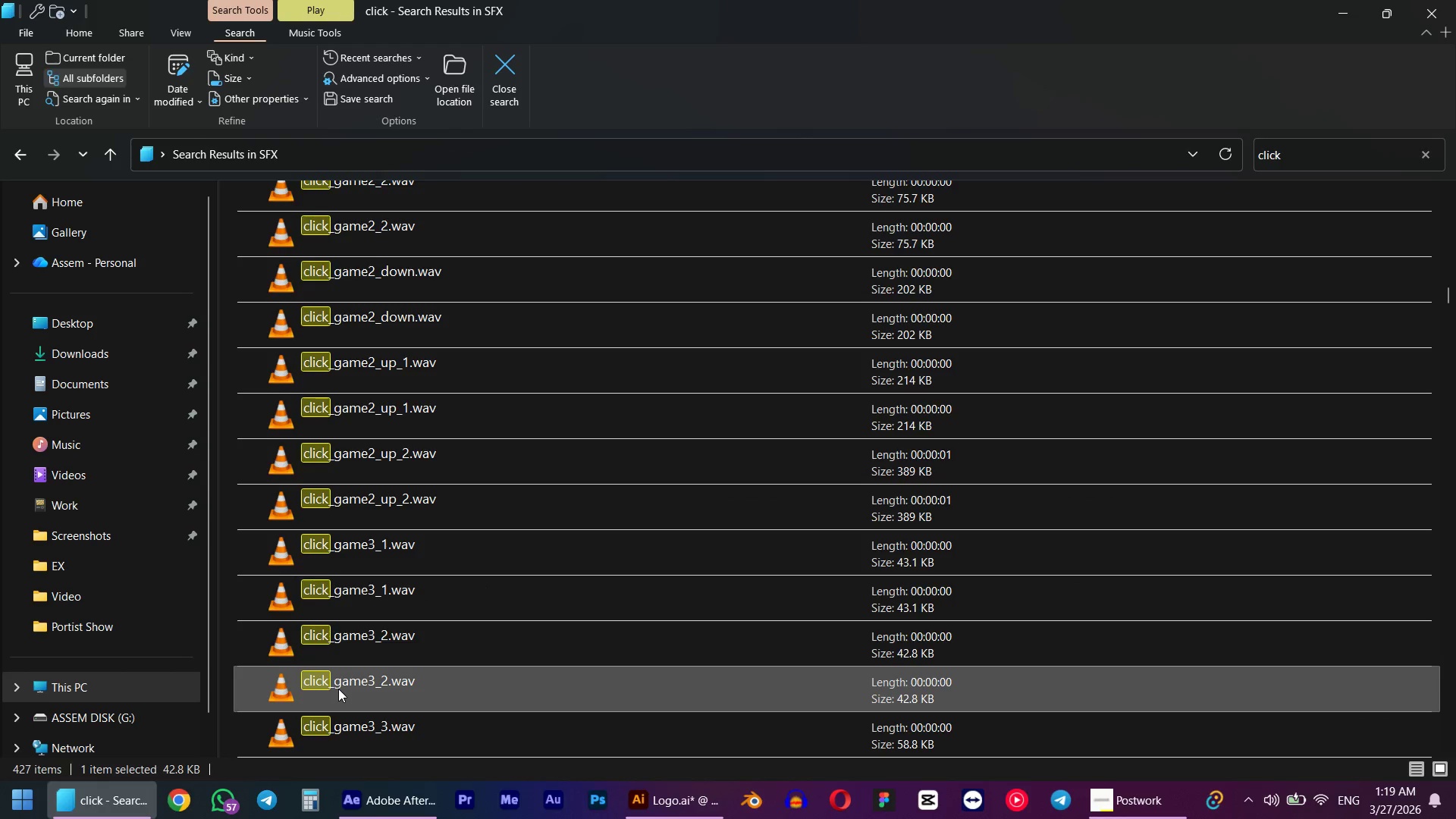 
left_click([338, 689])
 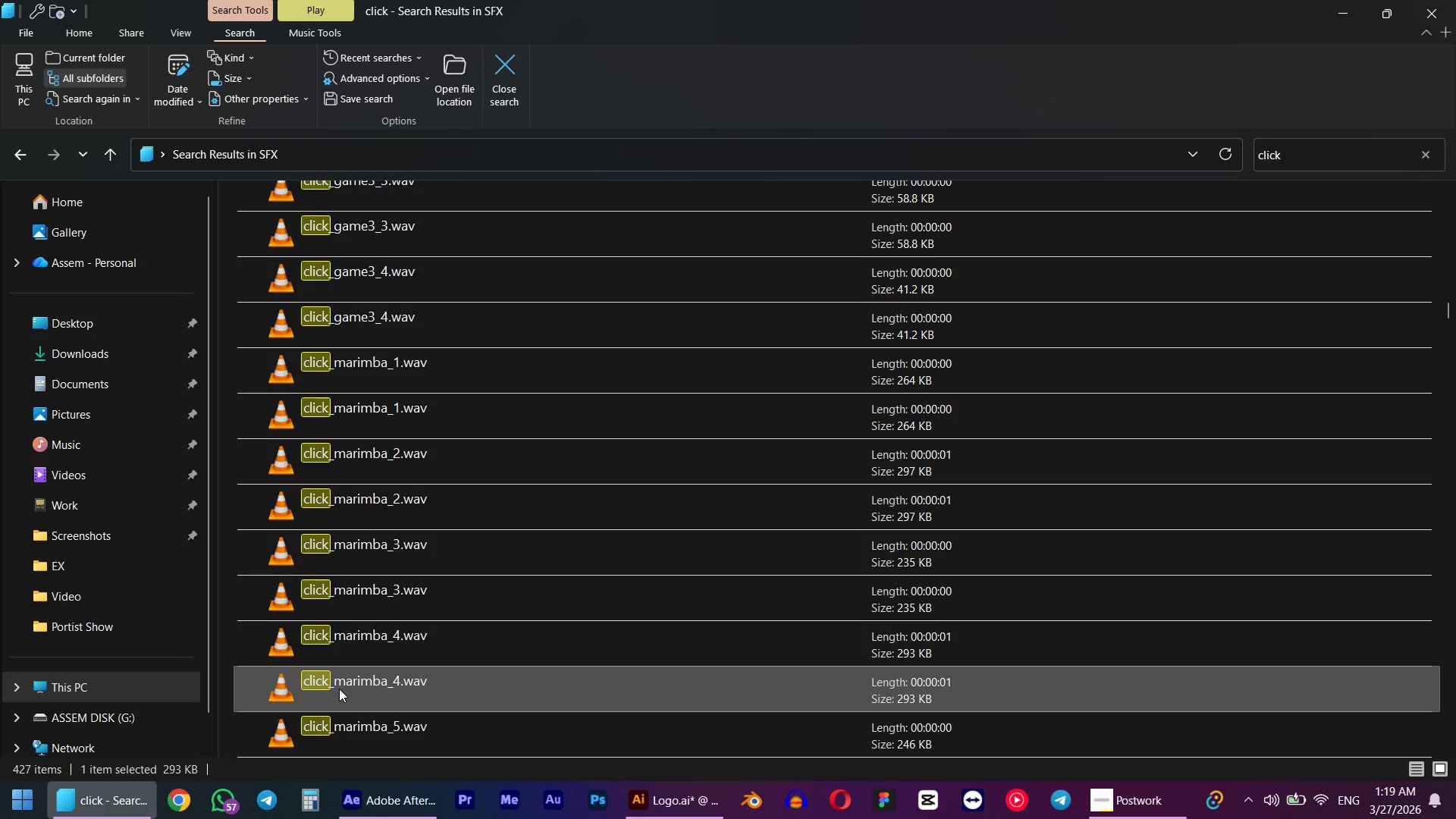 
scroll: coordinate [339, 689], scroll_direction: down, amount: 5.0
 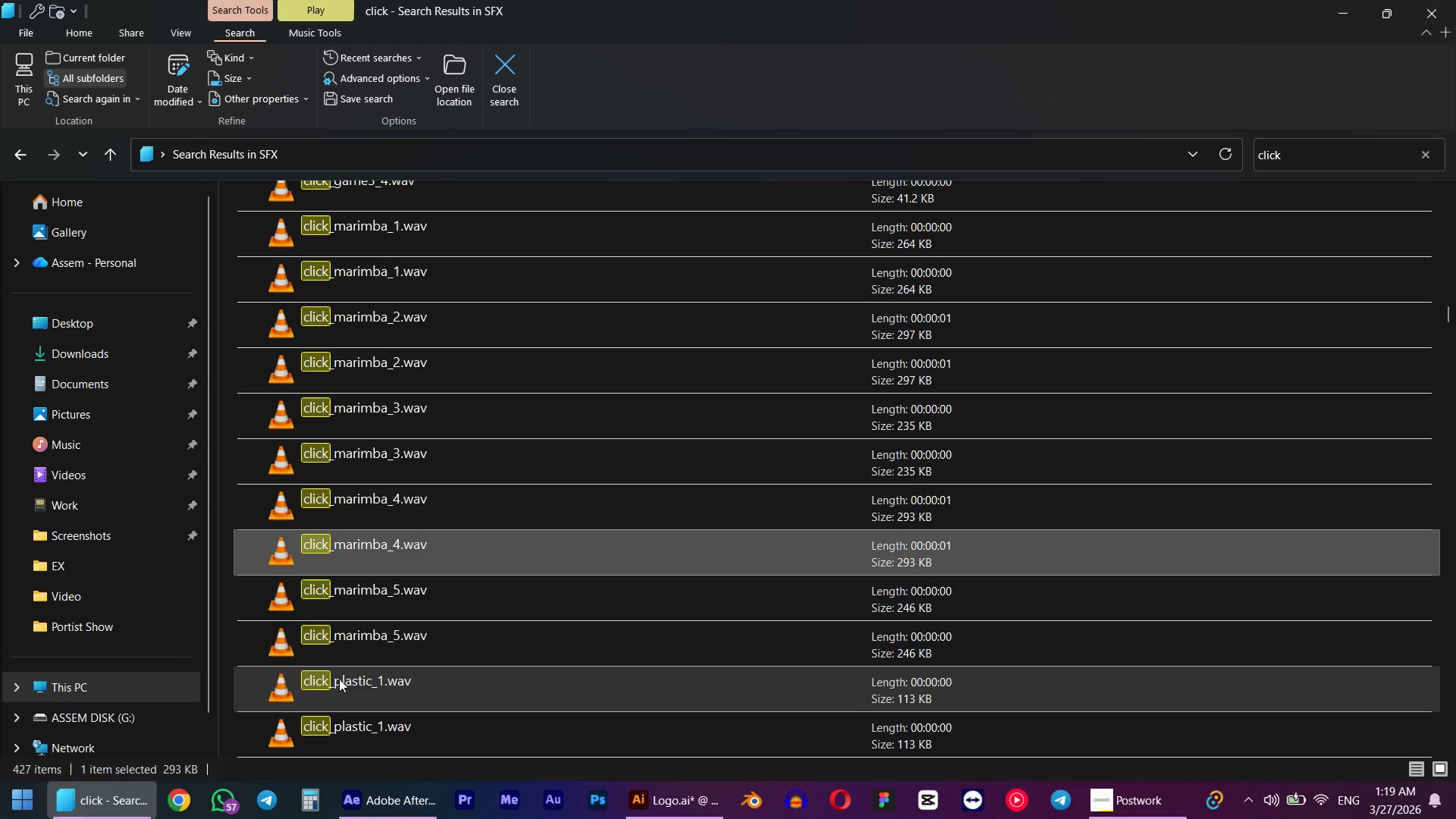 
left_click([345, 636])
 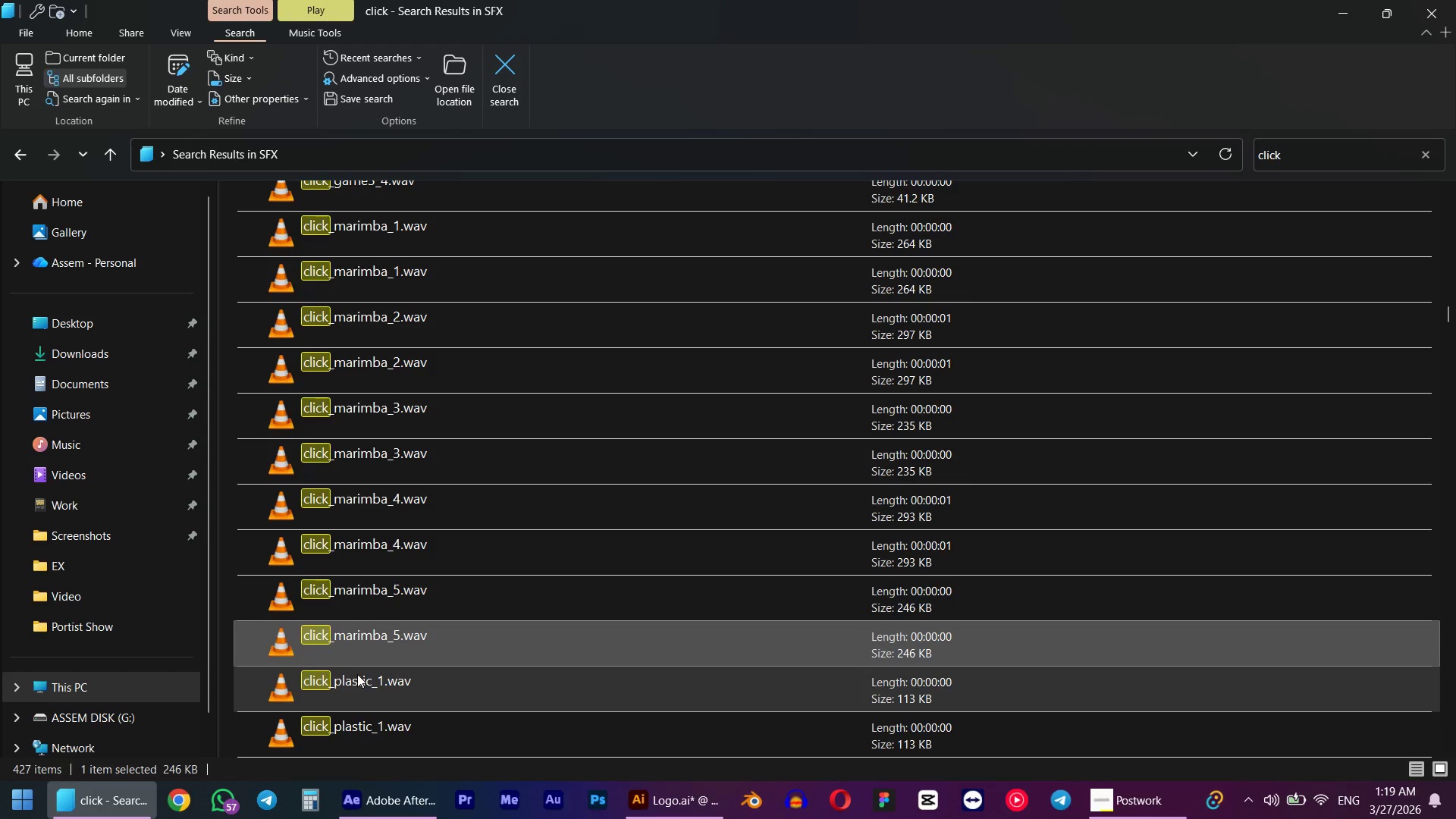 
left_click([357, 674])
 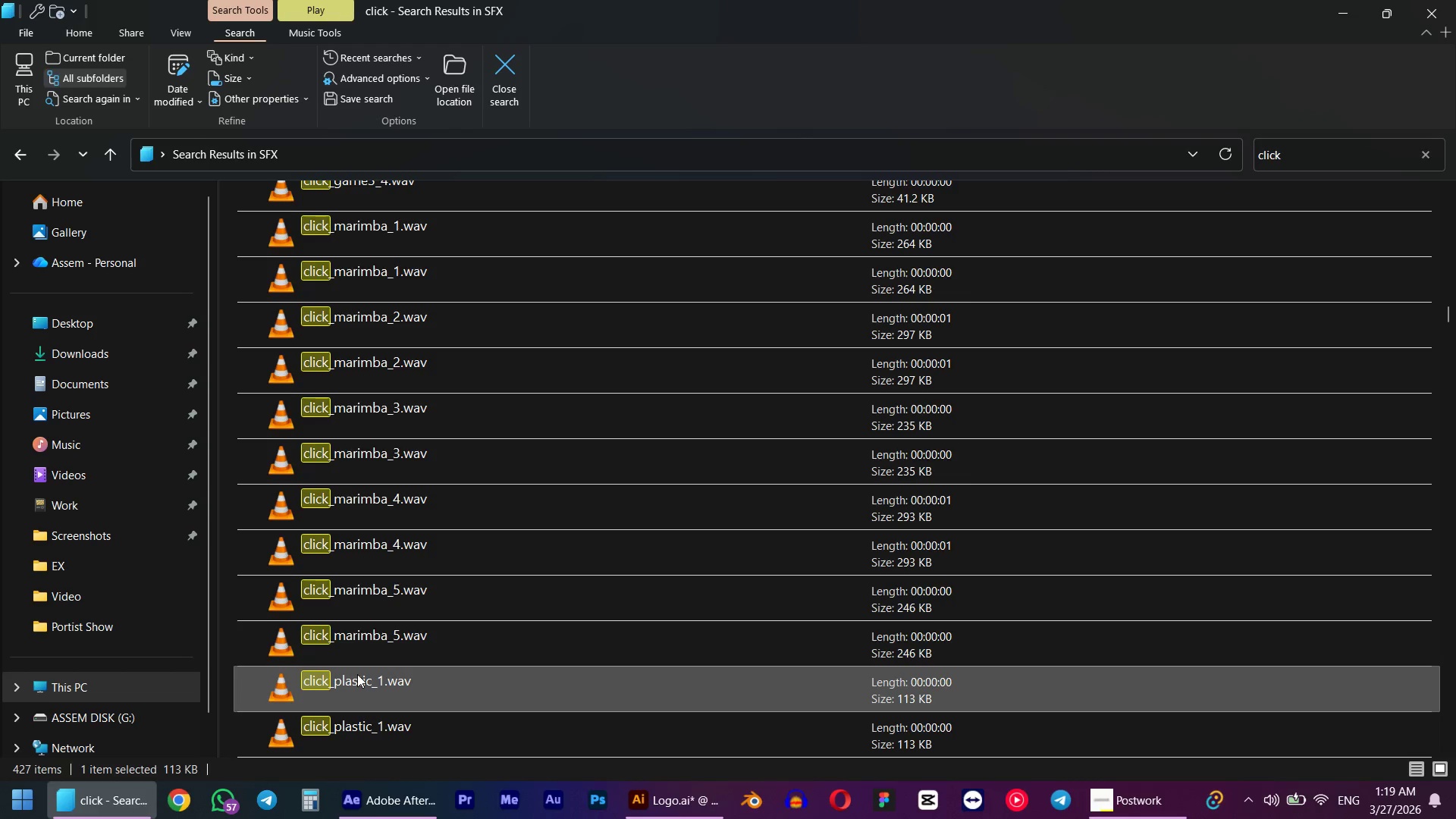 
scroll: coordinate [357, 674], scroll_direction: down, amount: 1.0
 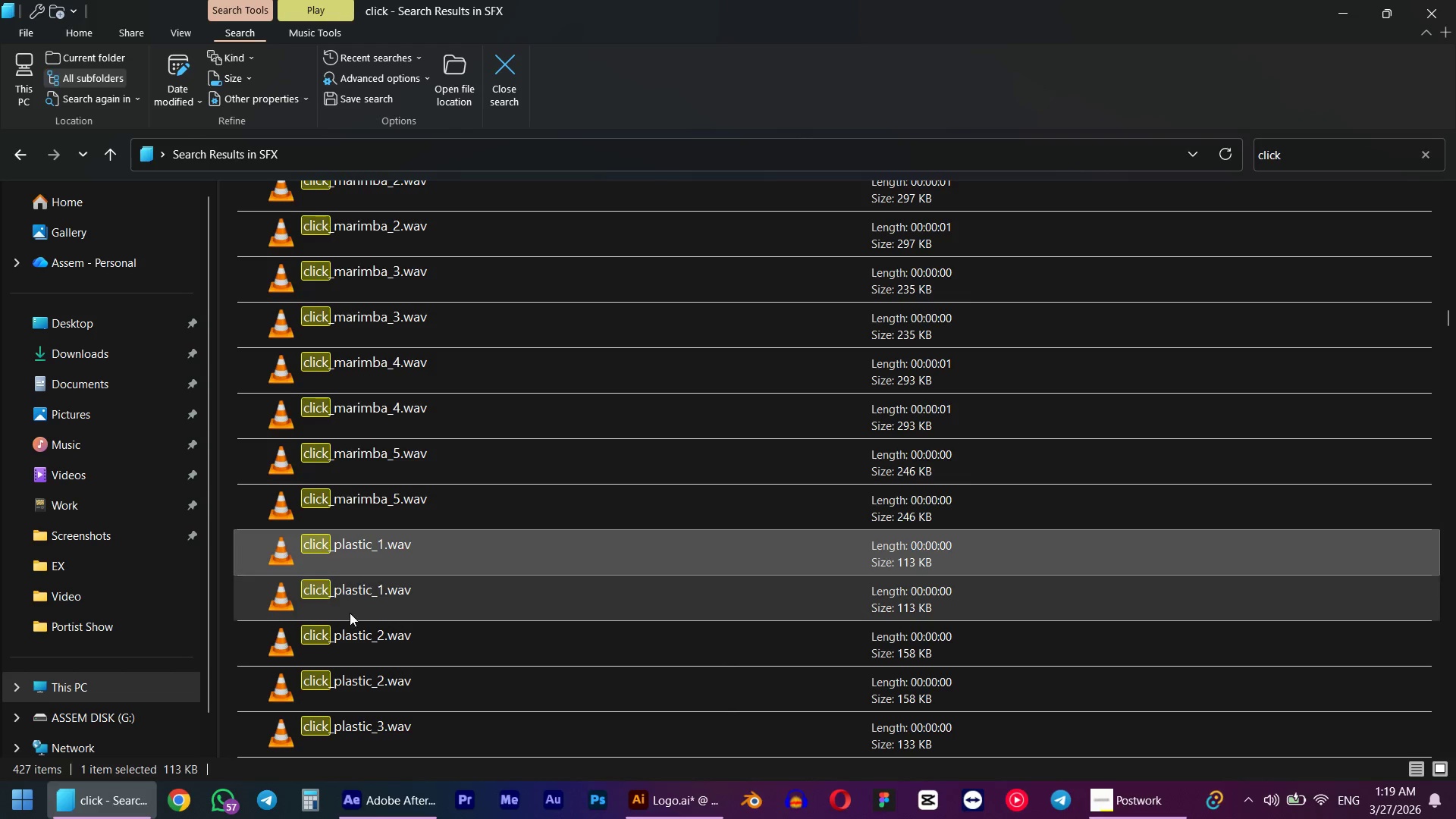 
left_click([350, 613])
 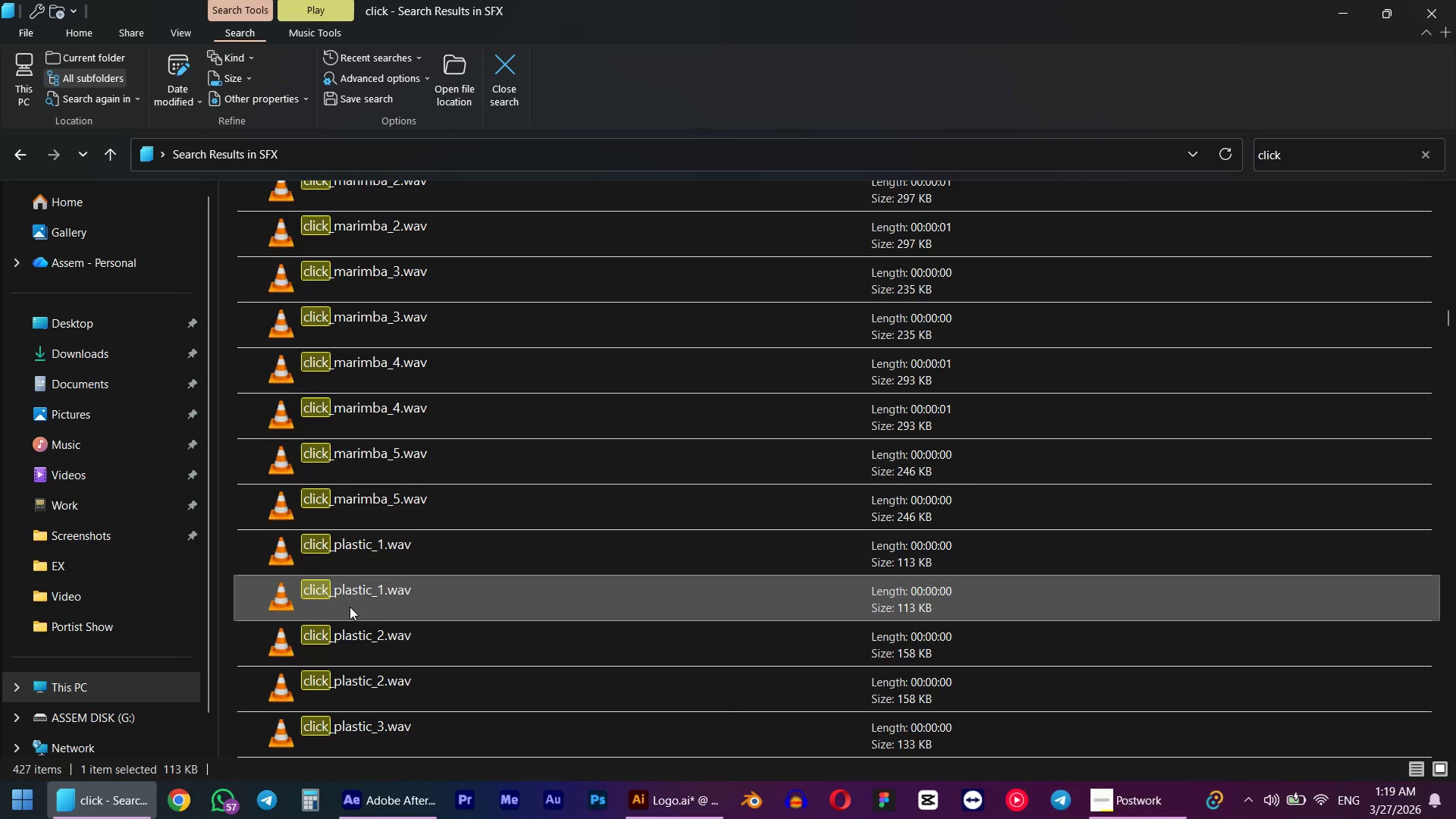 
left_click([344, 646])
 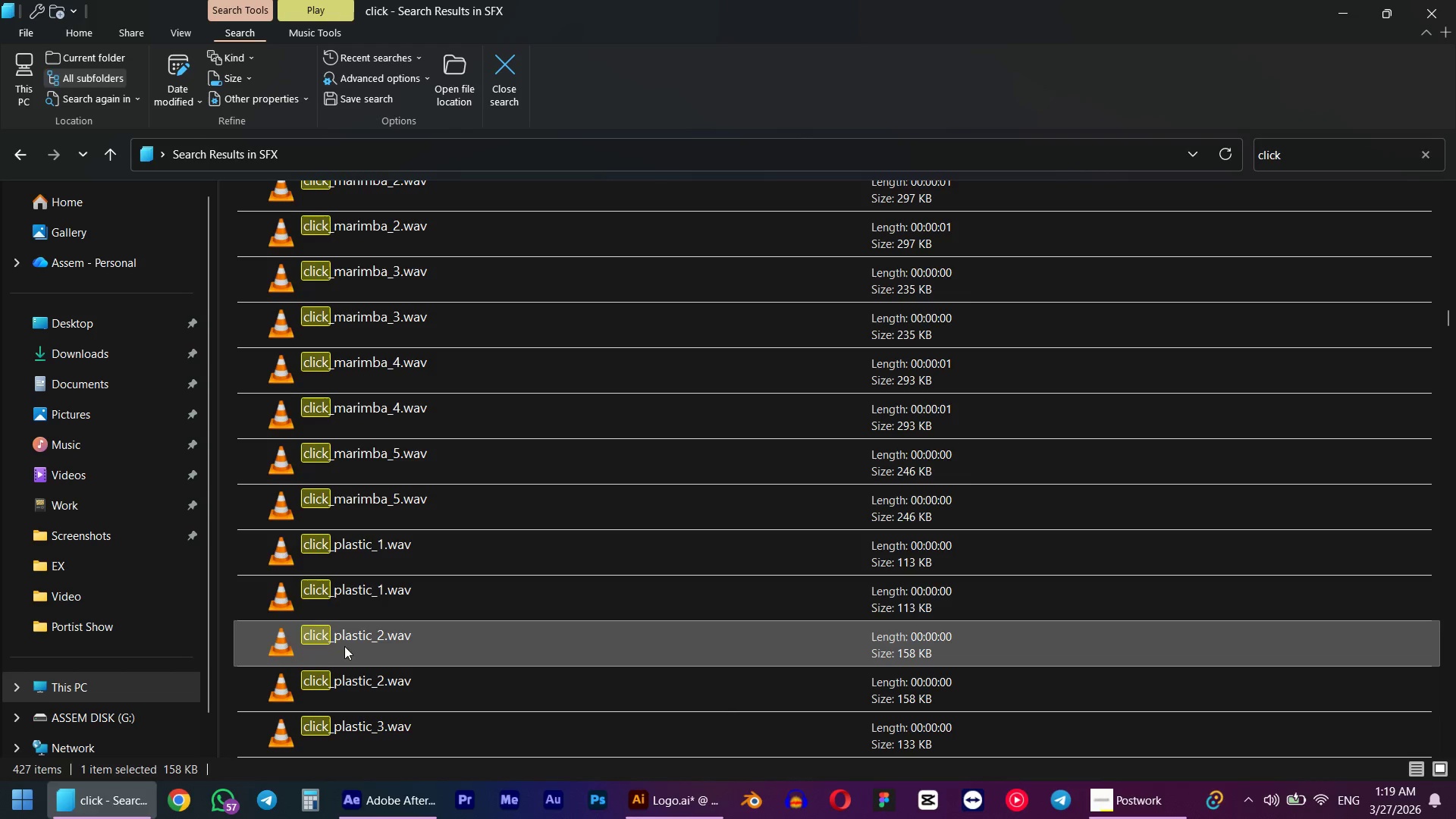 
left_click([366, 564])
 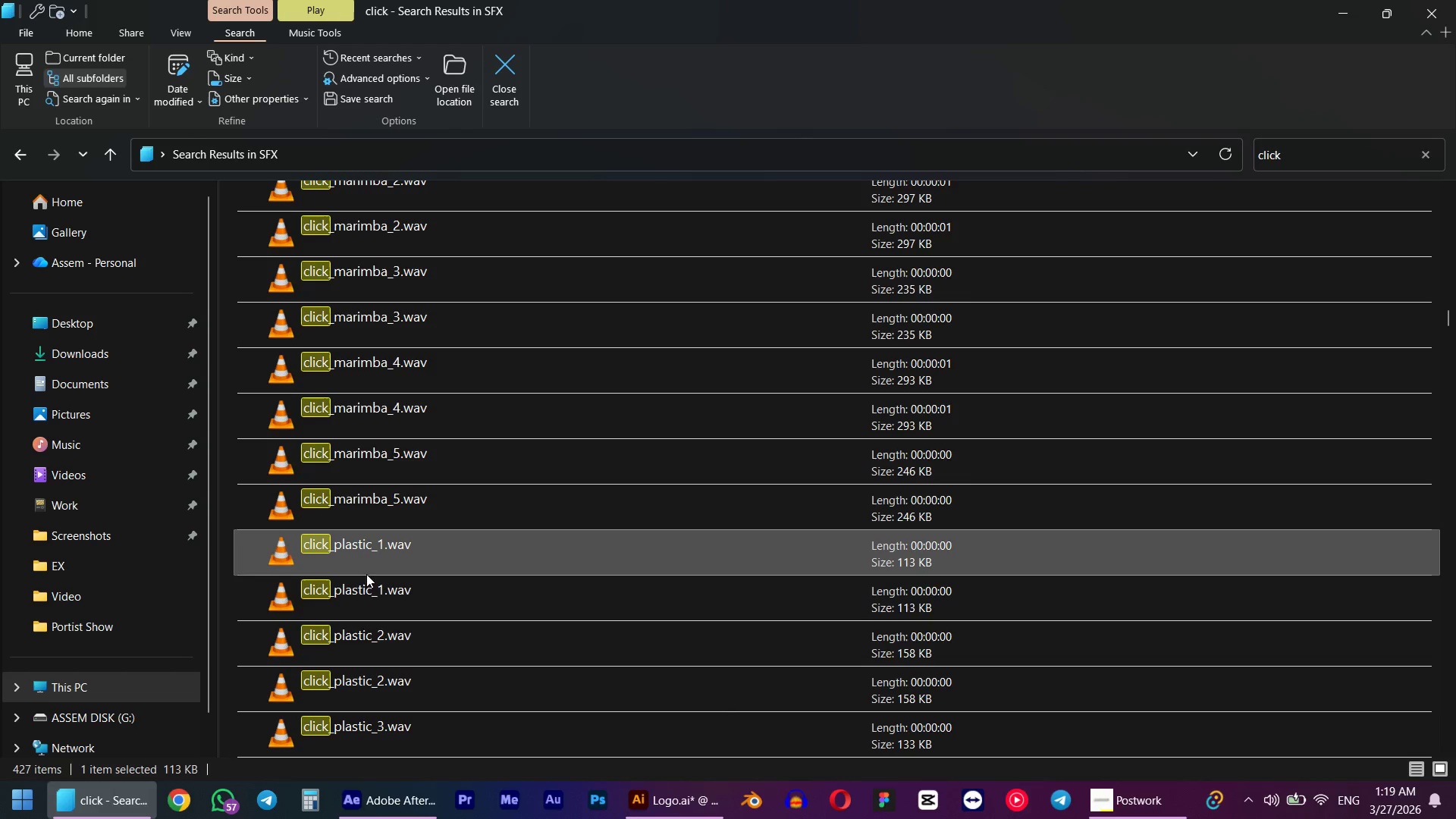 
left_click([358, 588])
 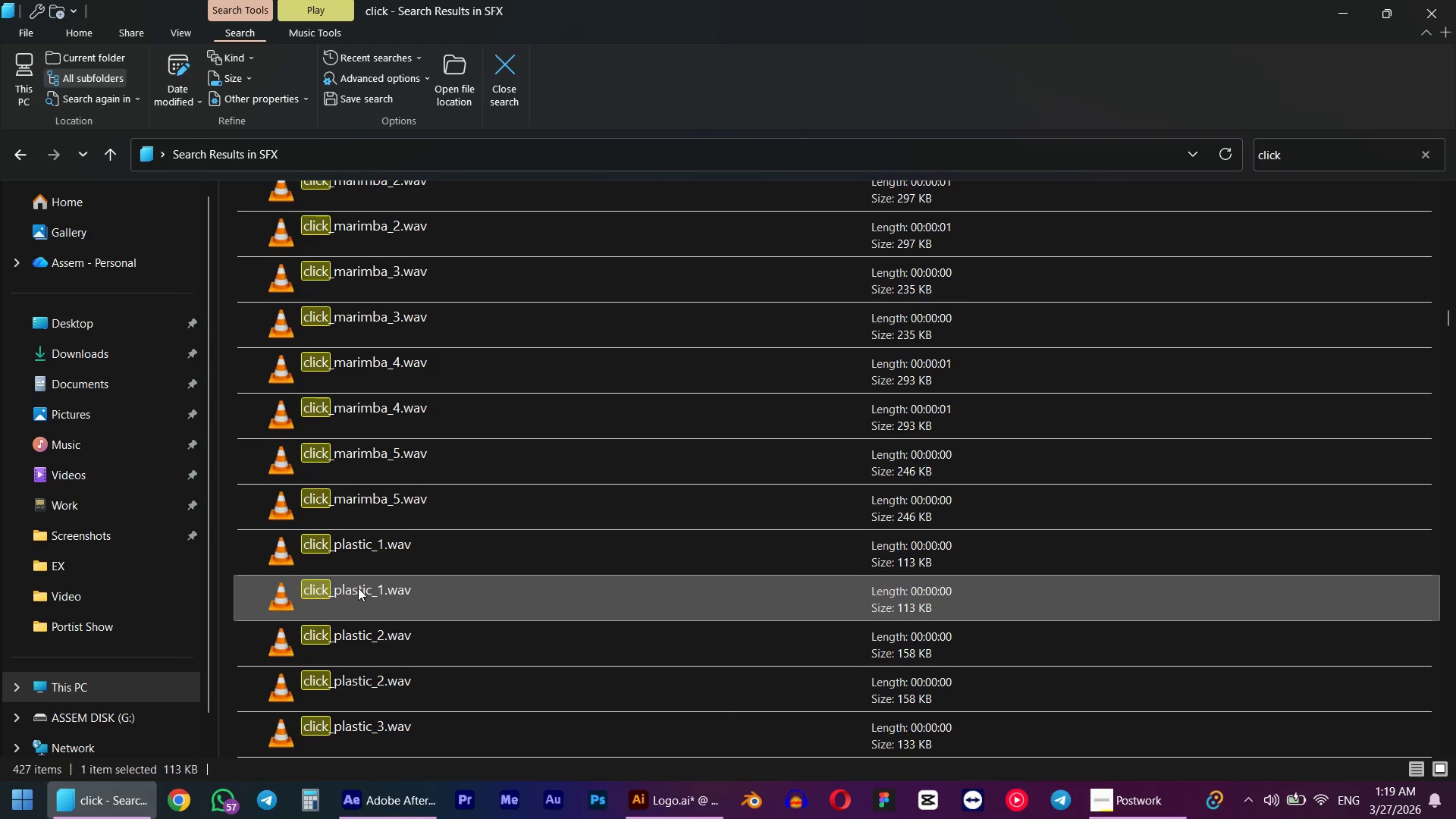 
left_click_drag(start_coordinate=[329, 588], to_coordinate=[762, 657])
 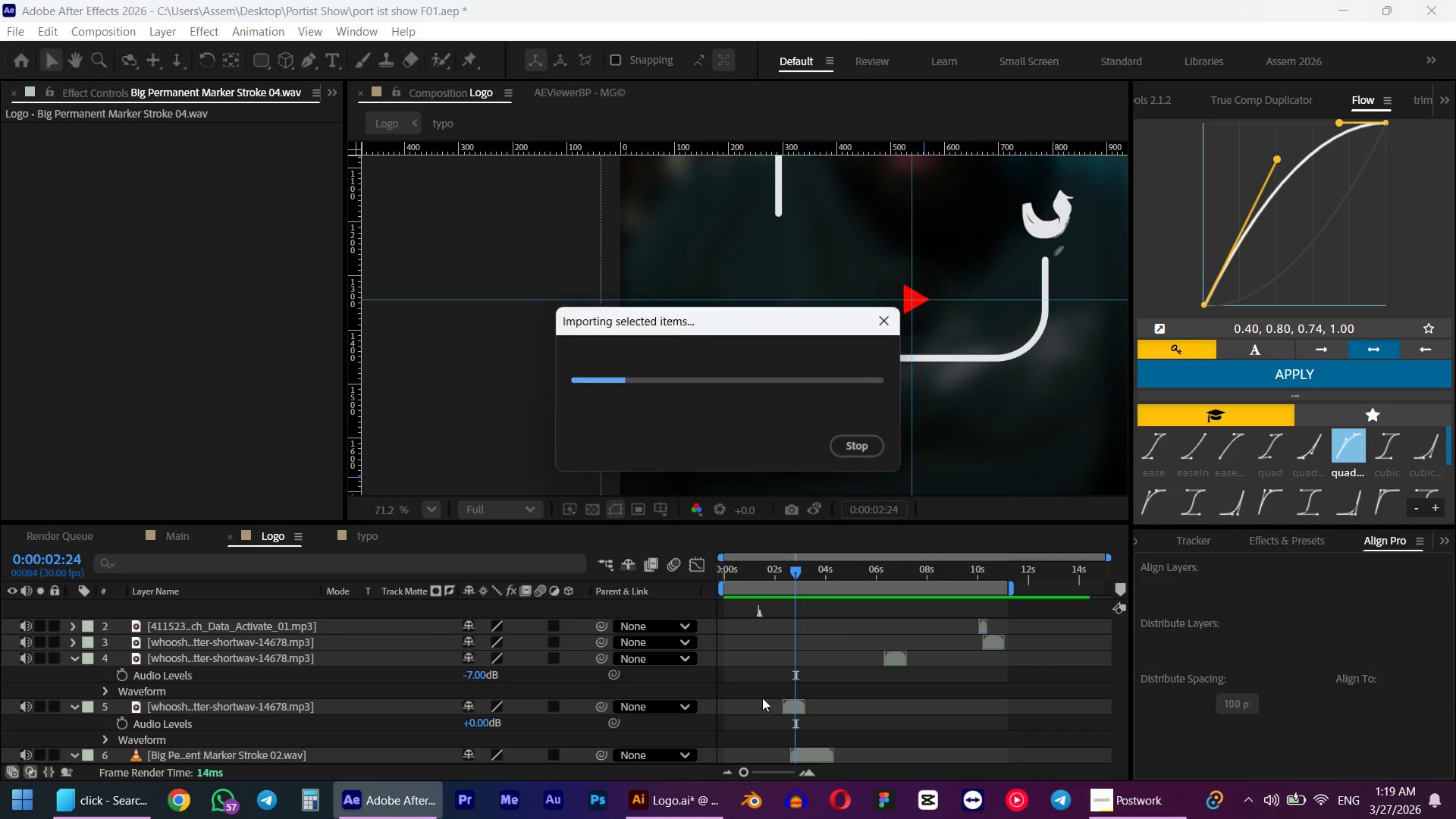 
key(Alt+Tab)
 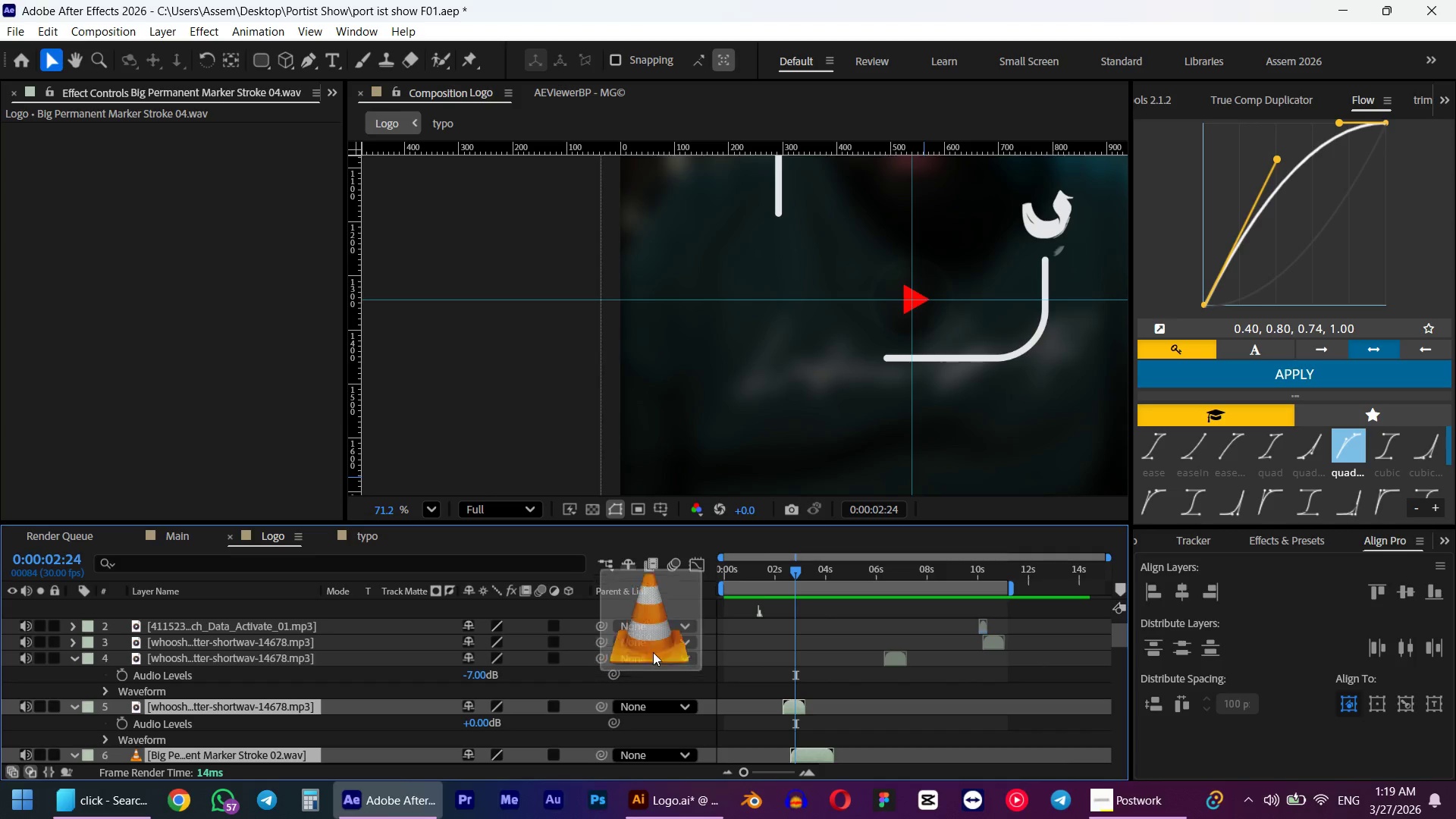 
key(Alt+AltLeft)
 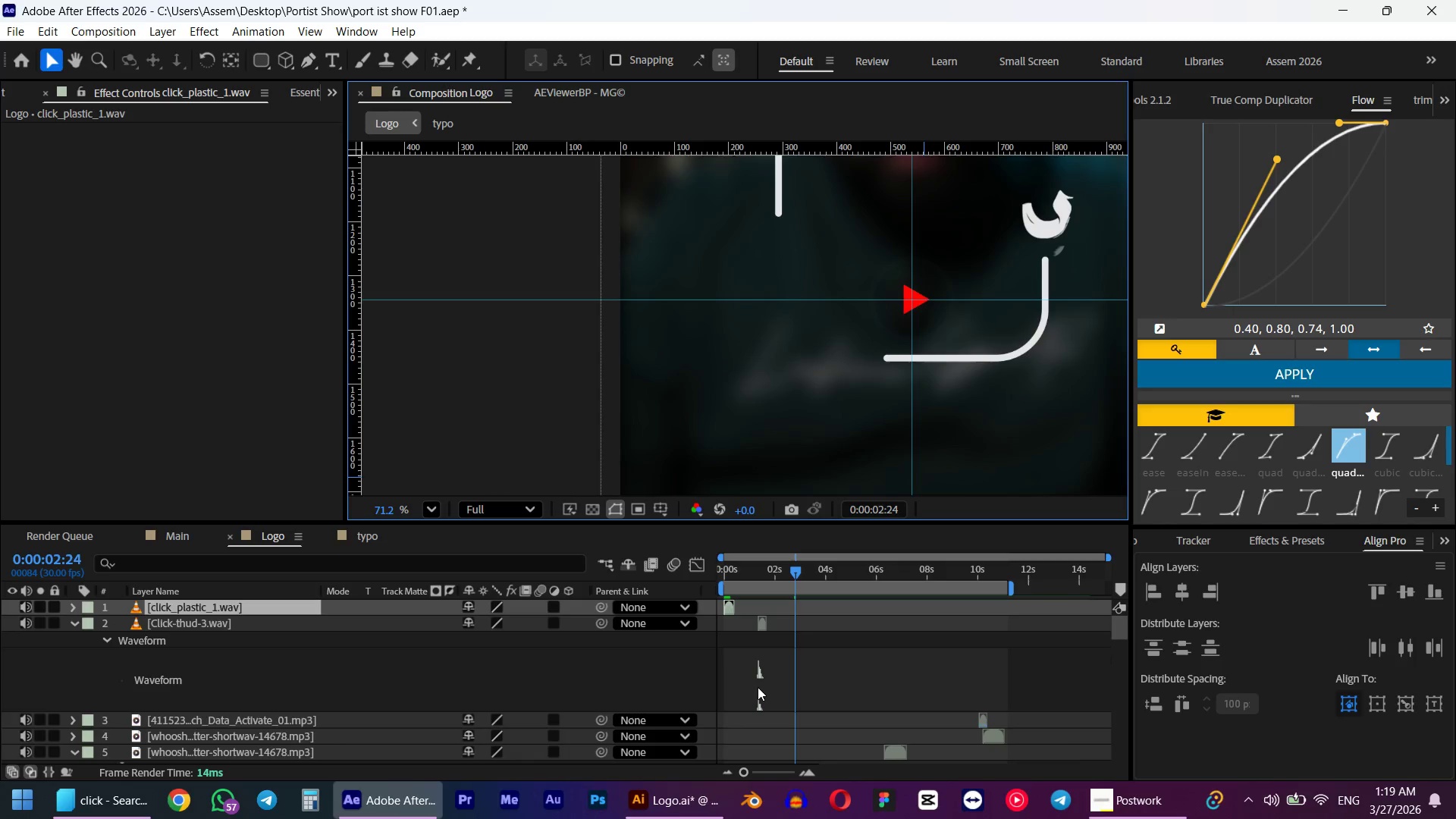 
hold_key(key=AltLeft, duration=0.36)
hold_key(key=ShiftLeft, duration=0.89)
scroll: coordinate [726, 626], scroll_direction: up, amount: 10.0
 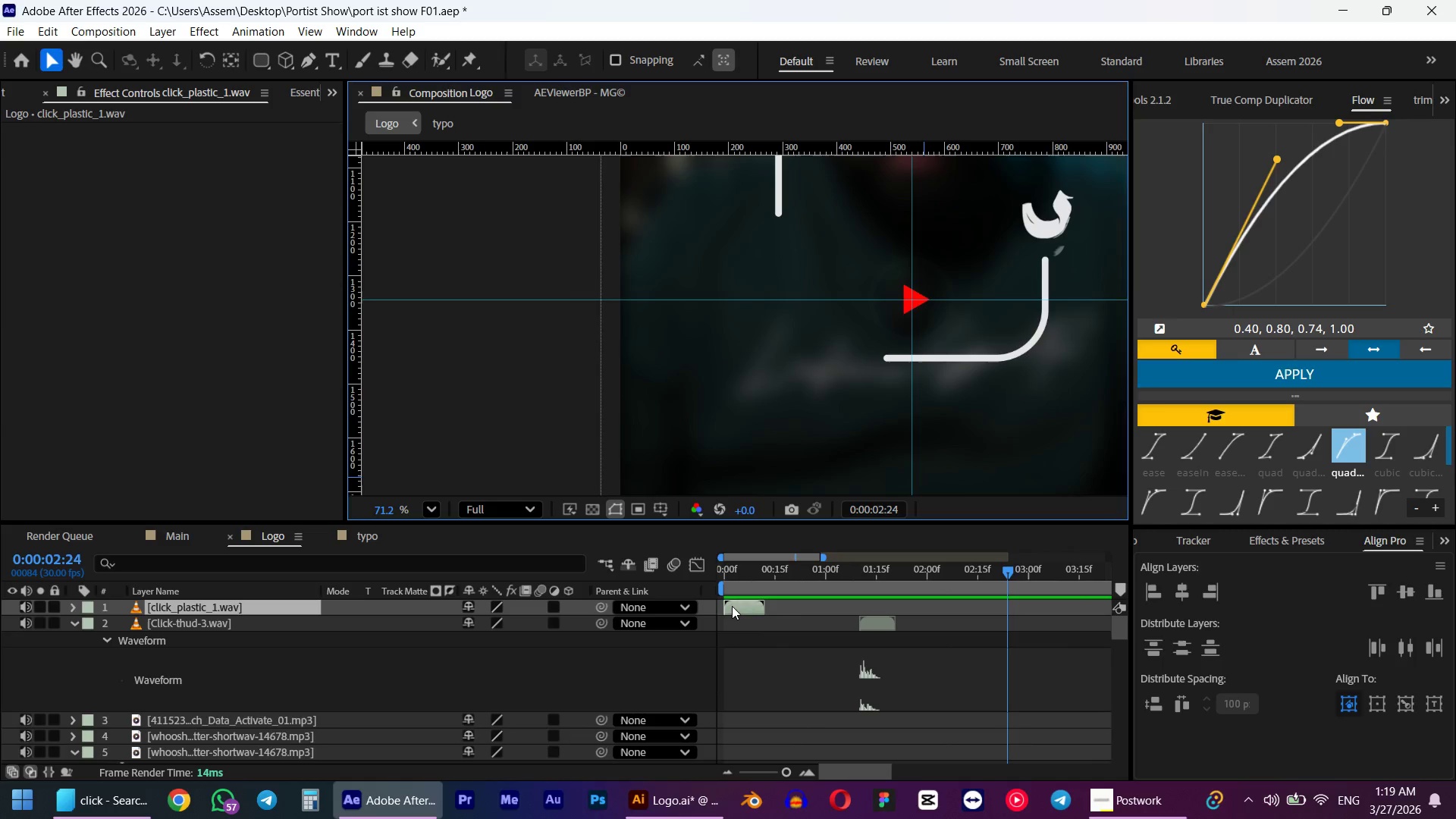 
left_click_drag(start_coordinate=[732, 606], to_coordinate=[991, 613])
 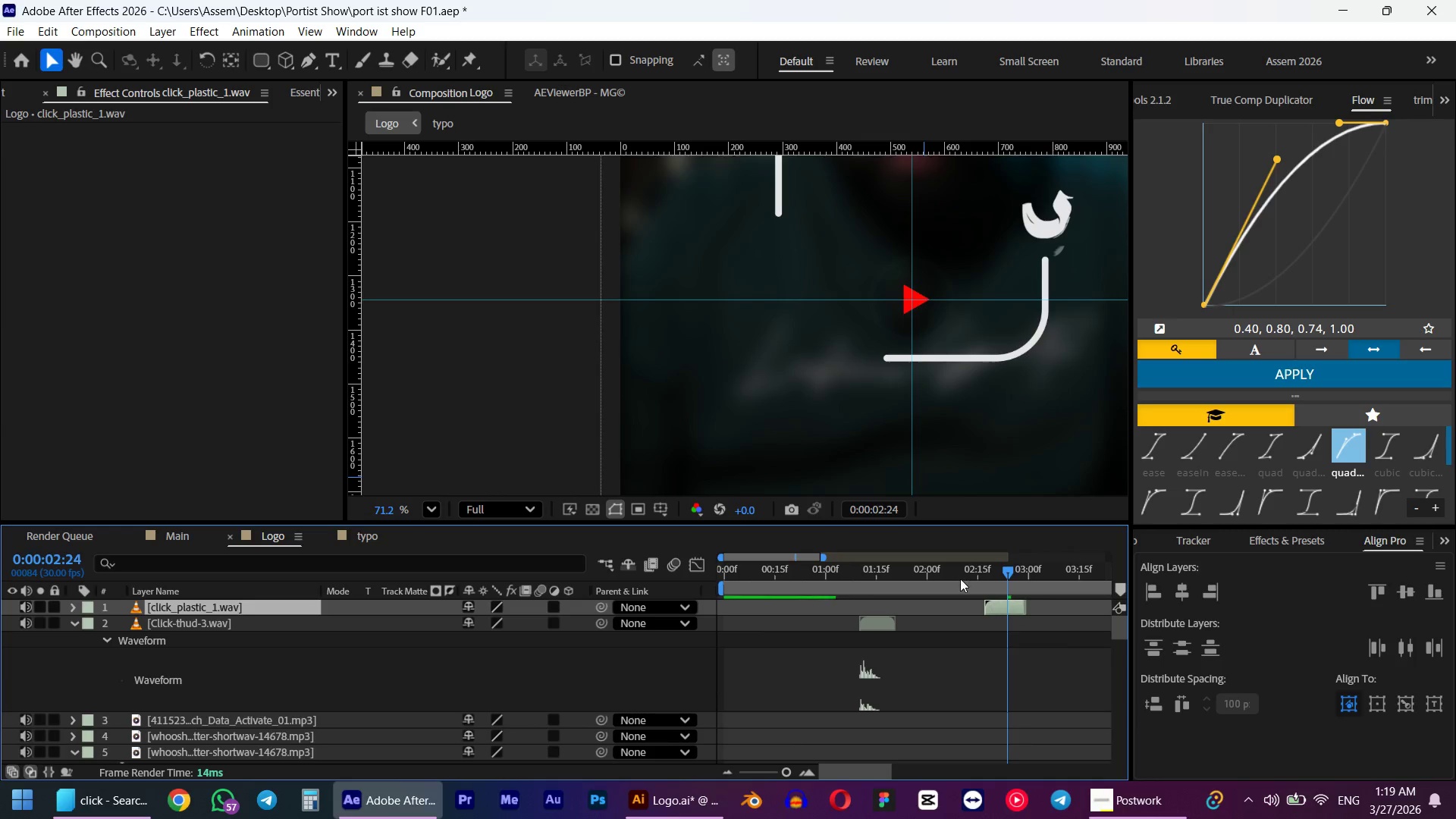 
left_click([965, 576])
 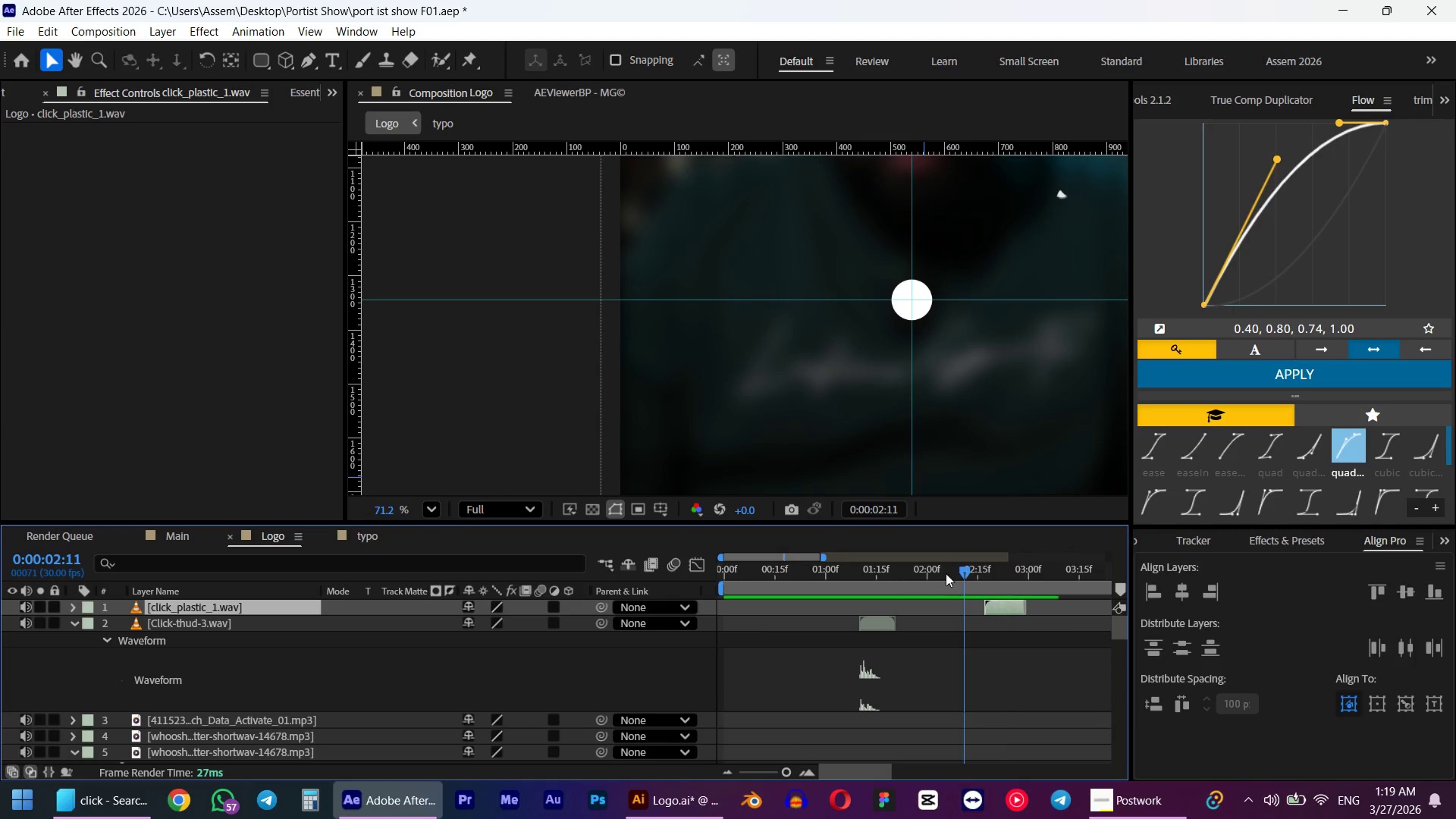 
left_click_drag(start_coordinate=[853, 570], to_coordinate=[869, 570])
 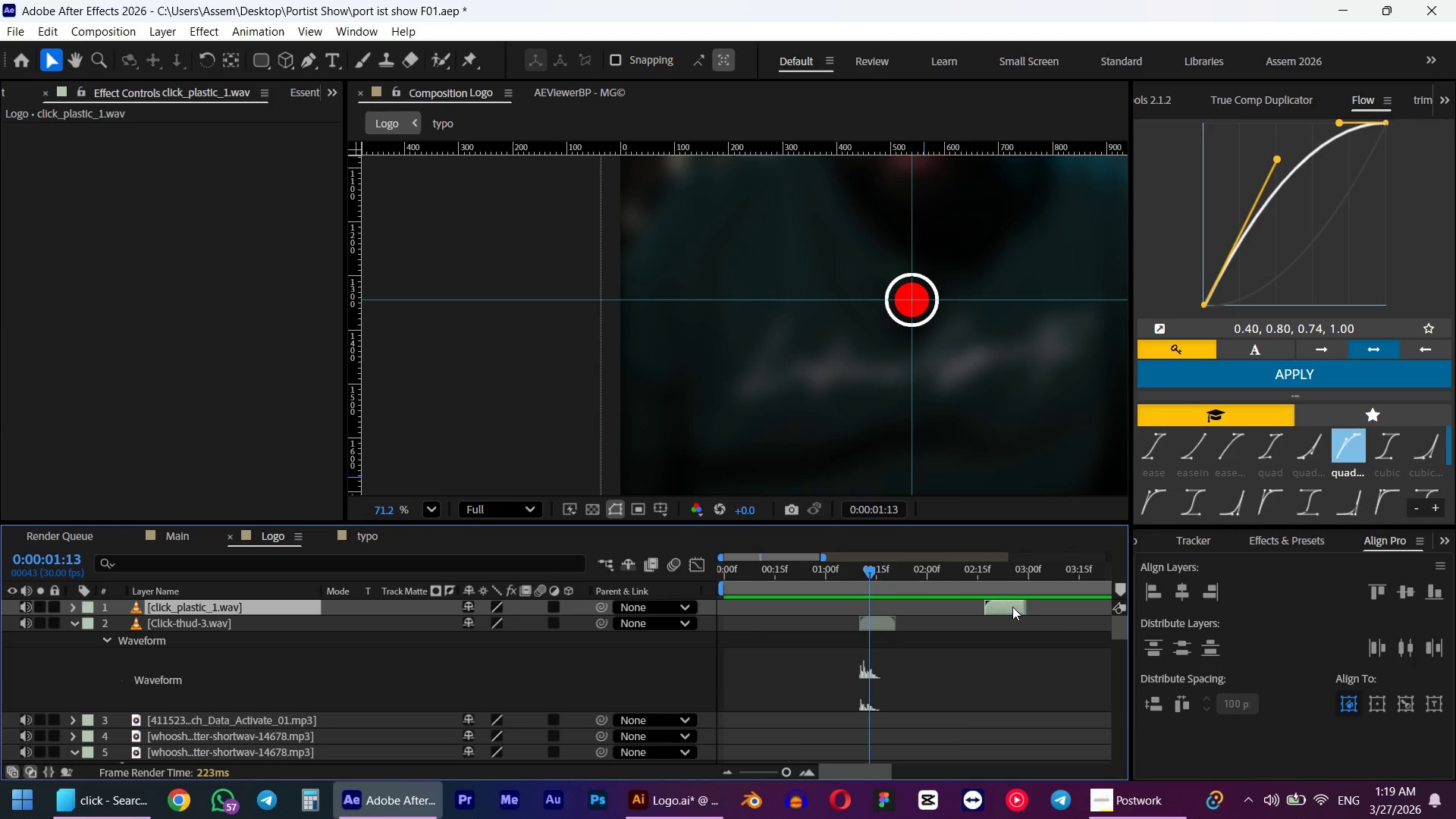 
left_click_drag(start_coordinate=[1006, 607], to_coordinate=[872, 608])
 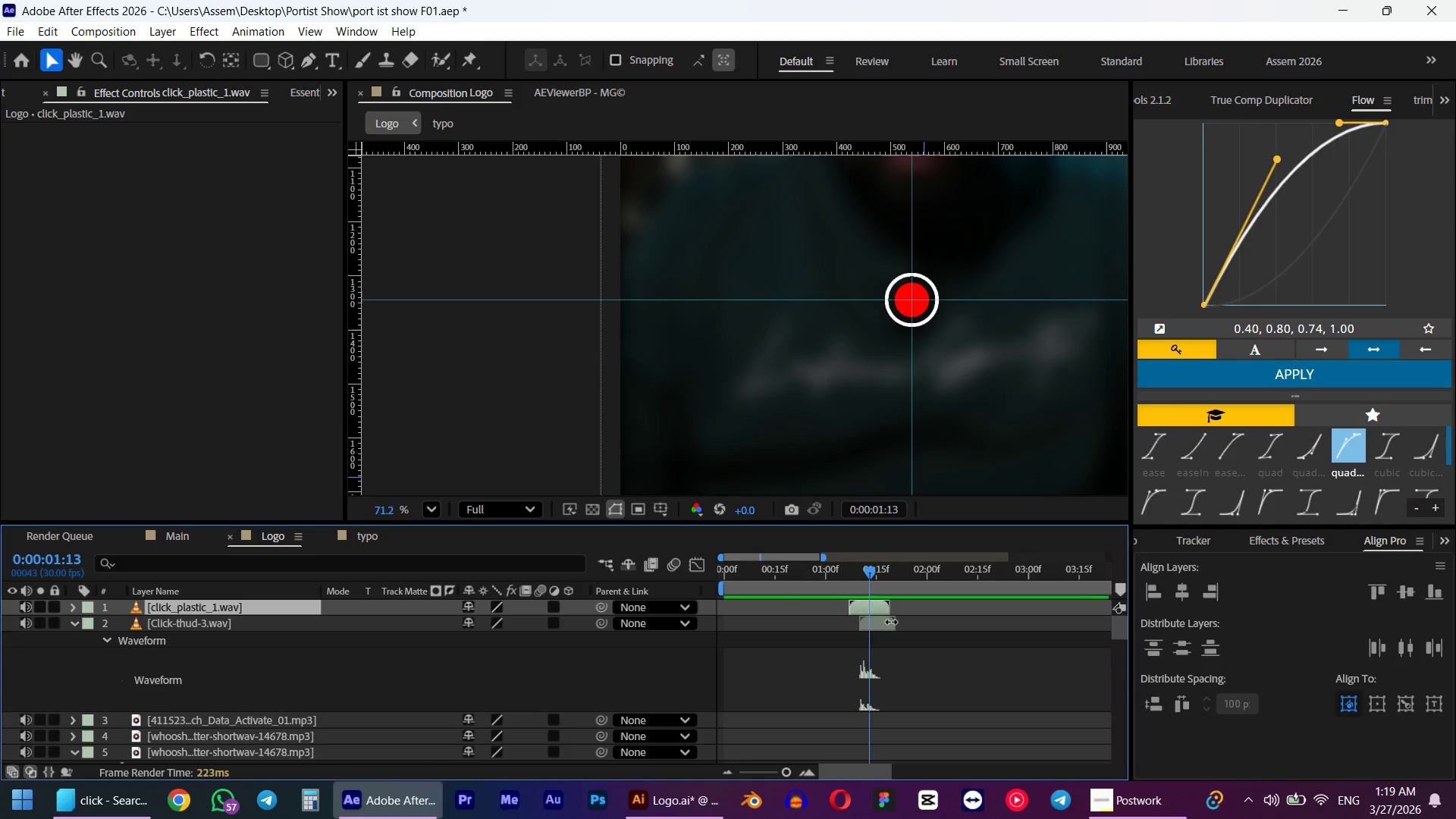 
hold_key(key=ShiftLeft, duration=0.52)
left_click([891, 622])
 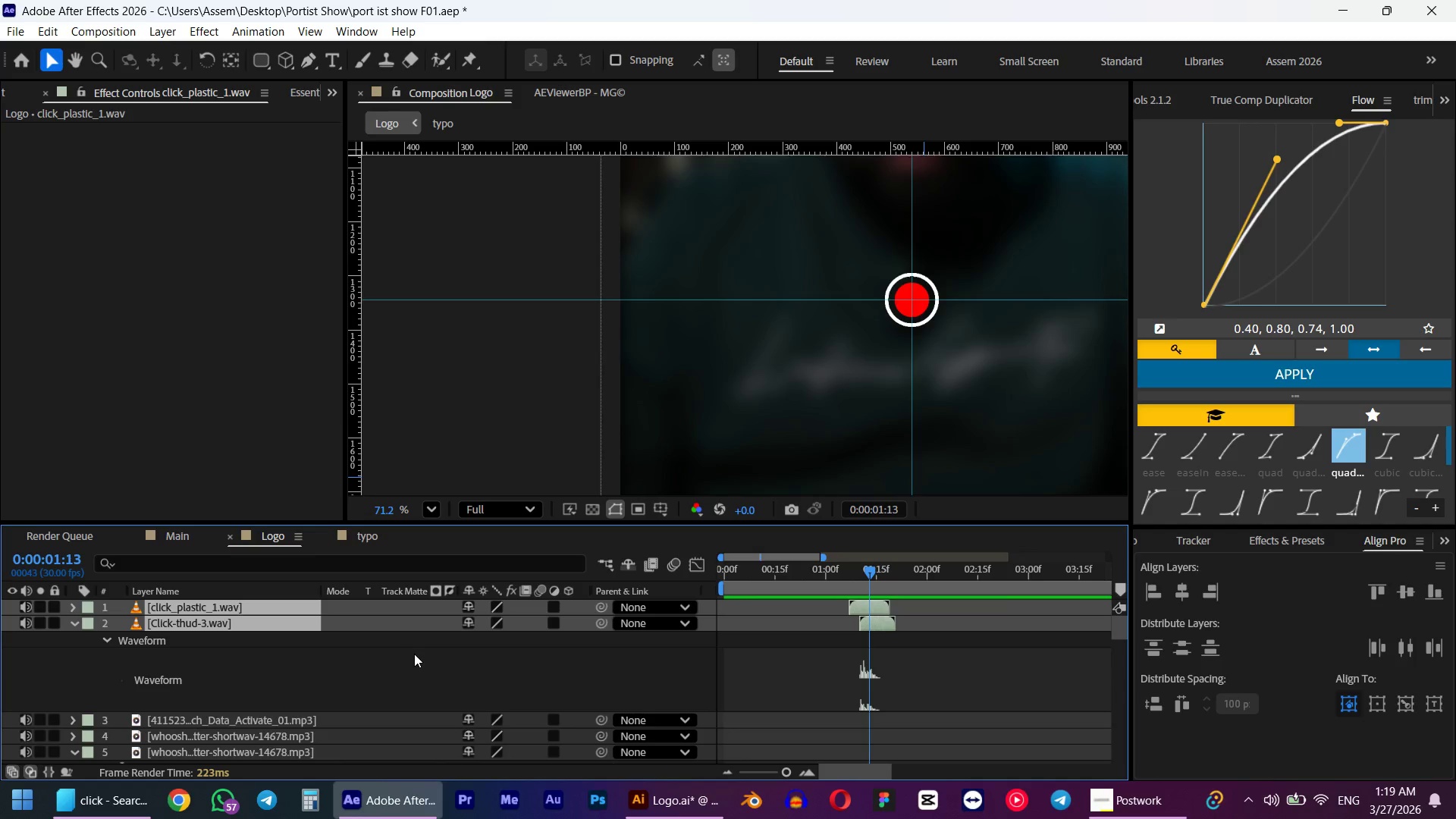 
key(L)
 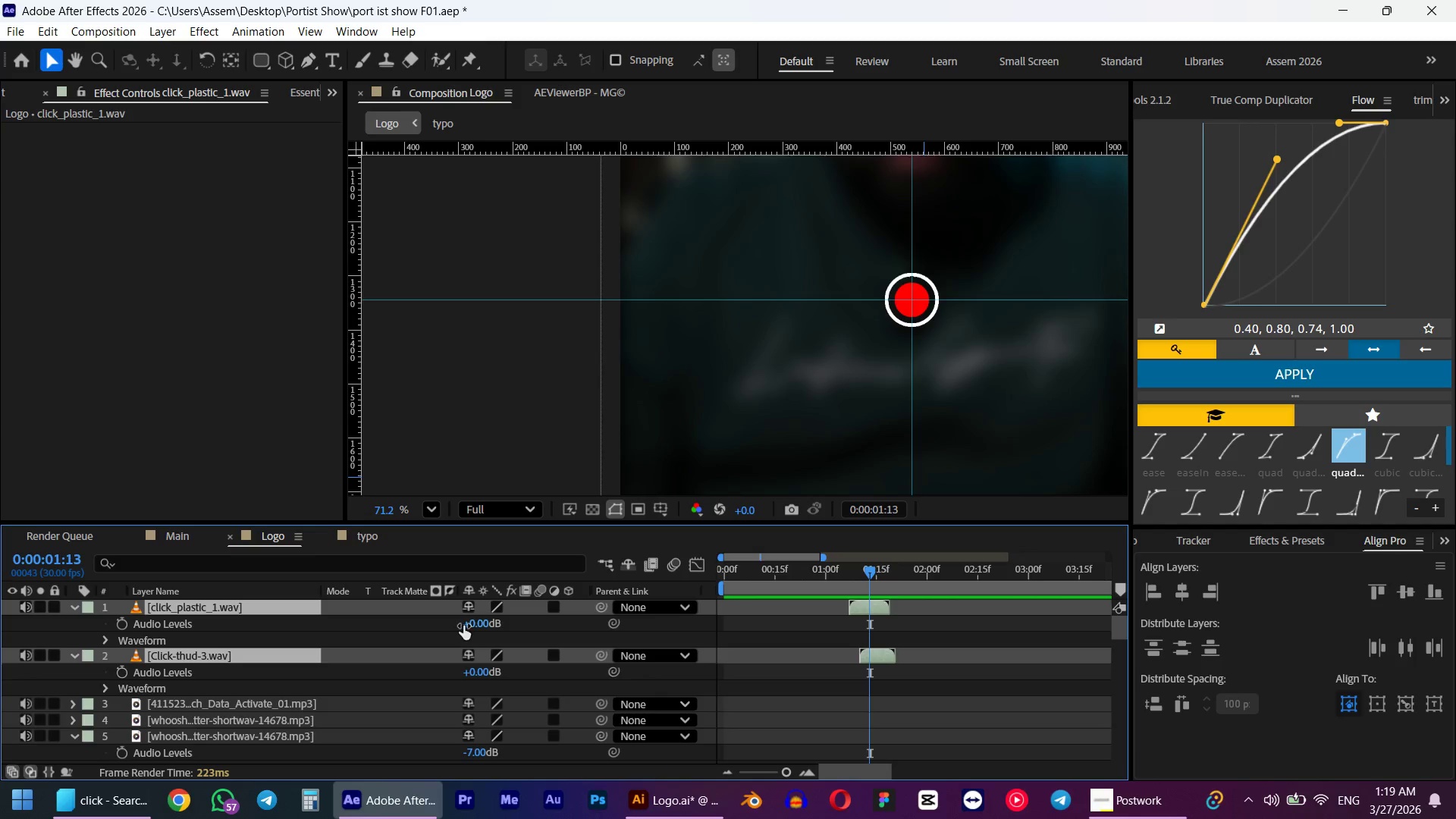 
left_click([463, 626])
 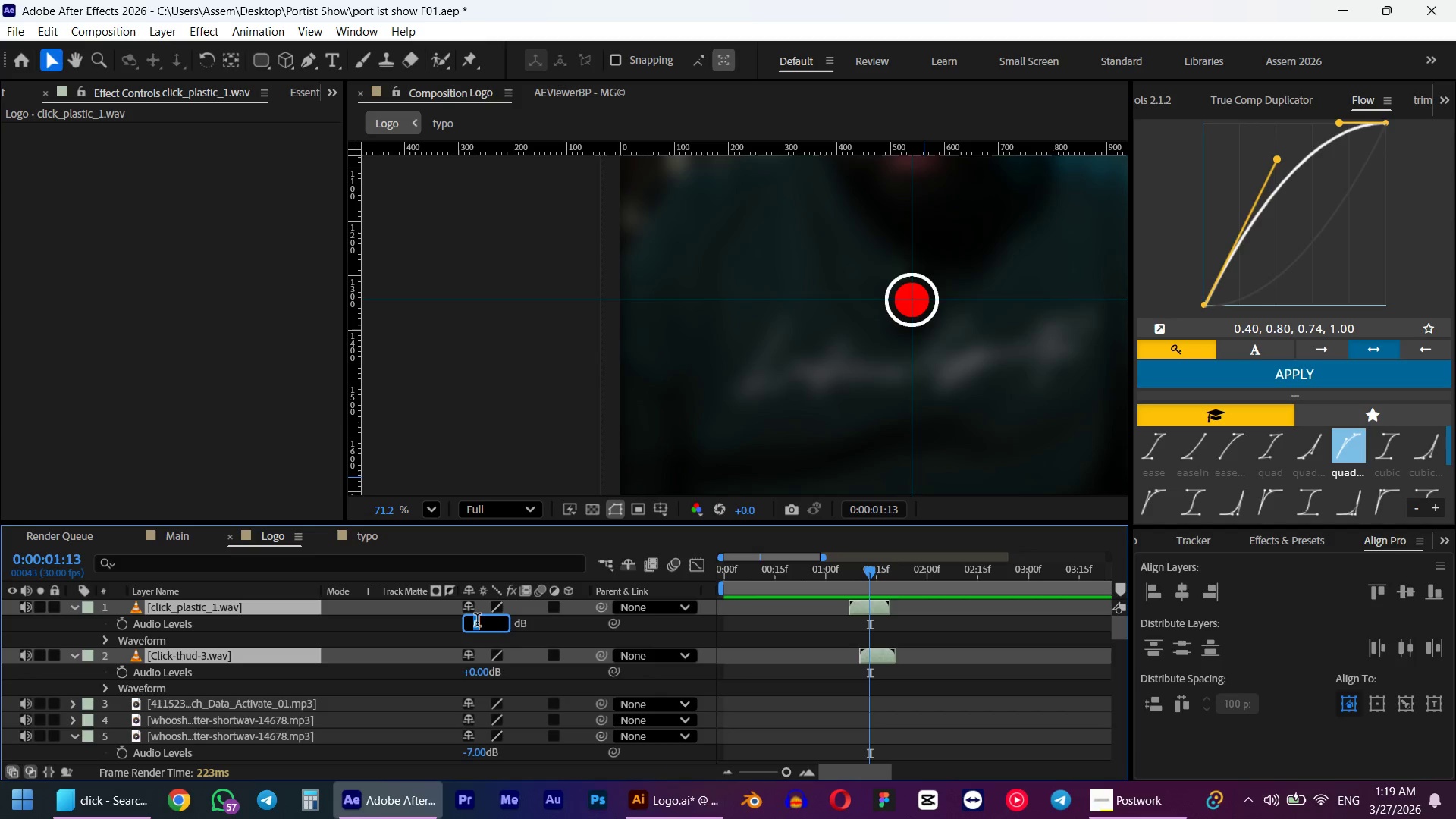 
key(NumpadAdd)
 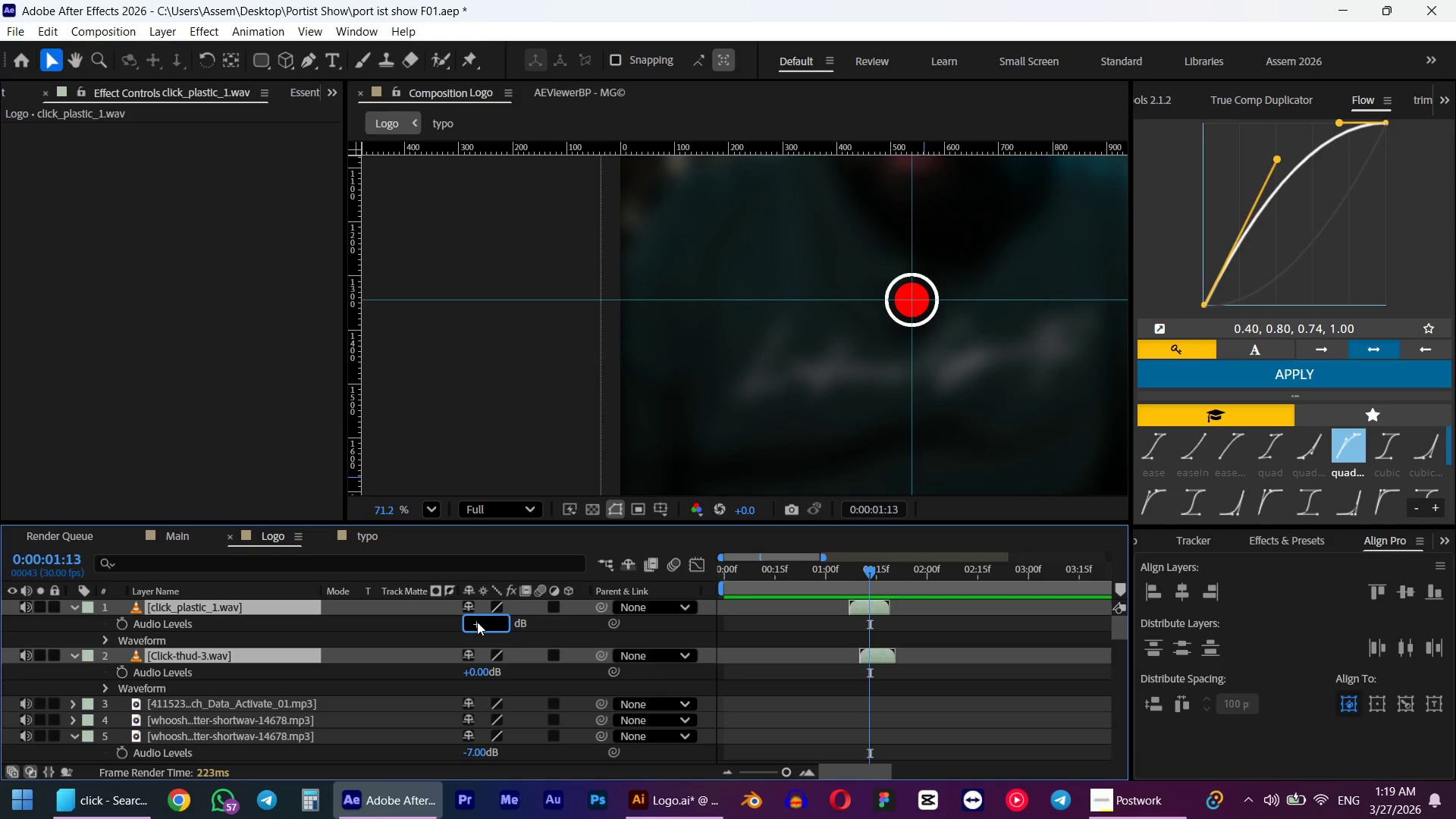 
key(Numpad7)
 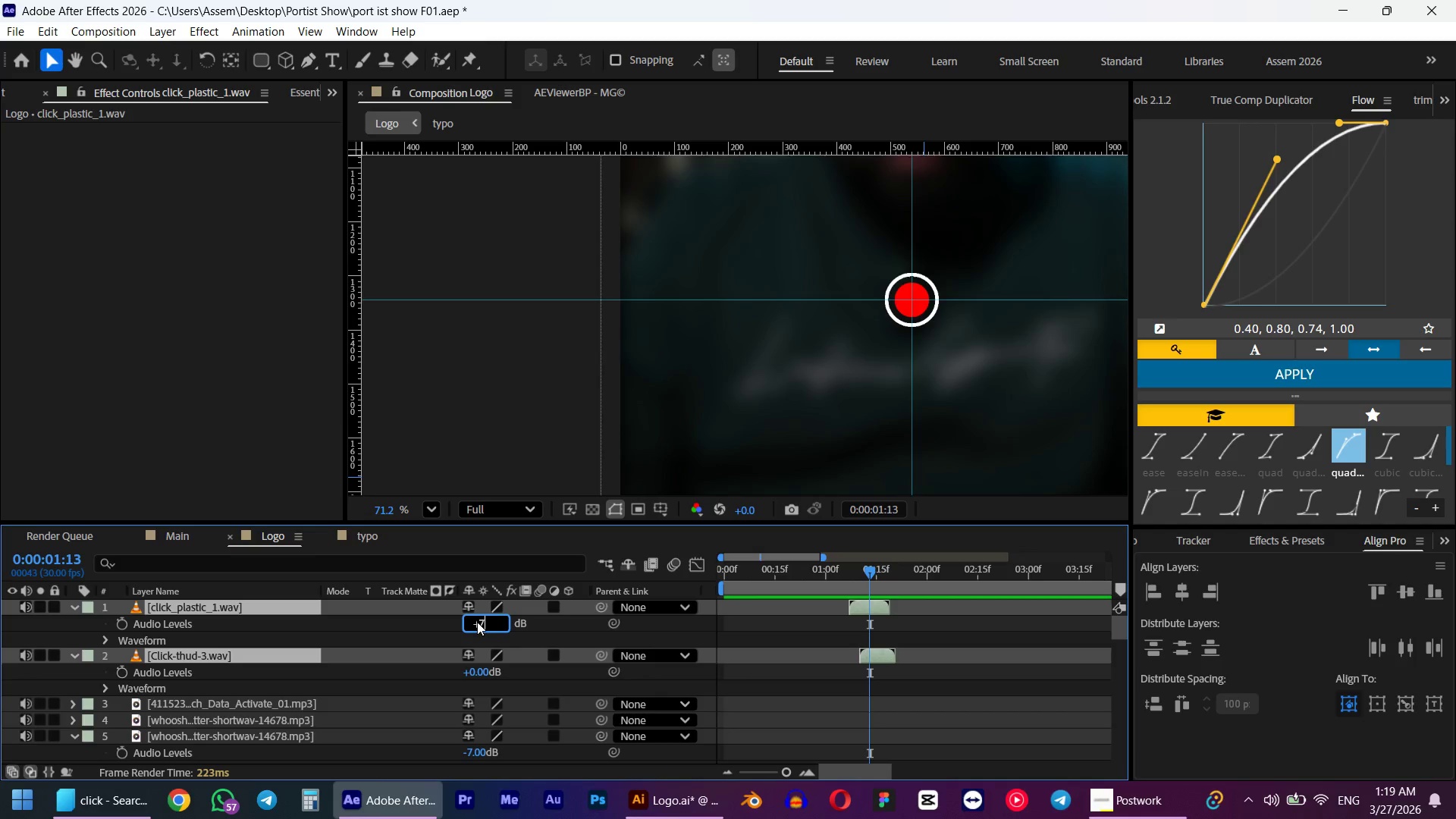 
key(NumpadEnter)
 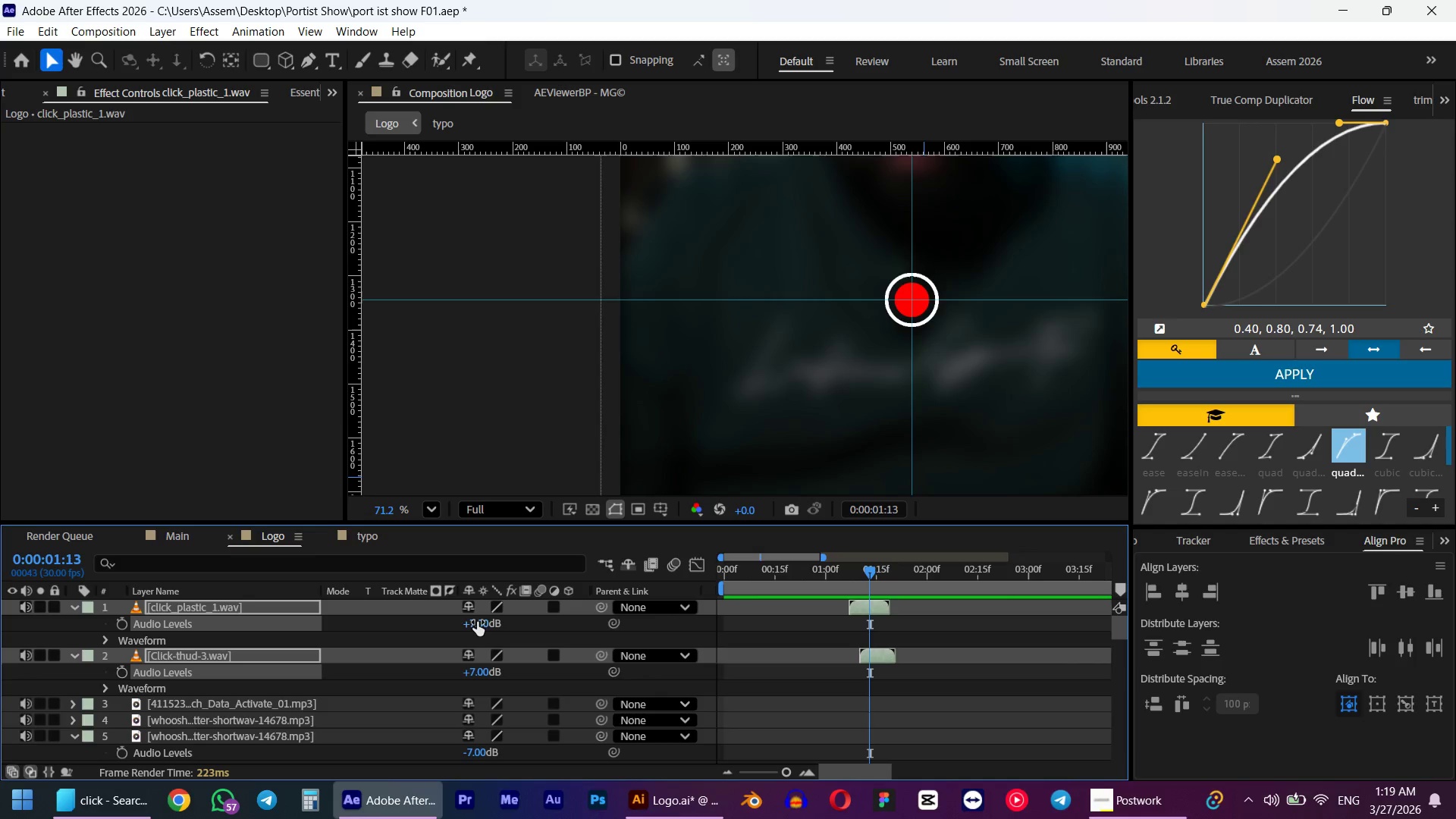 
key(Numpad0)
 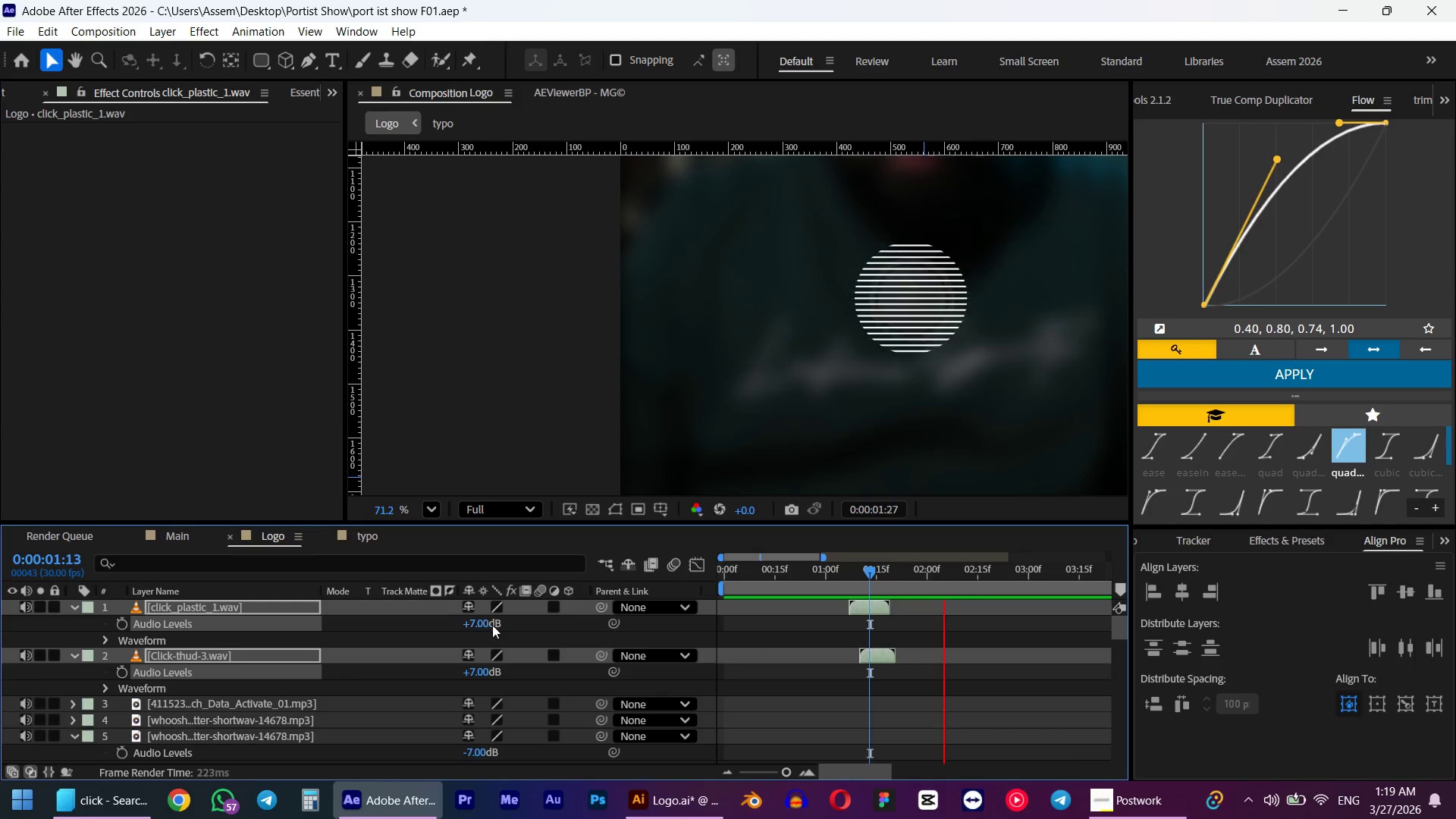 
hold_key(key=AltLeft, duration=0.83)
scroll: coordinate [874, 654], scroll_direction: down, amount: 9.0
 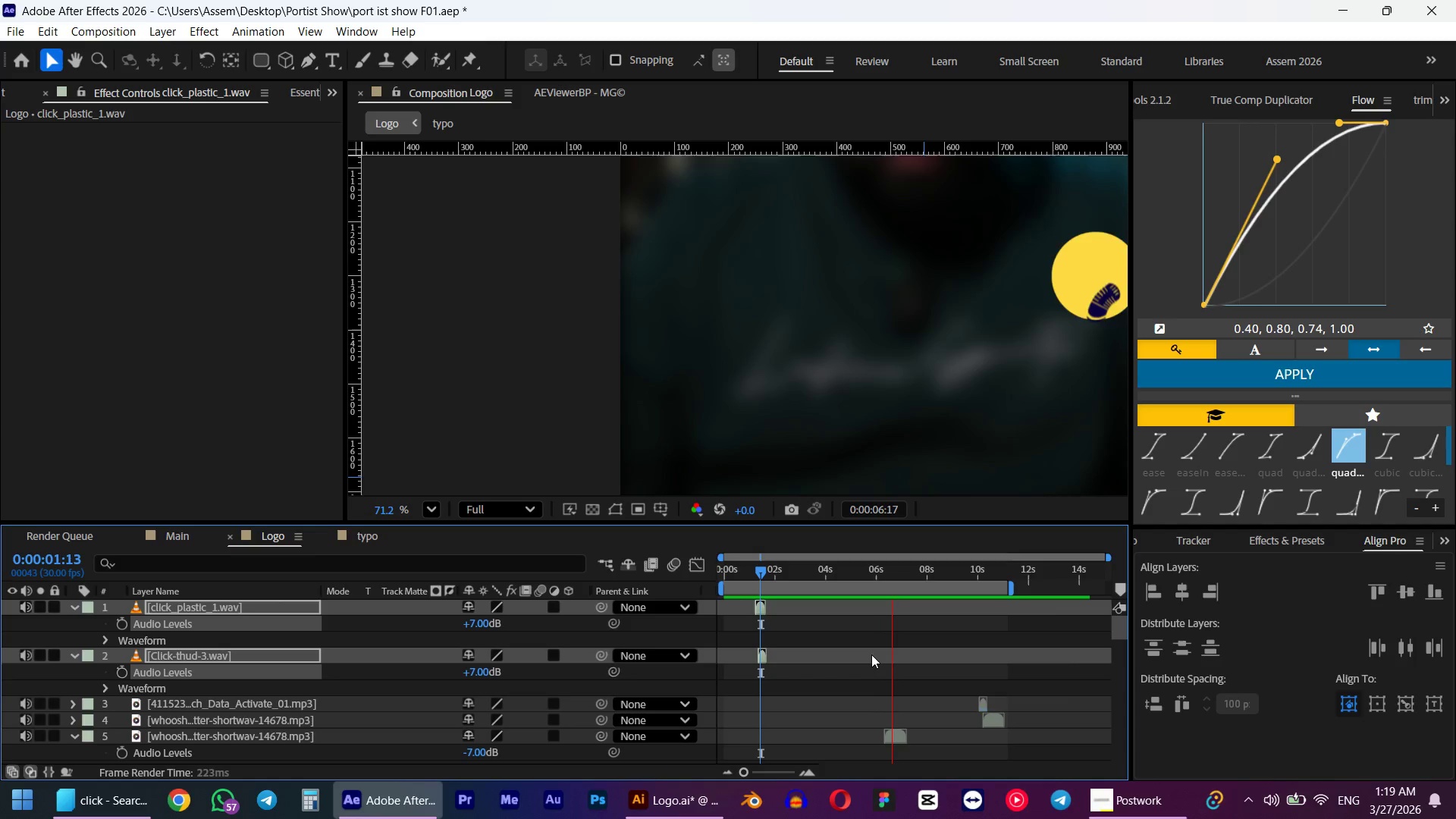 
key(Space)
 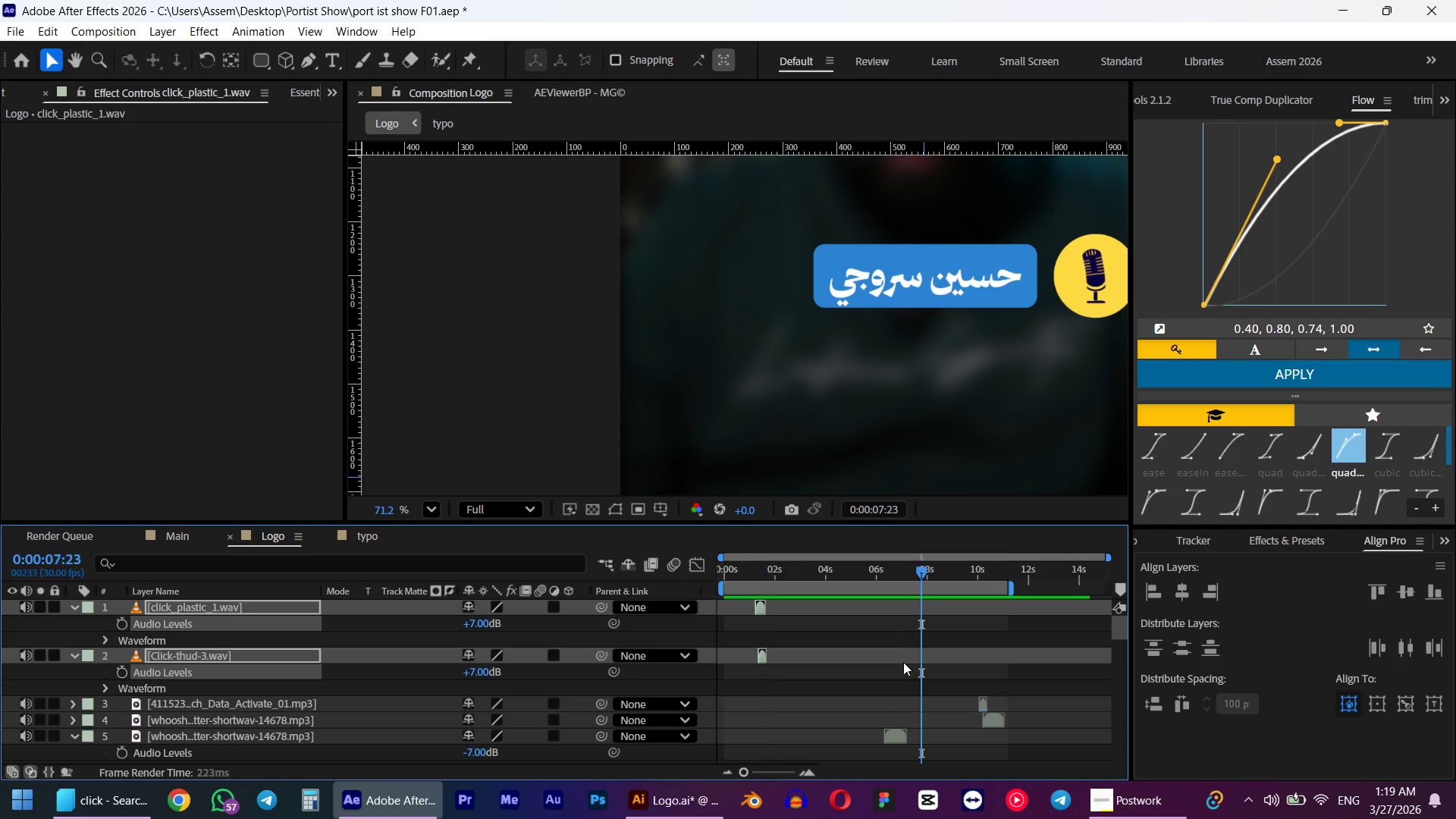 
key(Alt+AltLeft)
 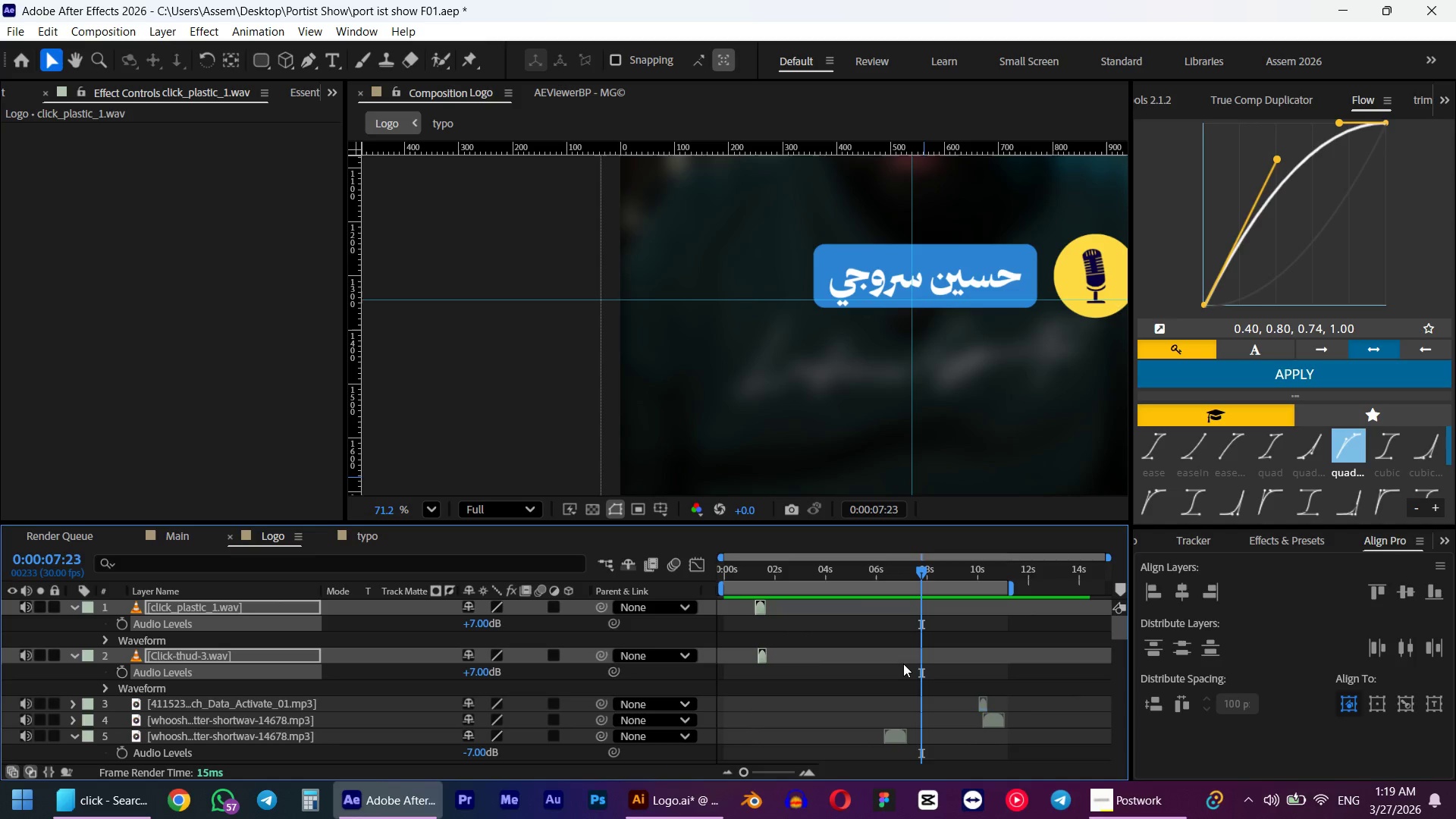 
scroll: coordinate [915, 264], scroll_direction: down, amount: 12.0
 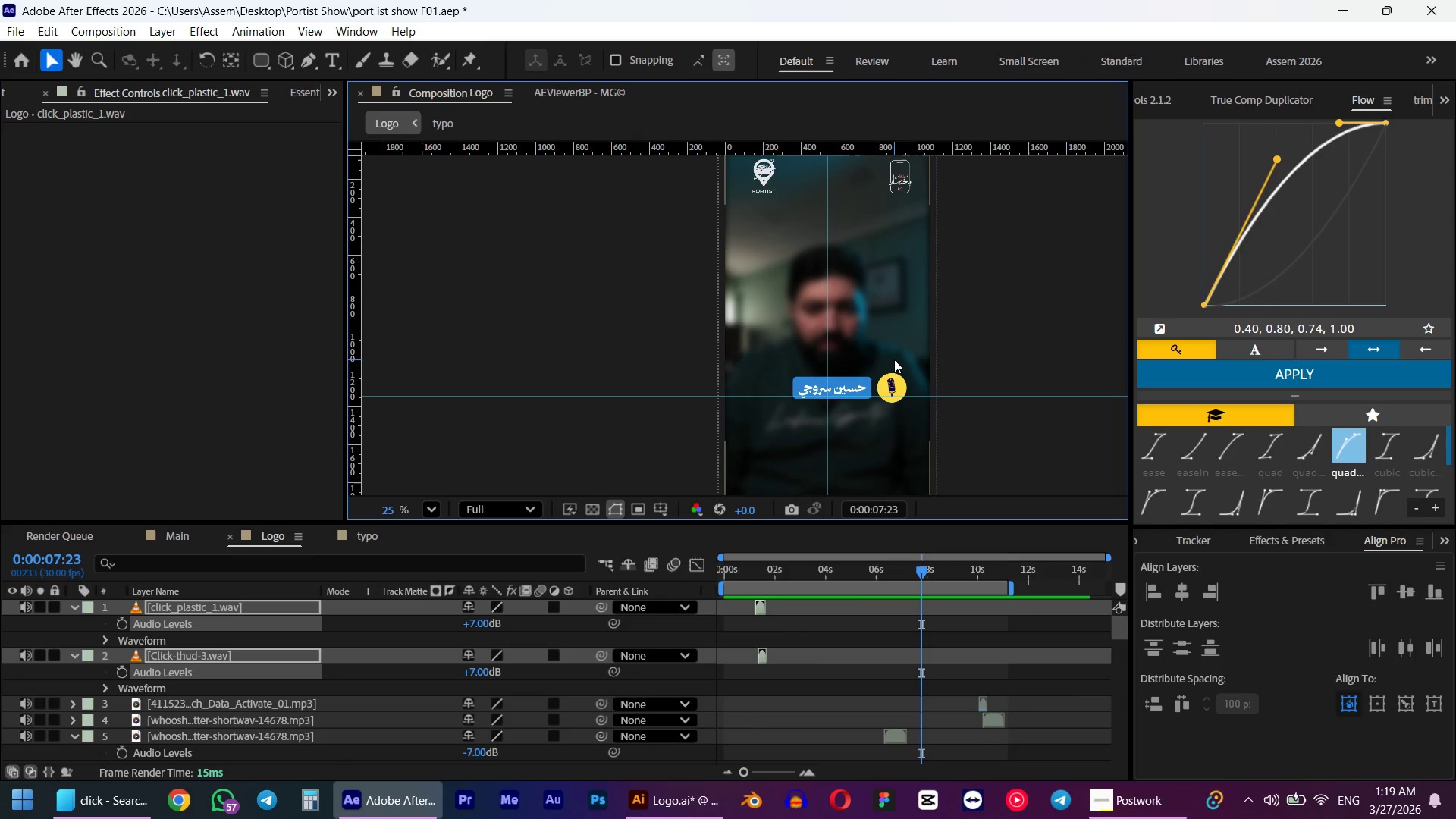 
key(Numpad0)
 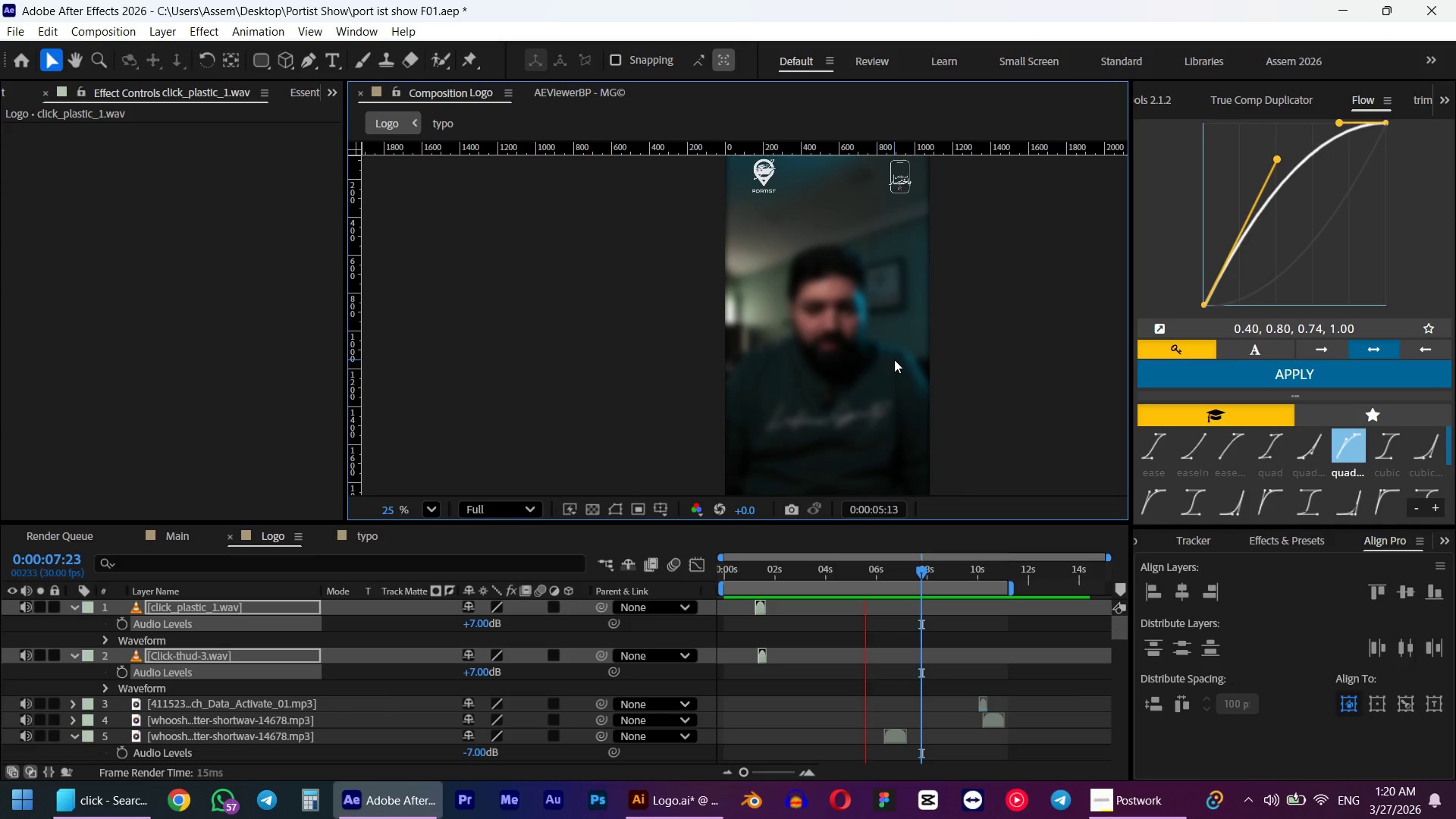 
wait(7.77)
 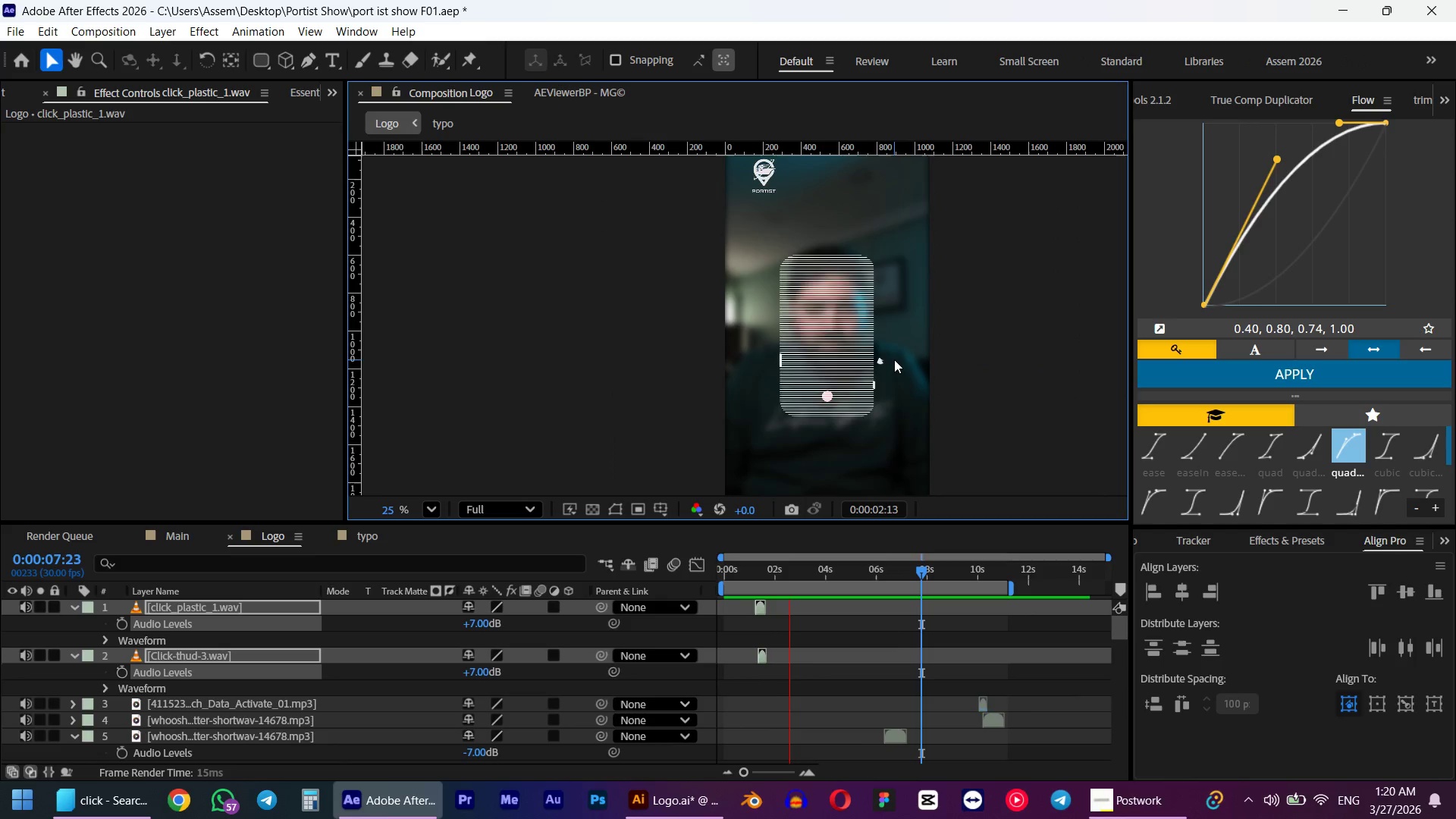 
key(Space)
 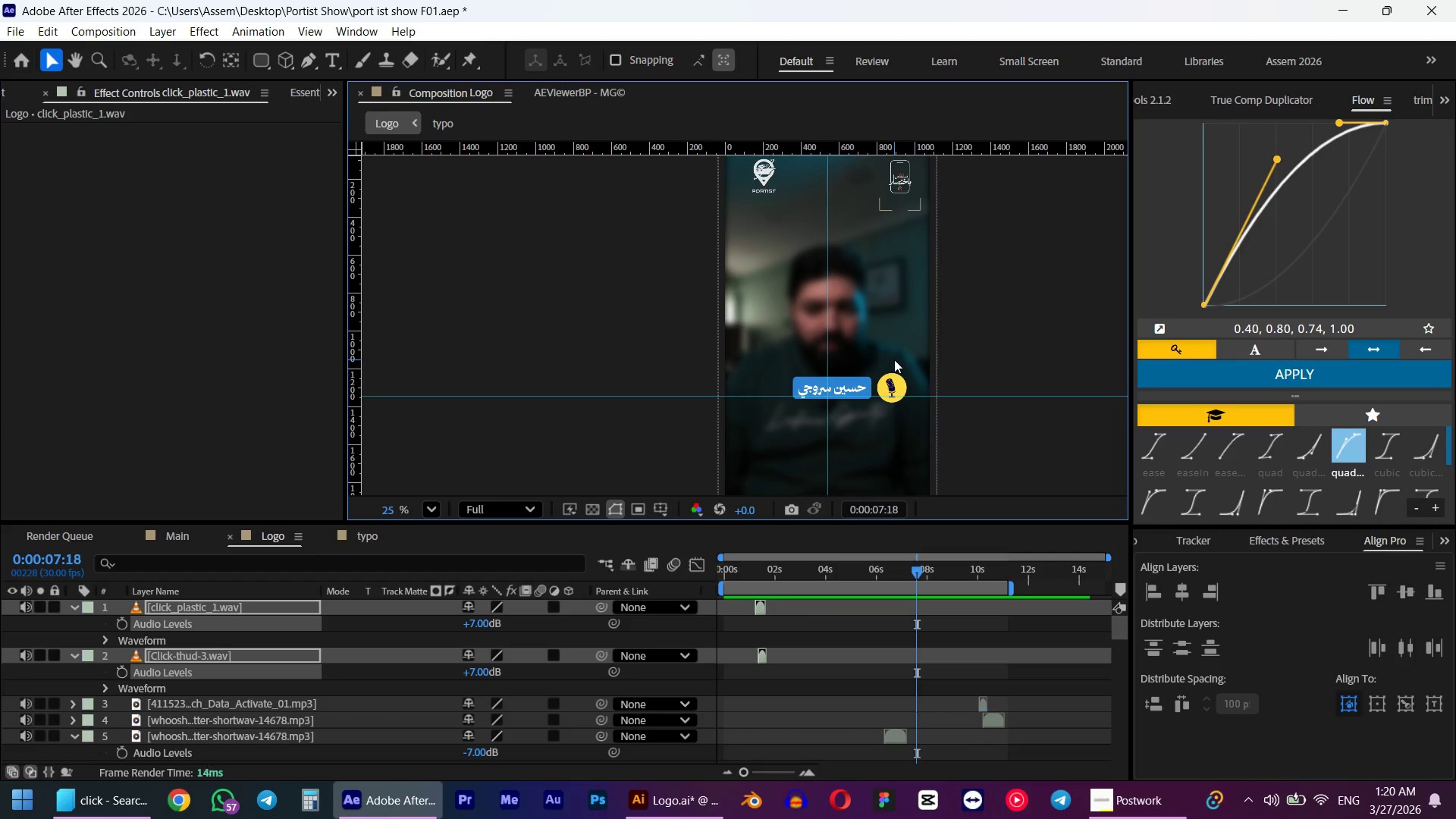 
key(Numpad0)
 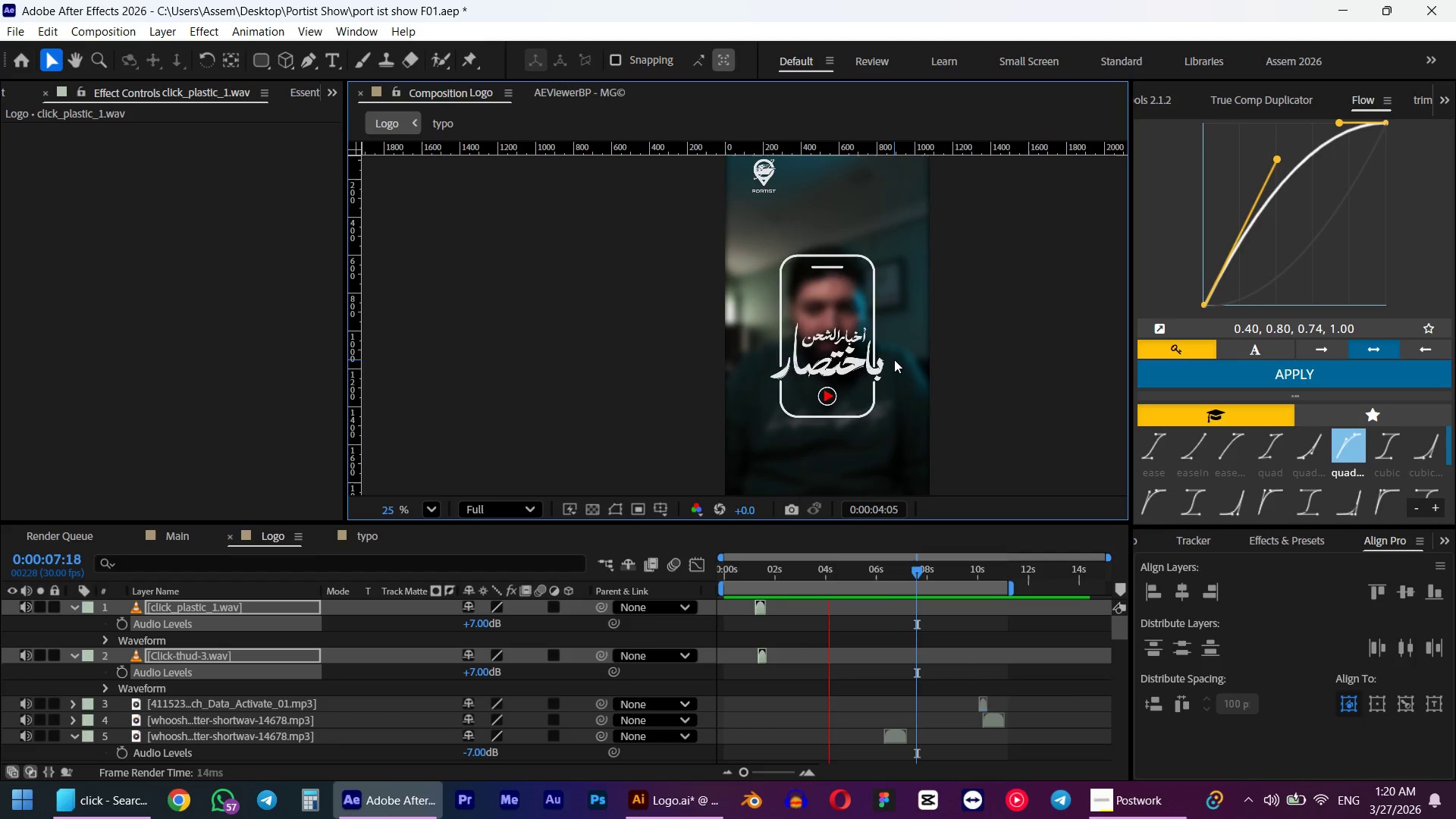 
wait(5.89)
 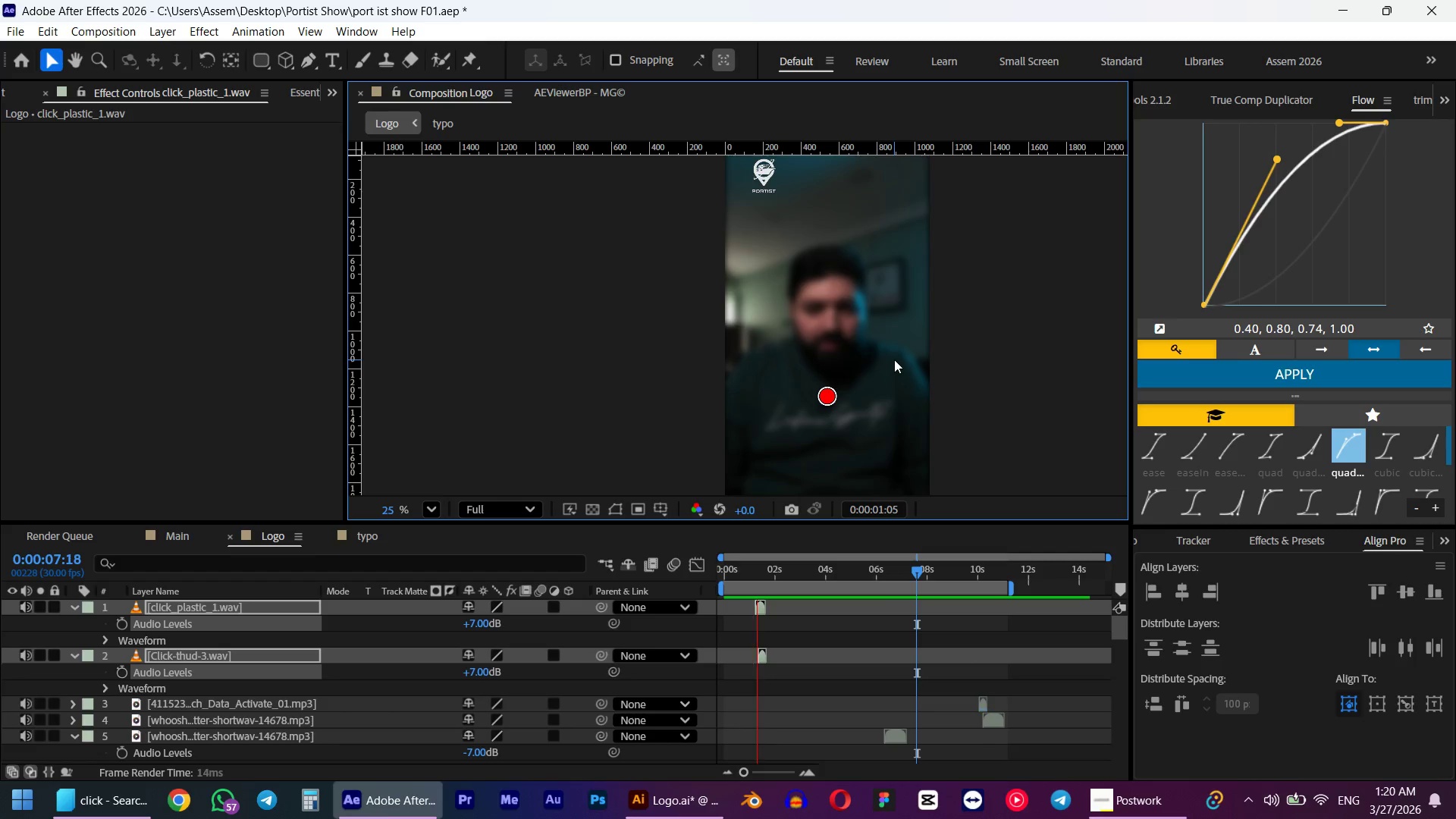 
key(Space)
 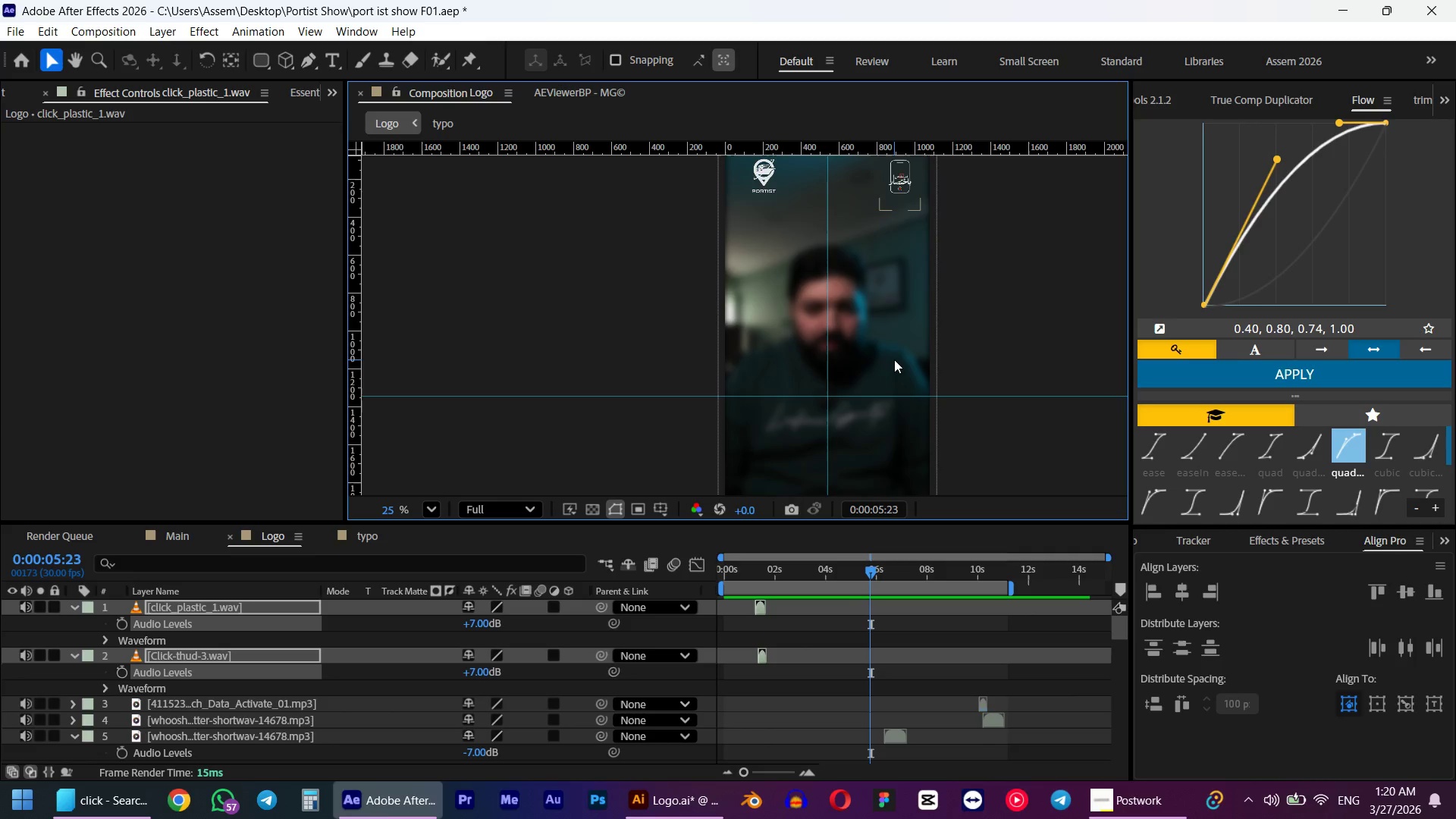 
key(Numpad0)
 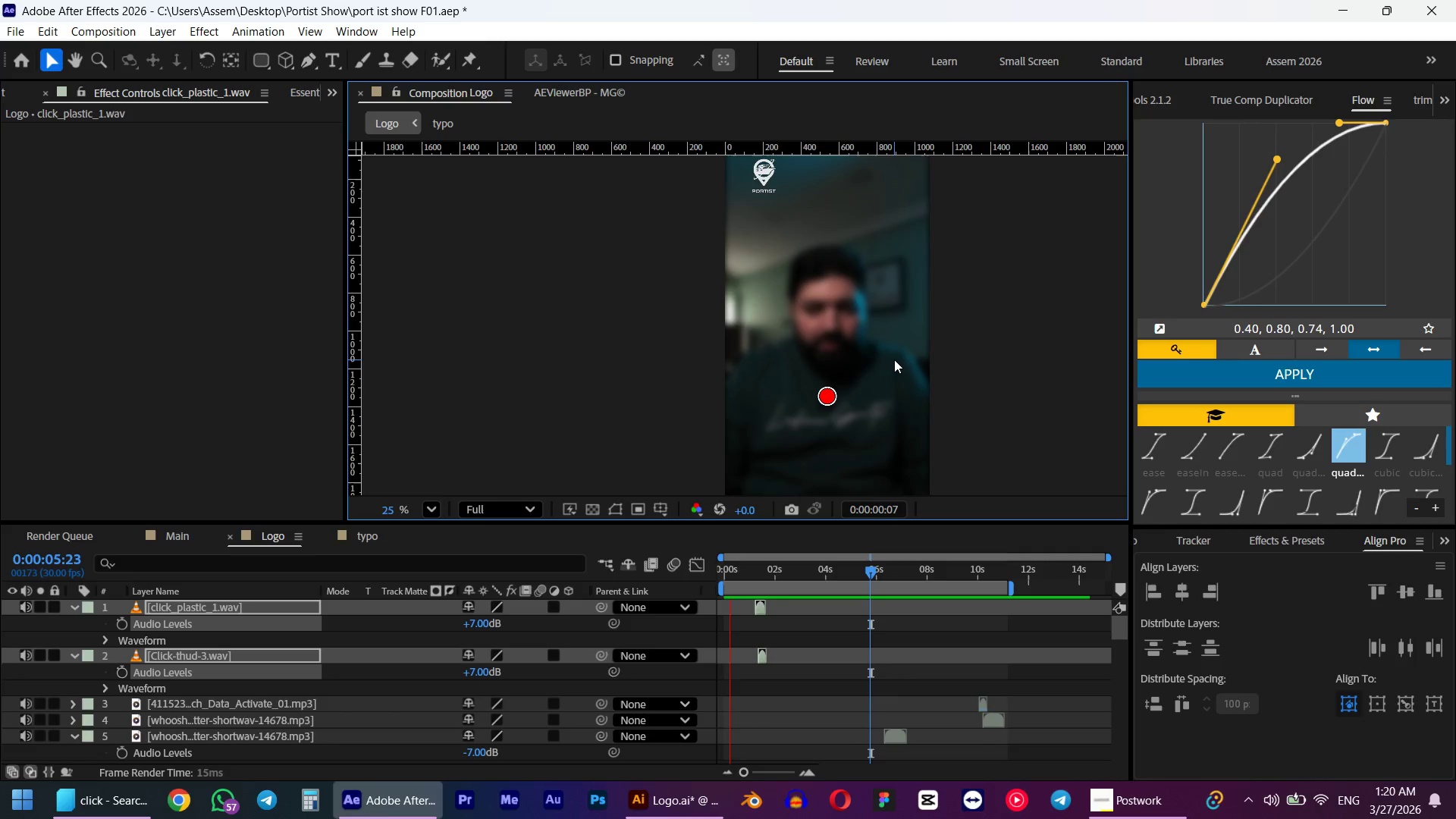 
key(Space)
 